 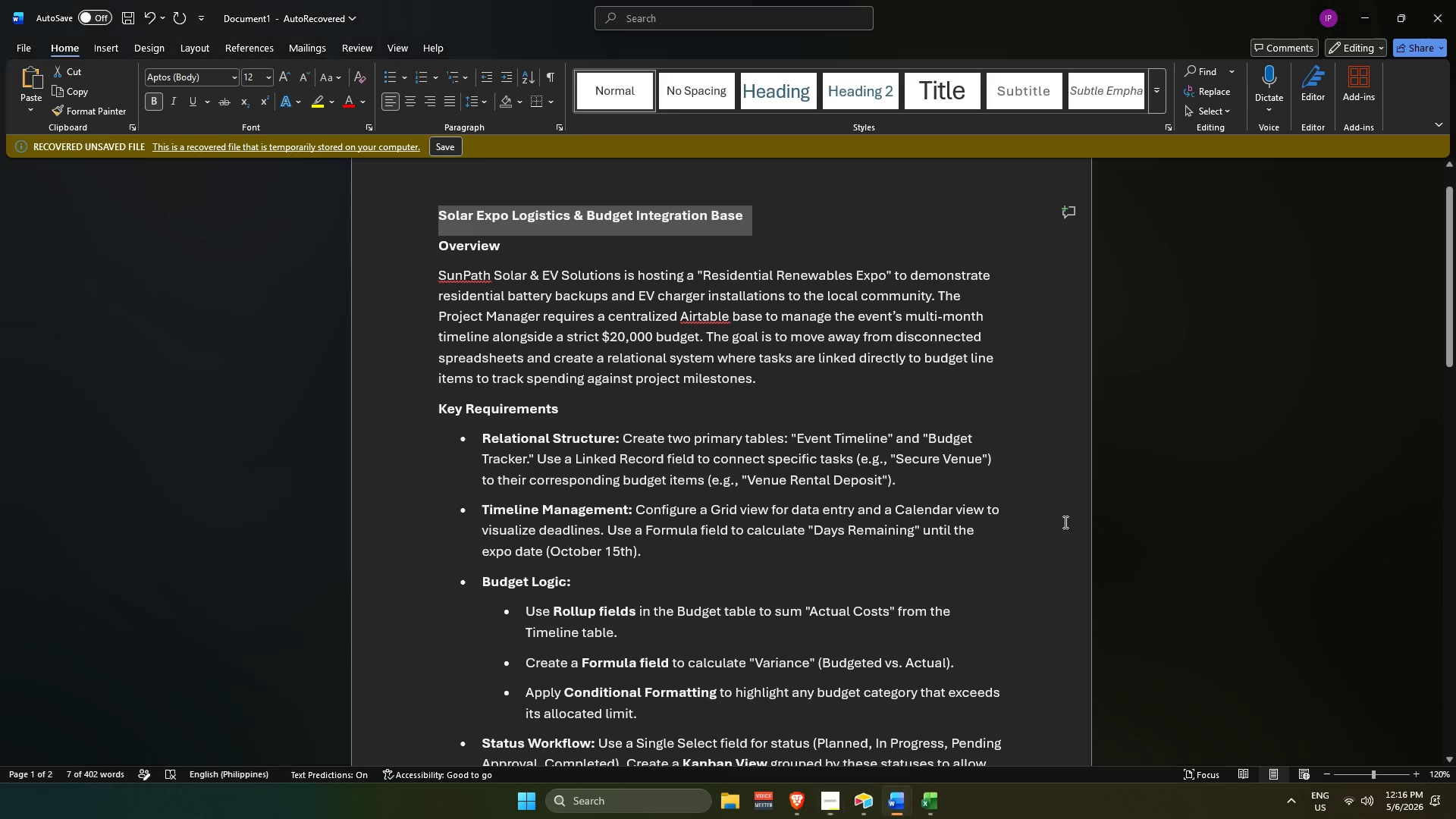 
scroll: coordinate [774, 614], scroll_direction: down, amount: 2.0
 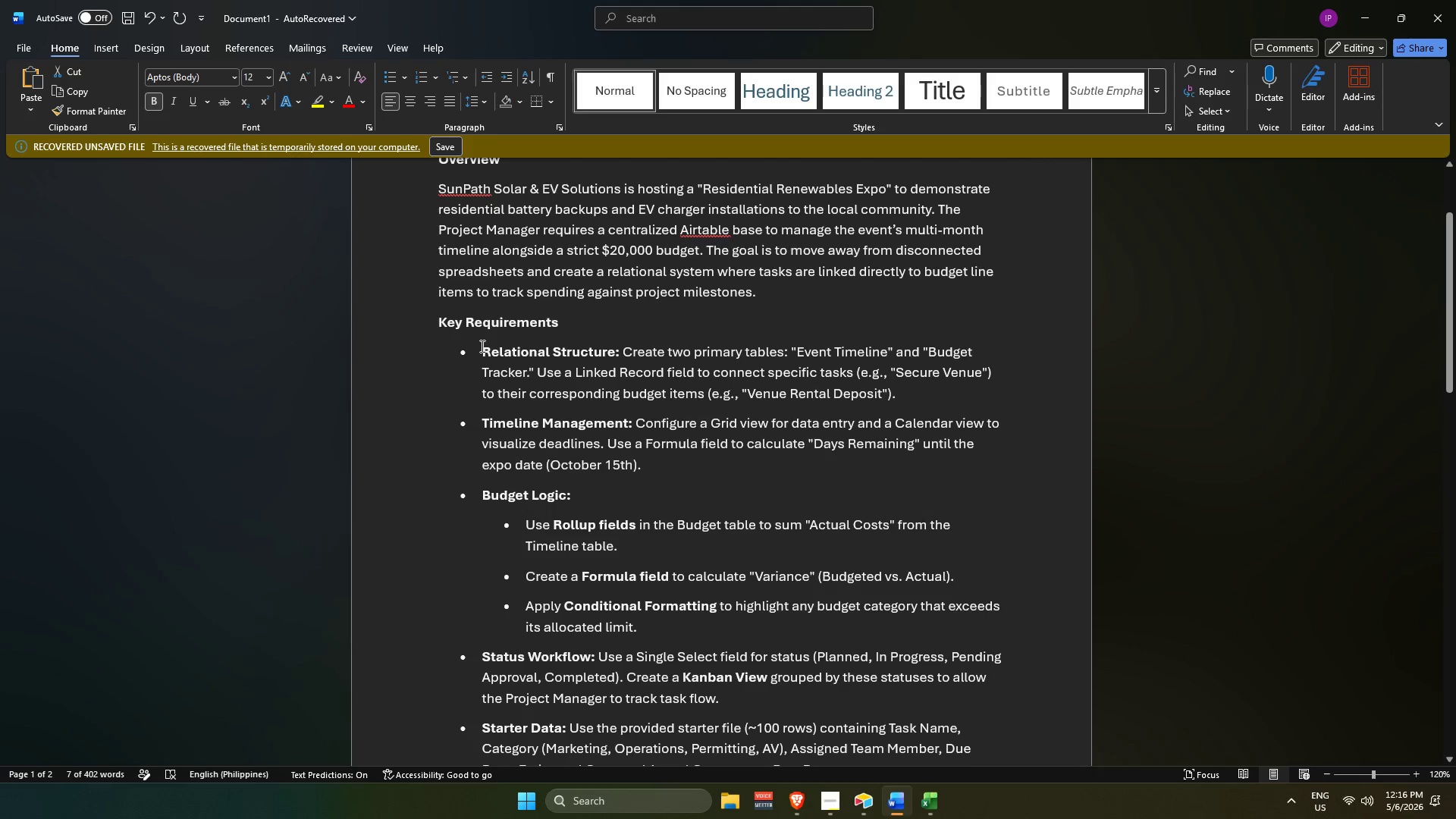 
left_click_drag(start_coordinate=[481, 347], to_coordinate=[670, 467])
 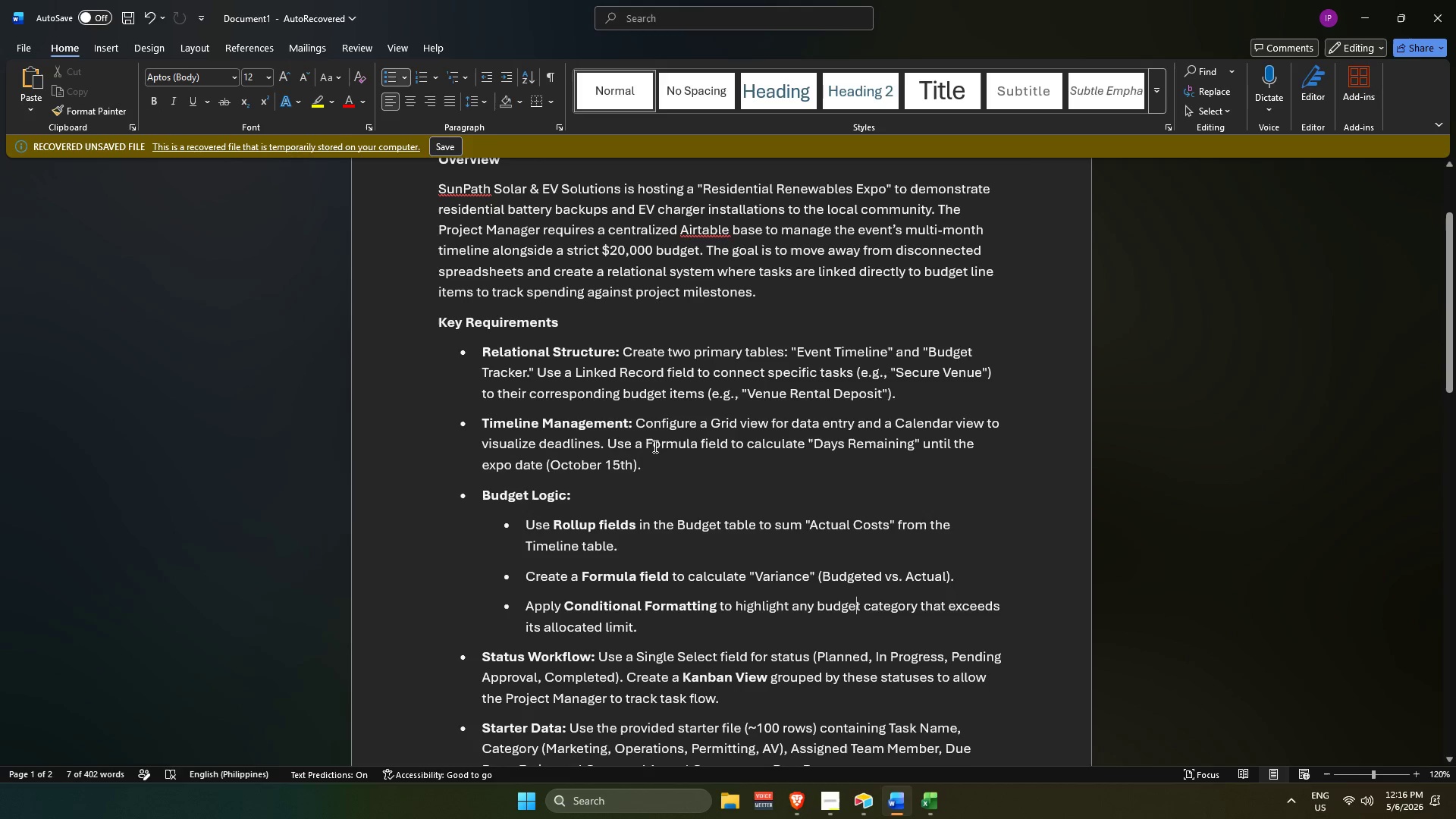 
scroll: coordinate [603, 419], scroll_direction: up, amount: 2.0
 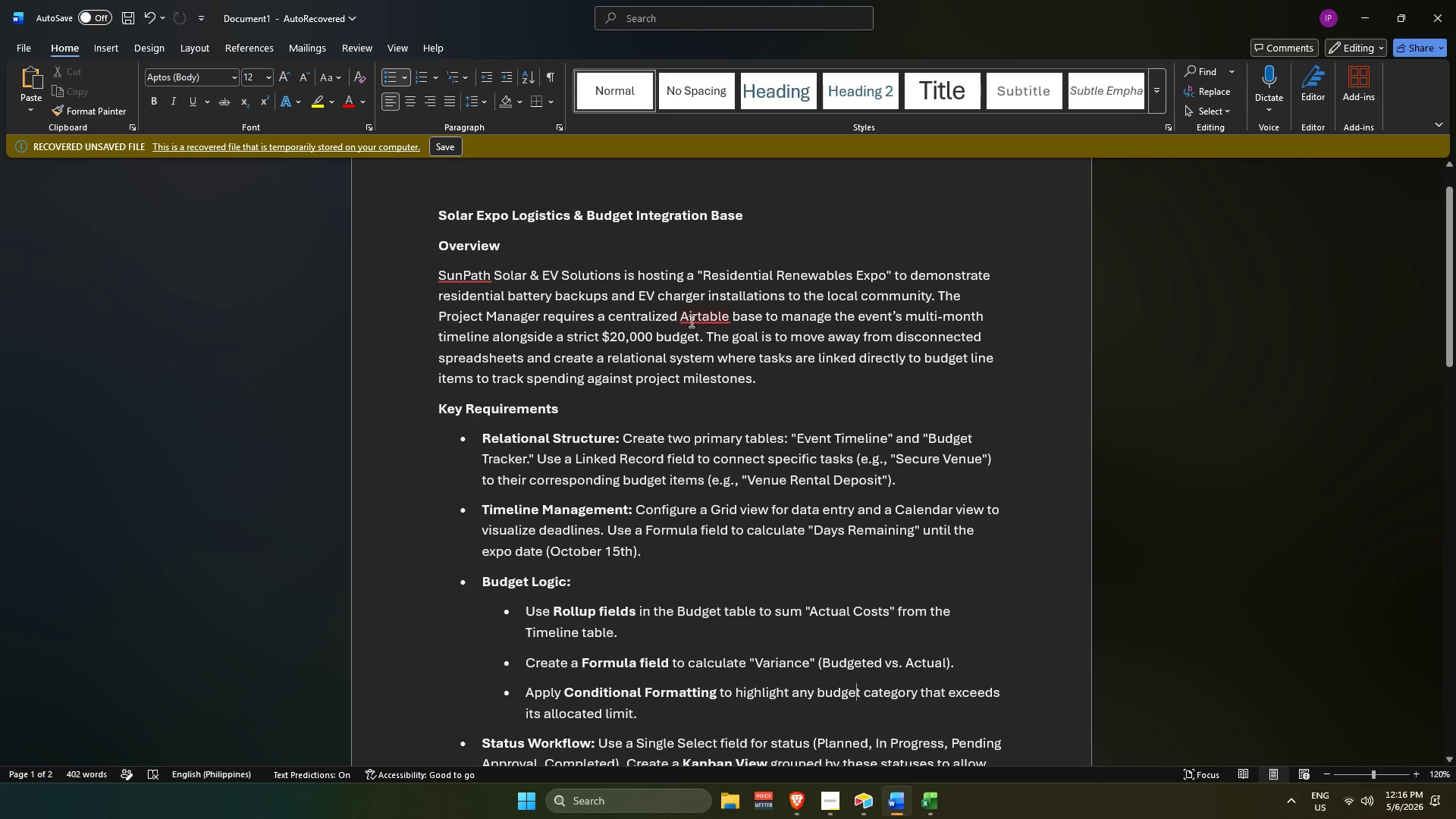 
wait(12.91)
 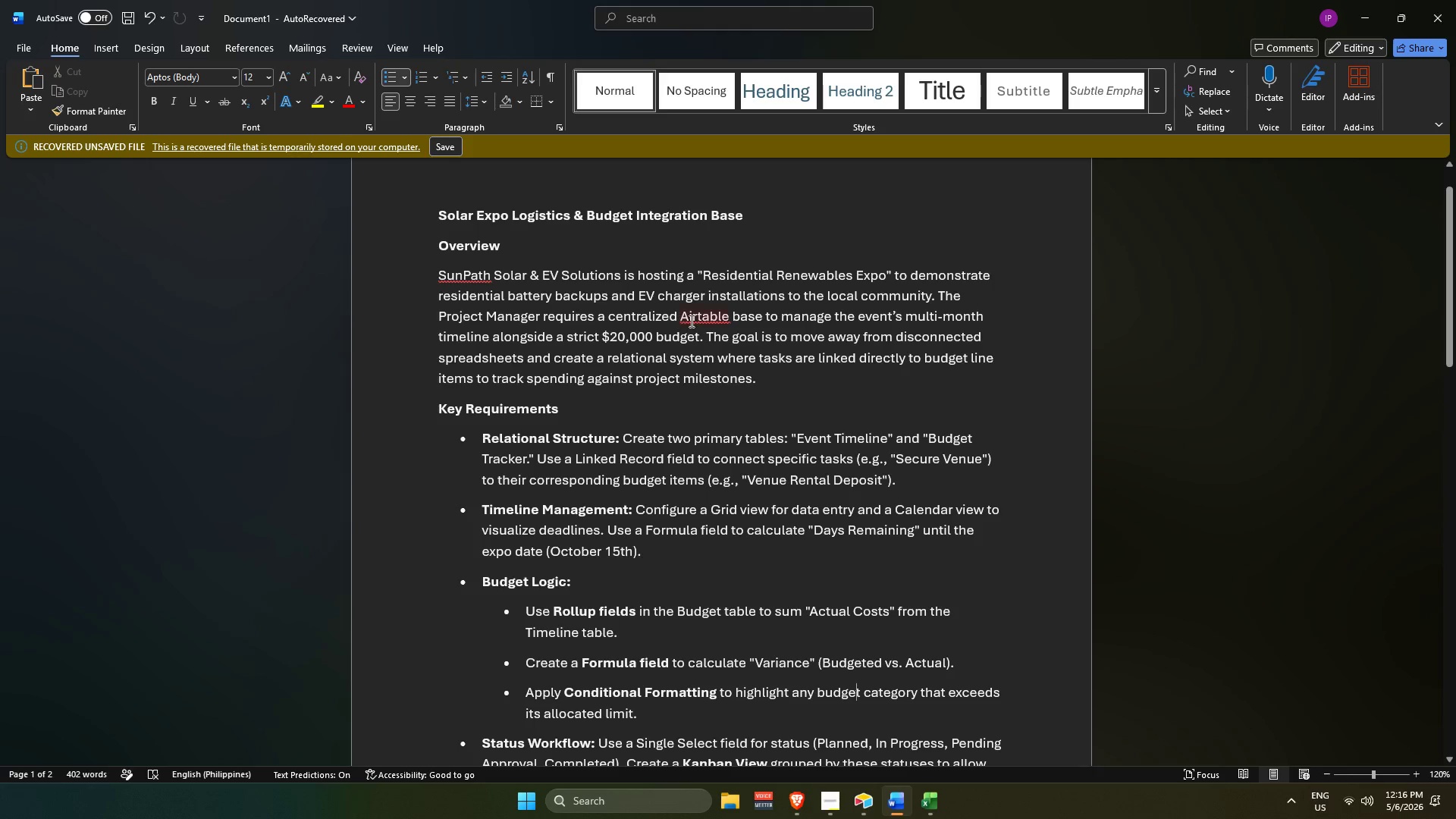 
left_click([1194, 152])
 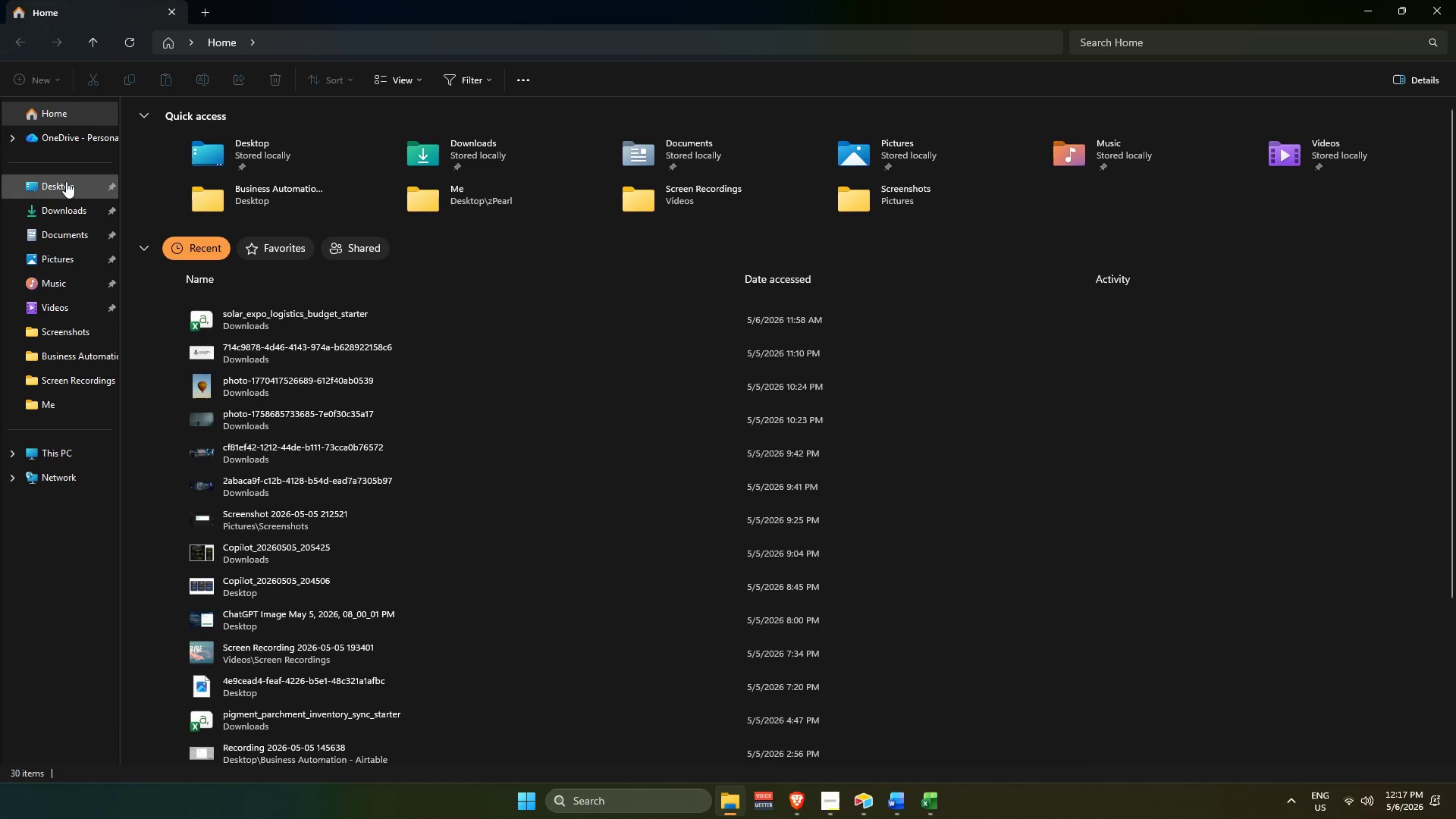 
scroll: coordinate [65, 181], scroll_direction: up, amount: 2.0
 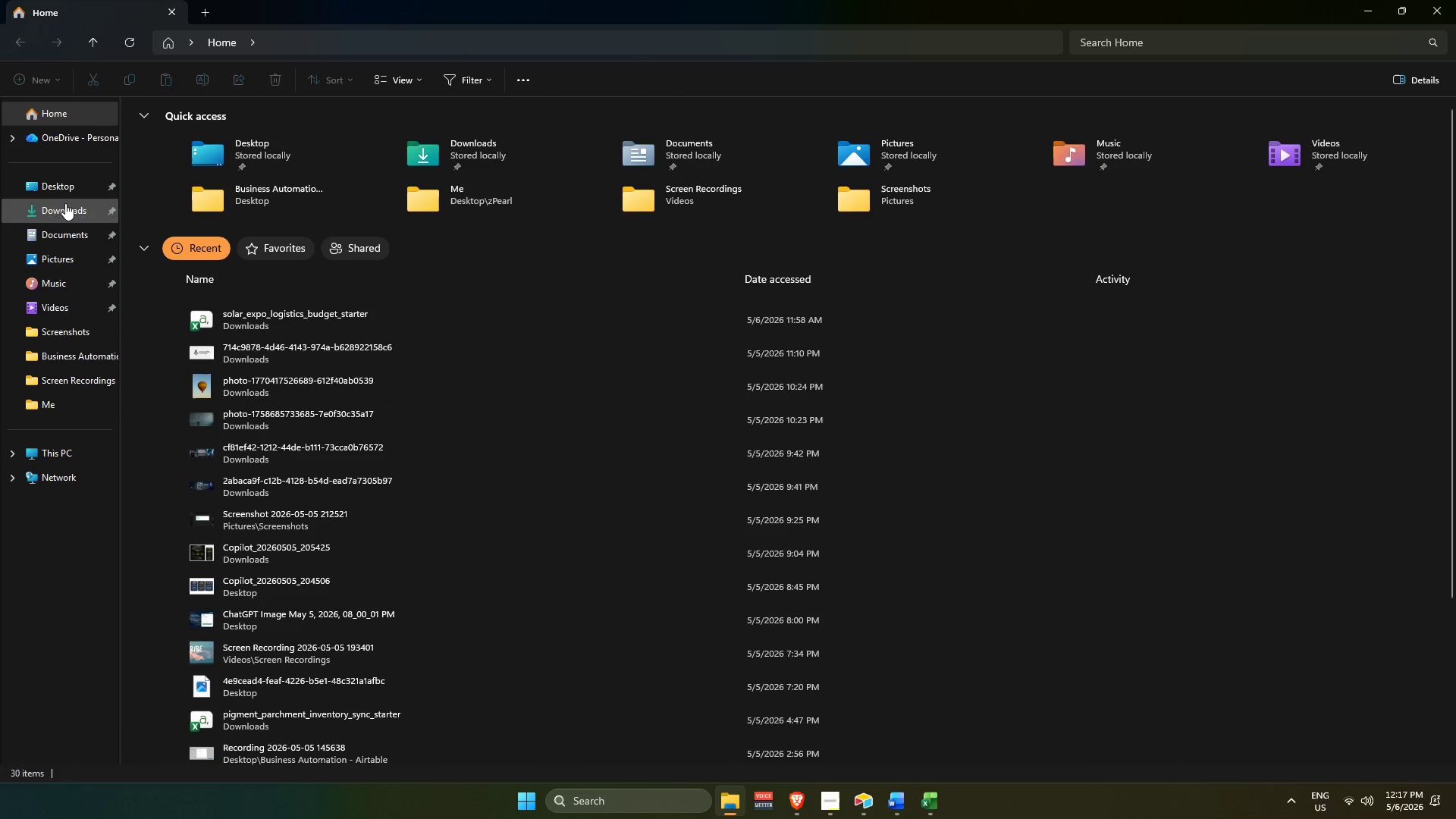 
left_click([65, 203])
 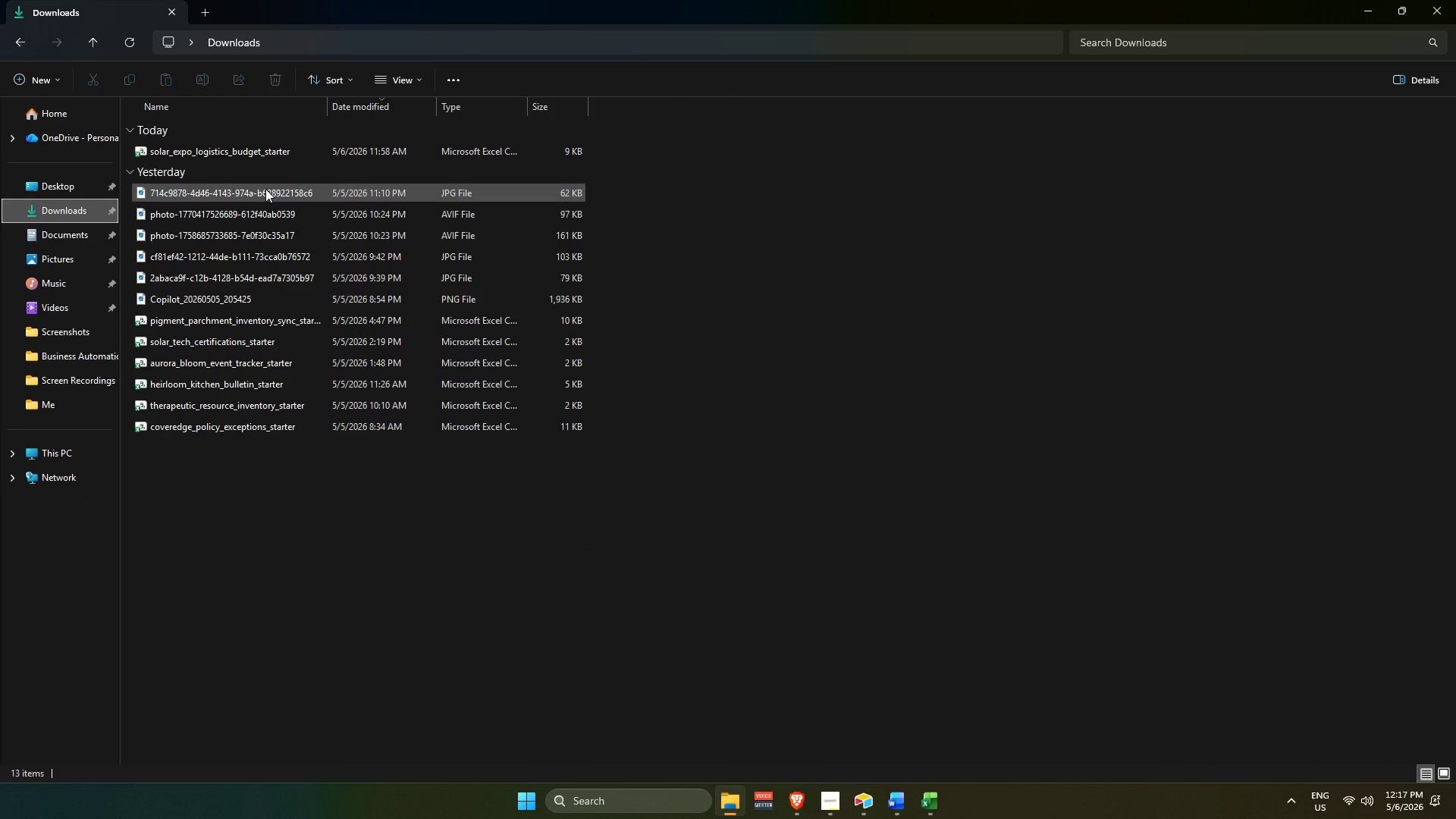 
hold_key(key=ControlLeft, duration=3.38)
left_click([265, 189])
 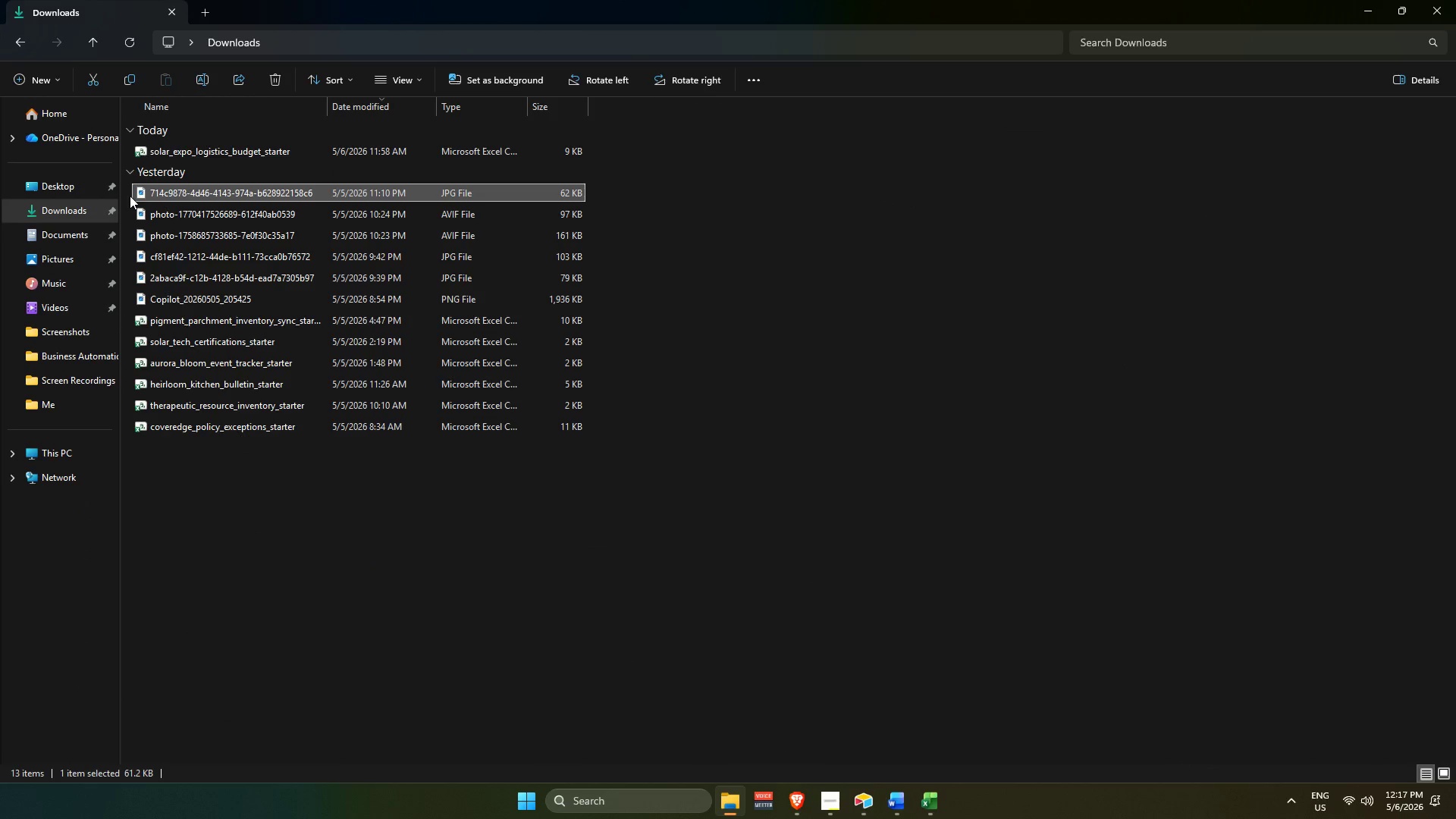 
left_click_drag(start_coordinate=[128, 195], to_coordinate=[194, 470])
 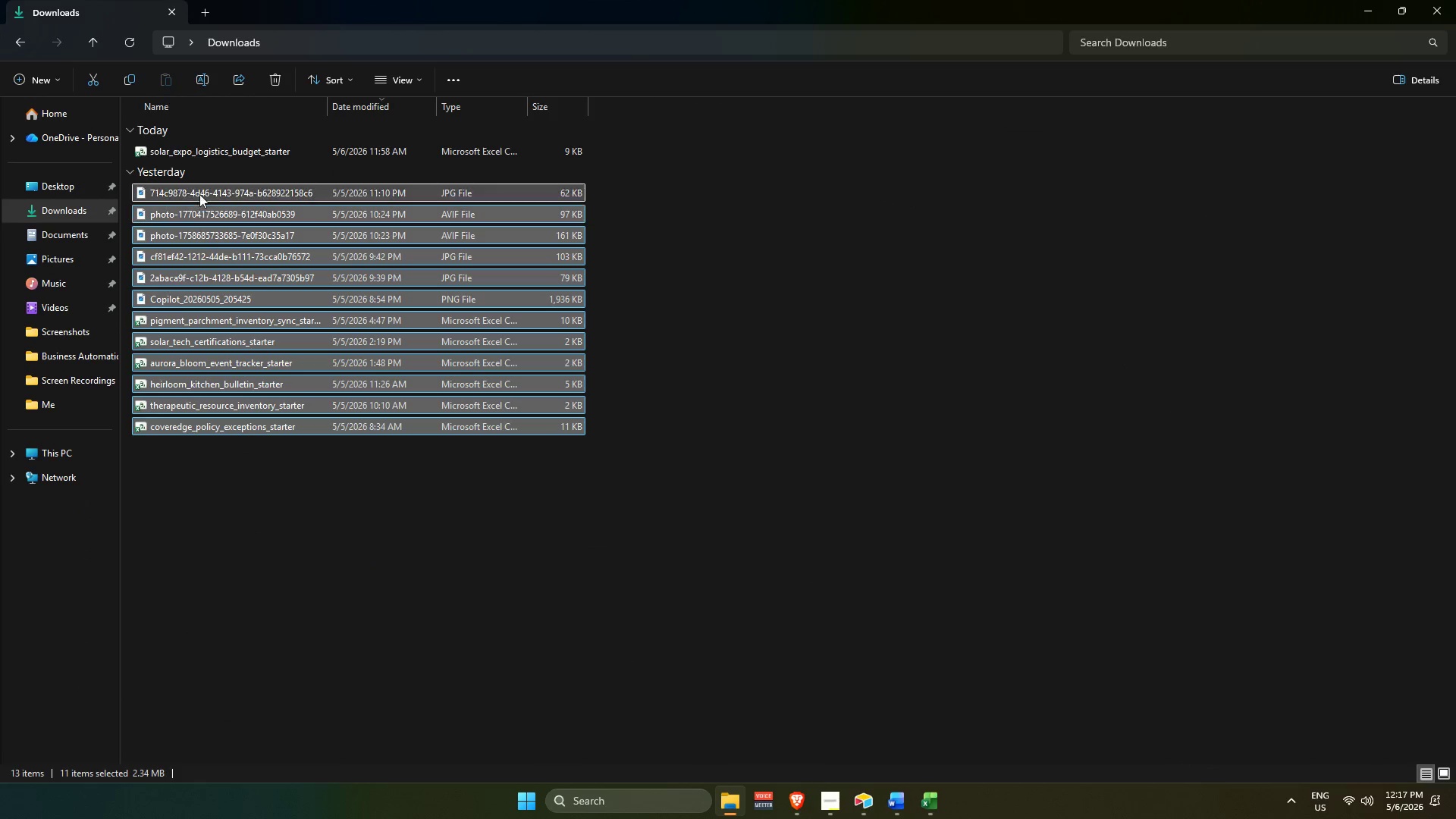 
left_click([199, 193])
 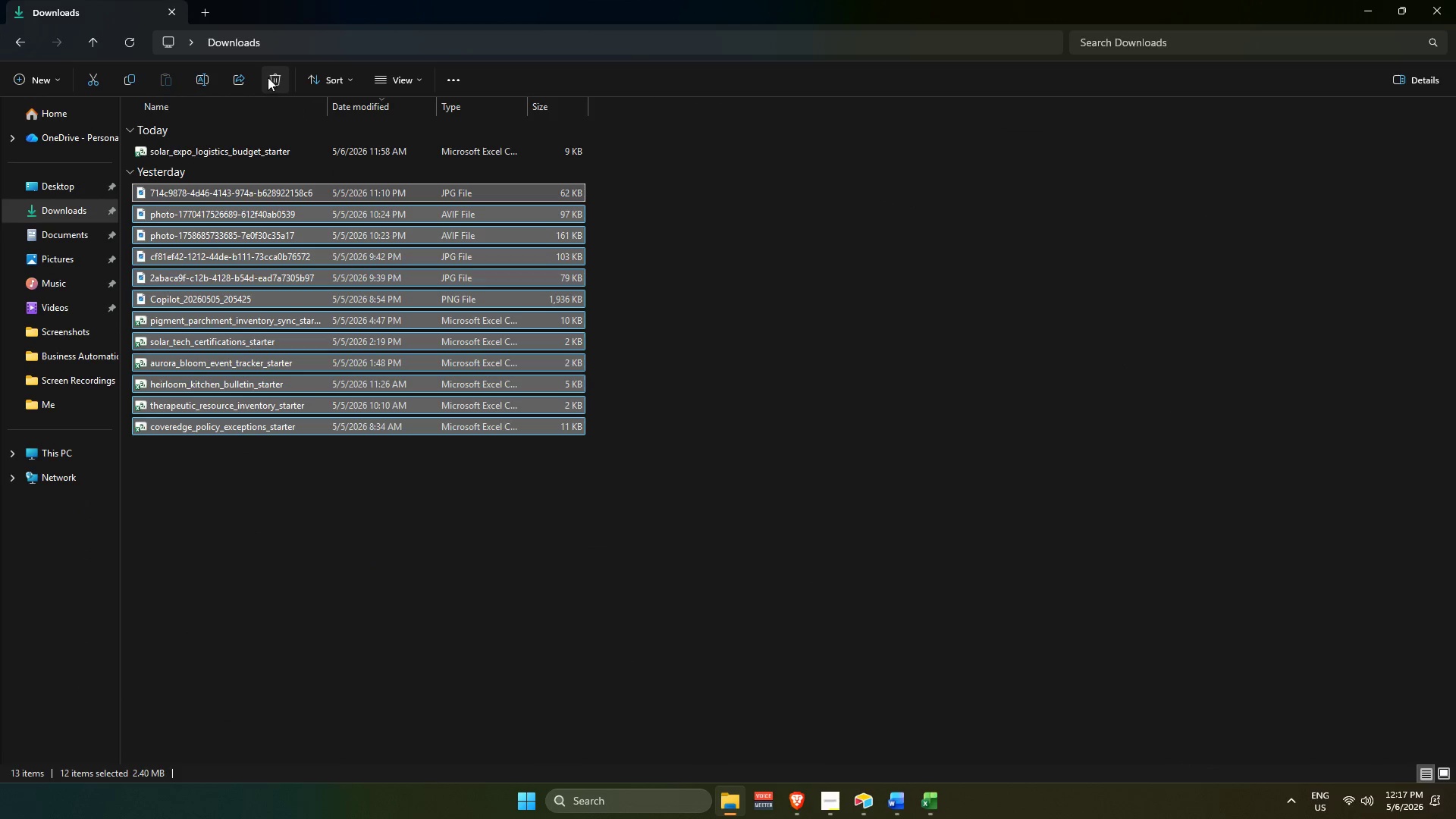 
left_click([268, 77])
 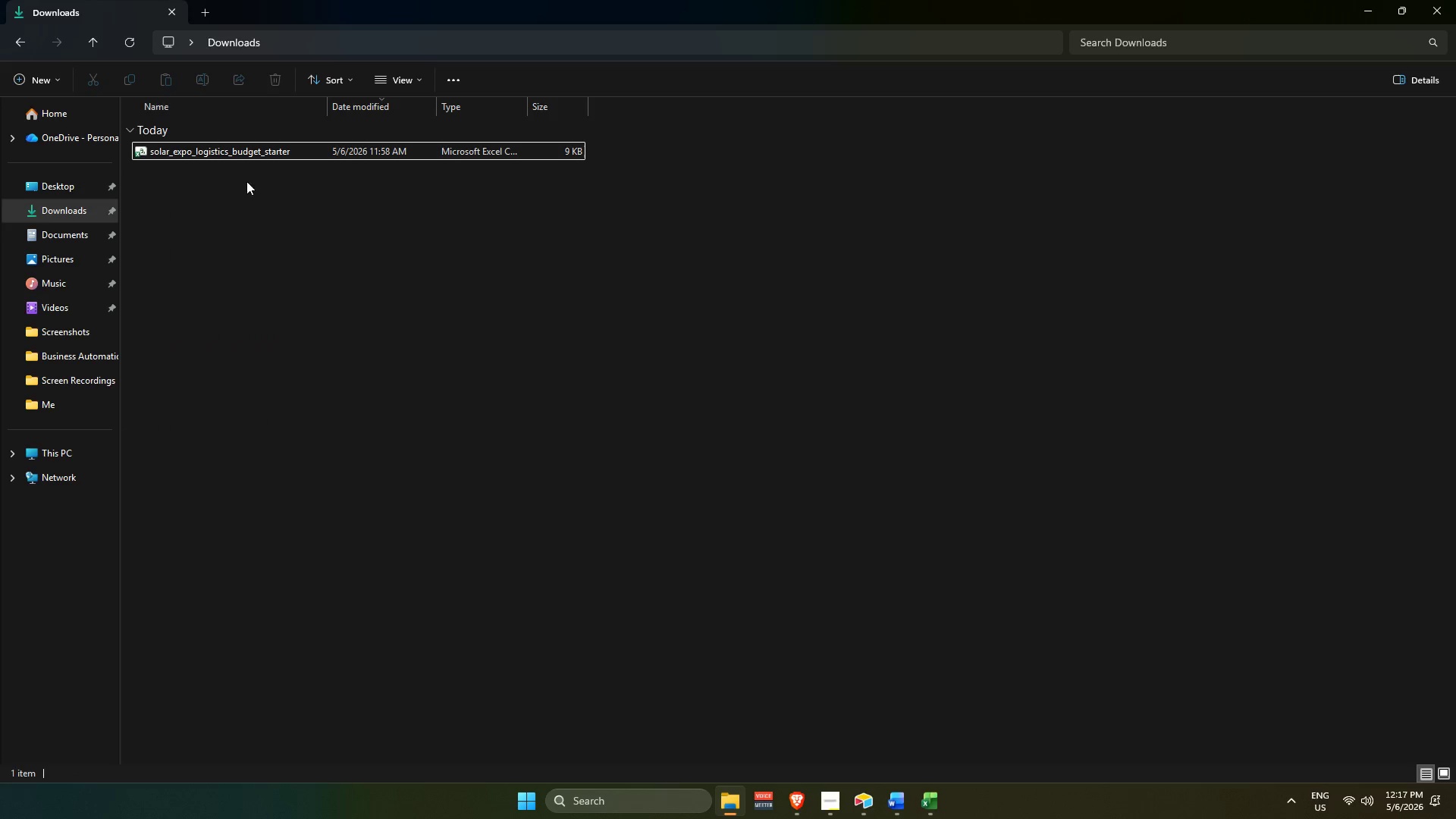 
left_click([237, 322])
 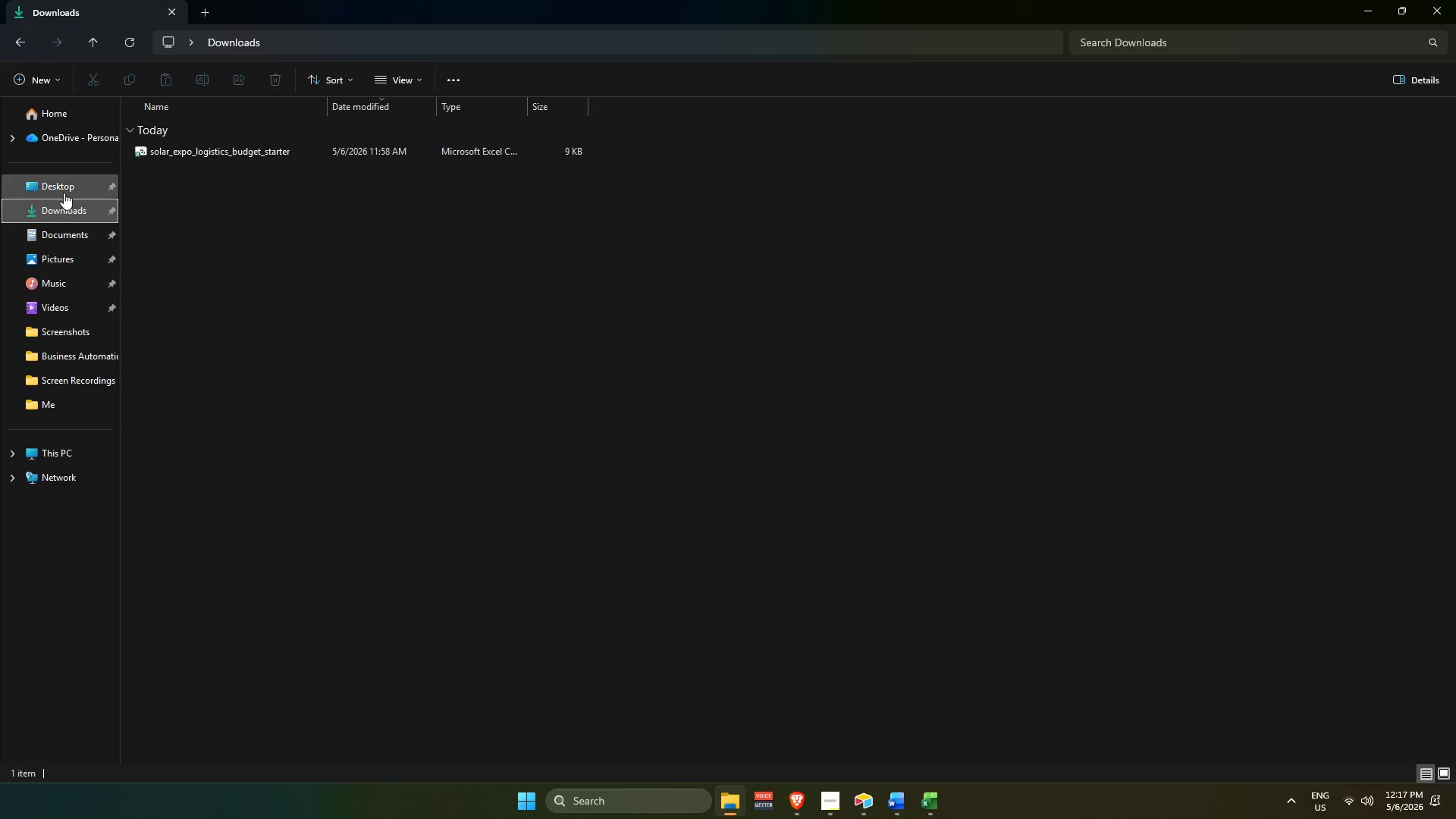 
double_click([62, 184])
 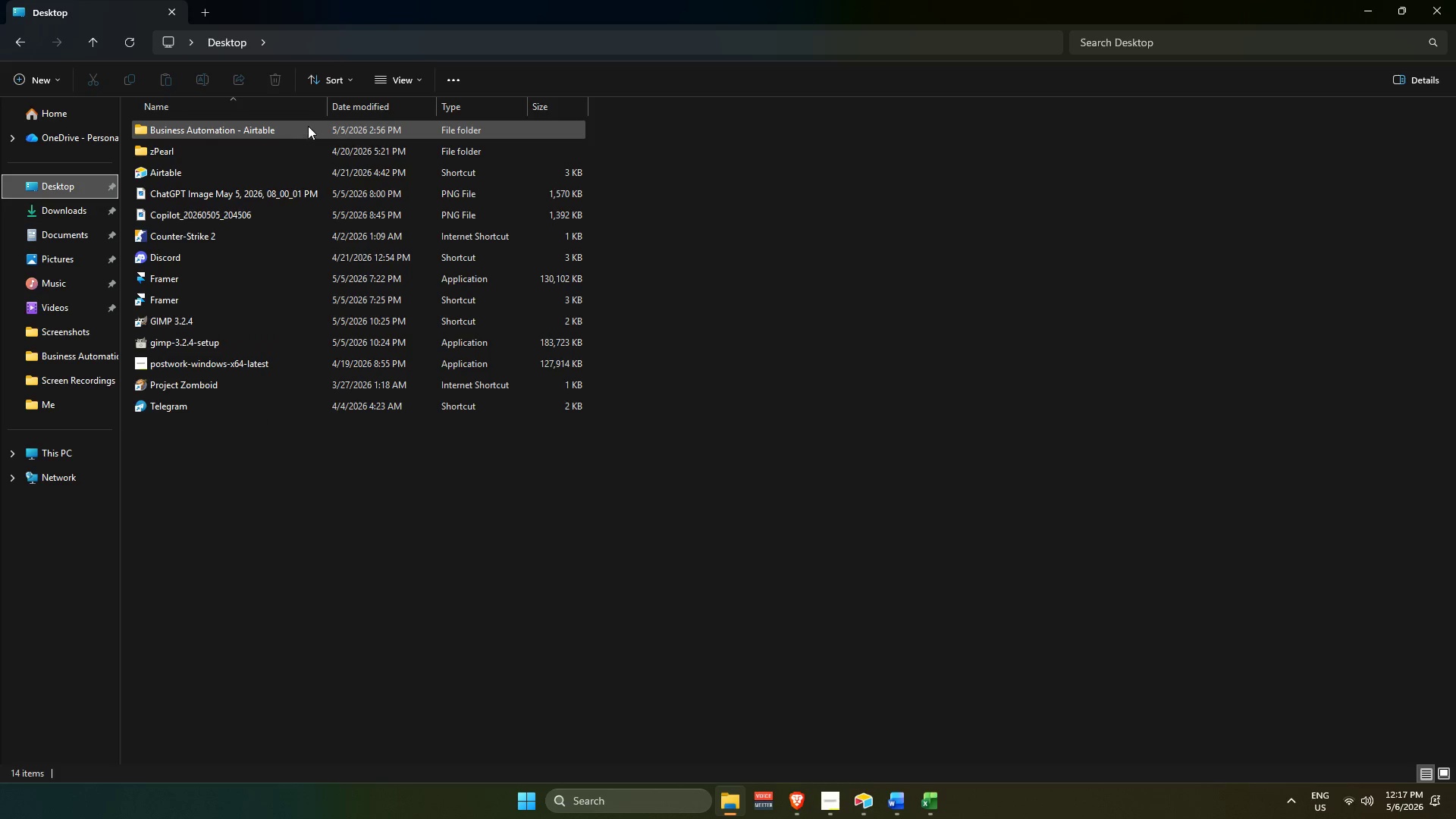 
double_click([309, 126])
 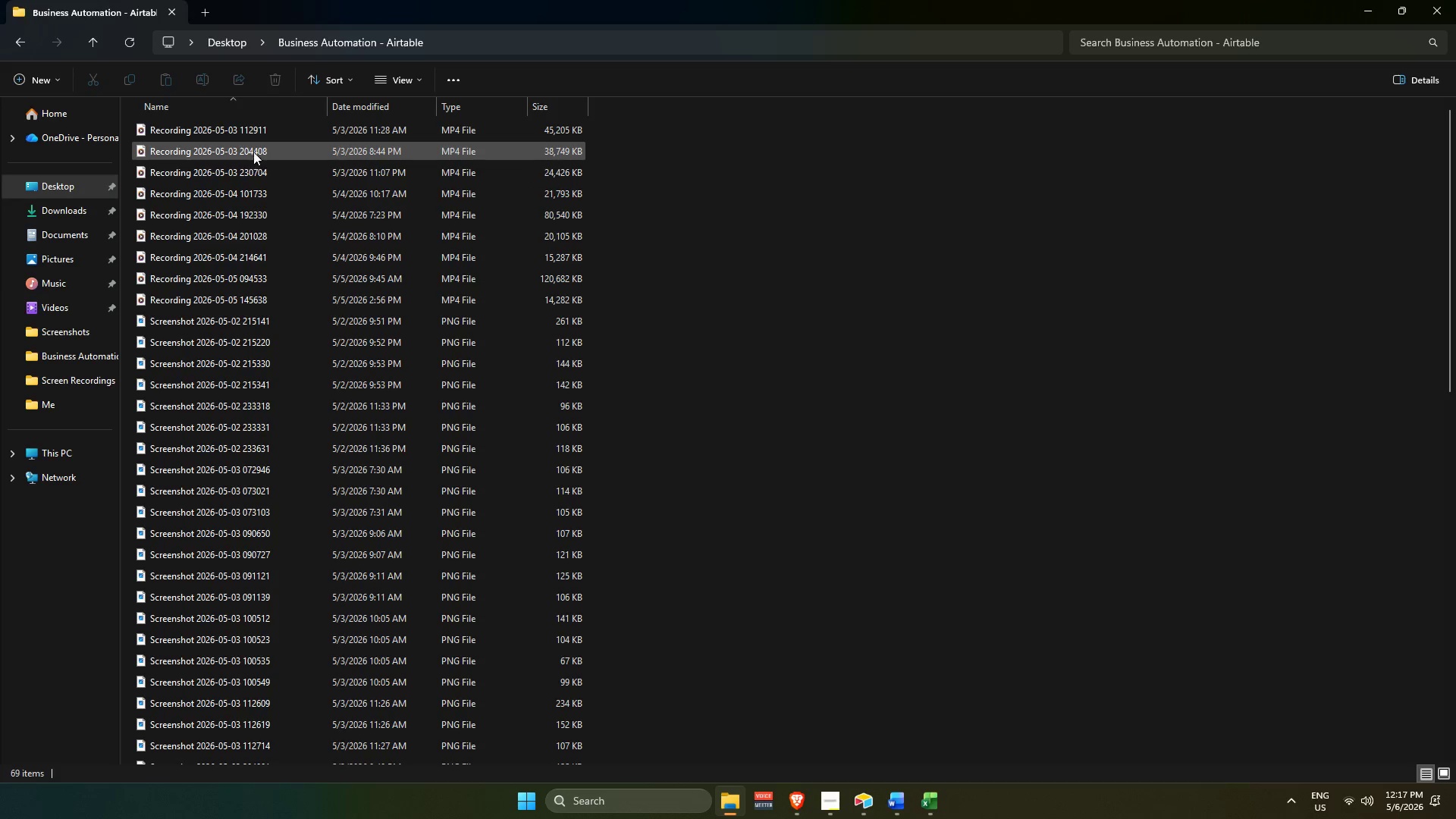 
scroll: coordinate [237, 147], scroll_direction: up, amount: 3.0
 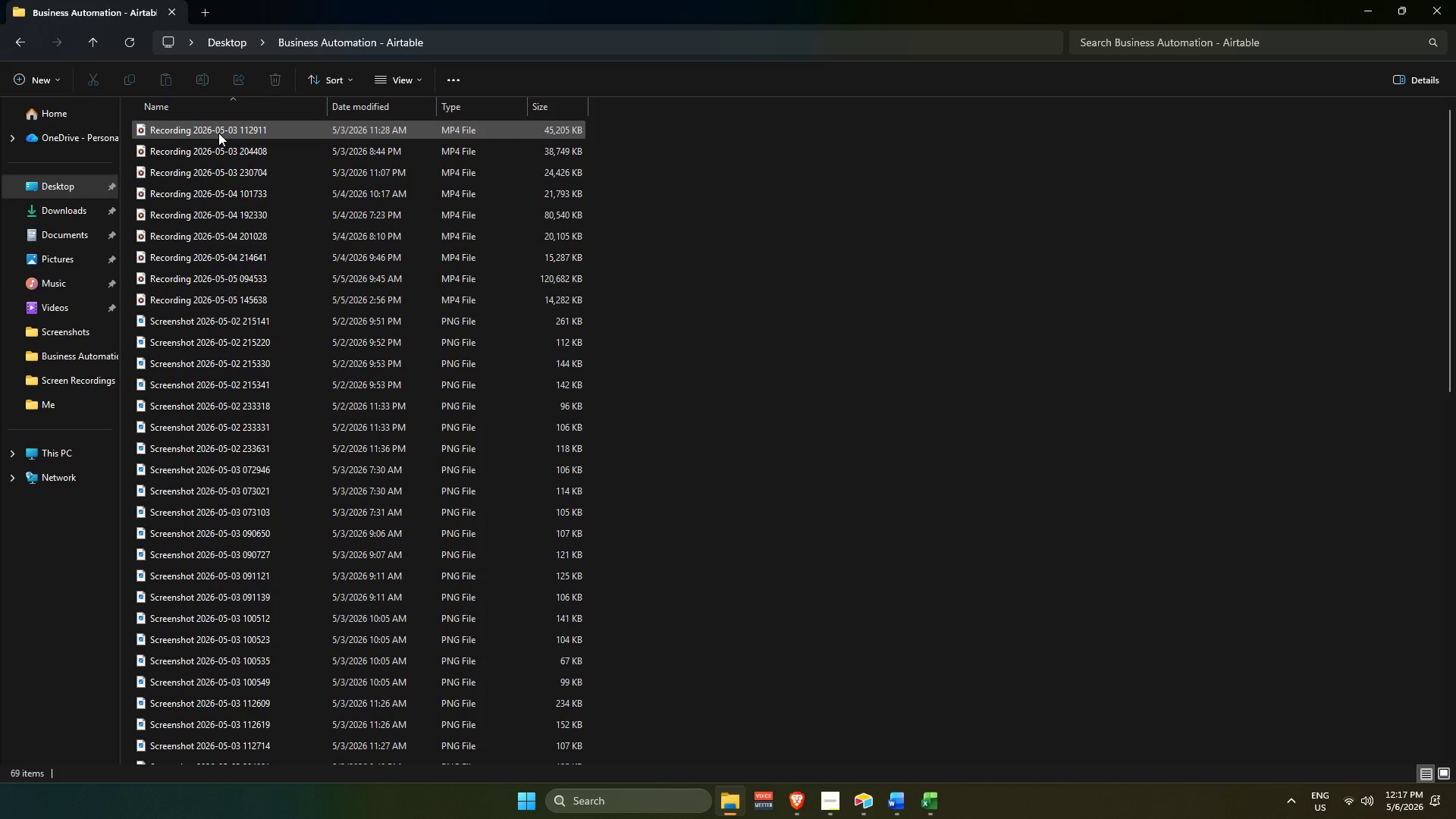 
left_click([218, 132])
 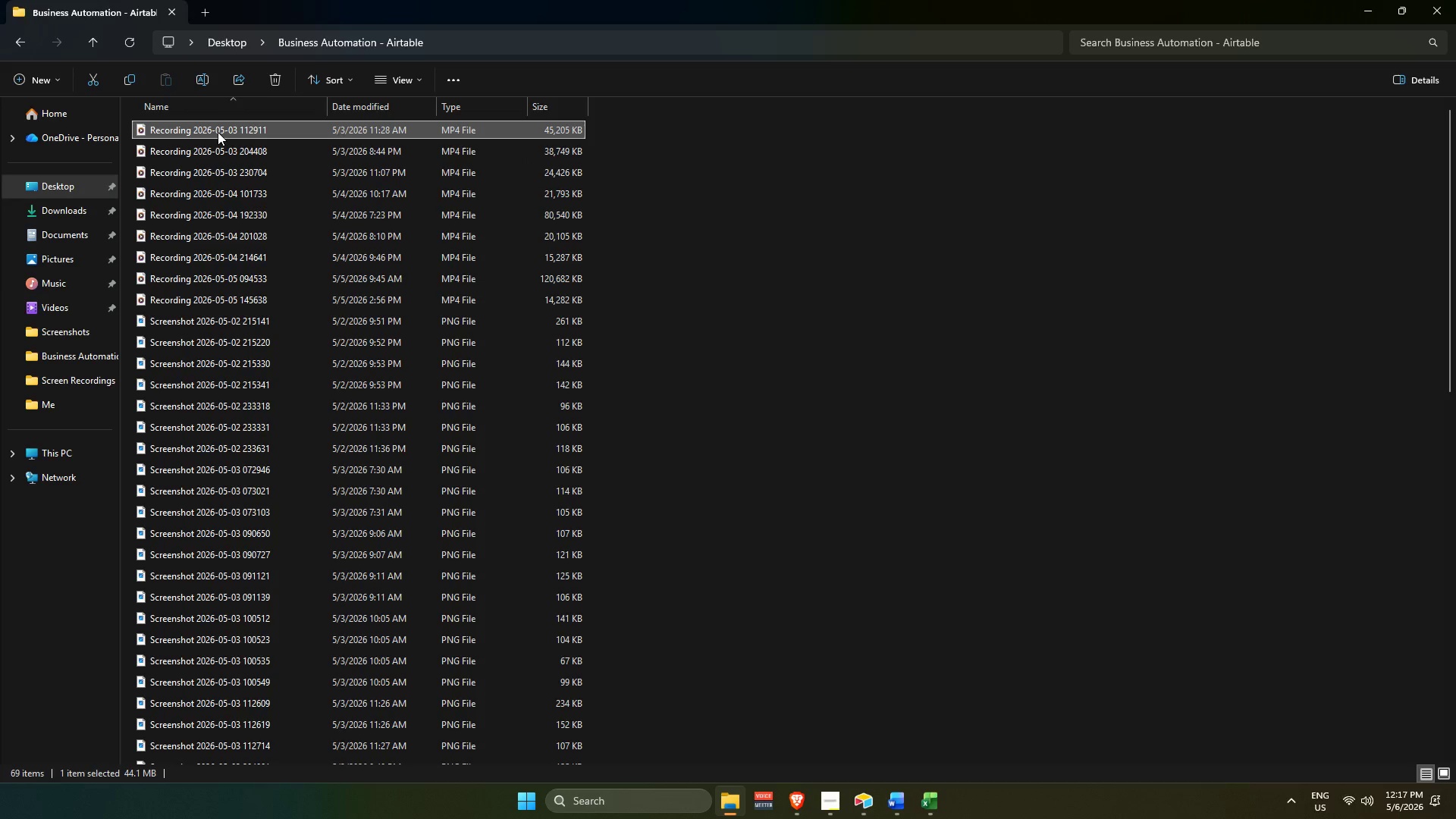 
key(Control+A)
 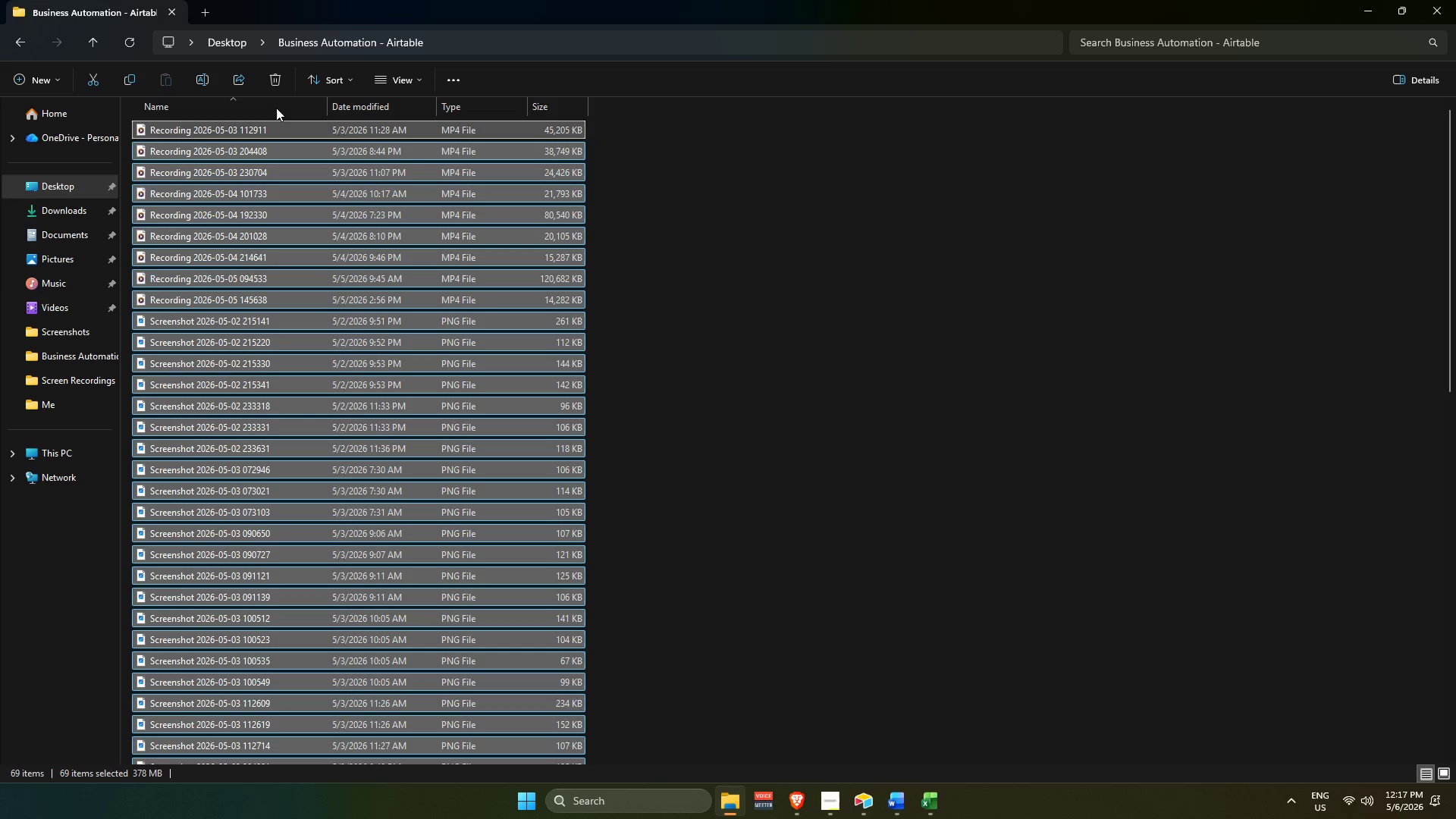 
left_click([268, 79])
 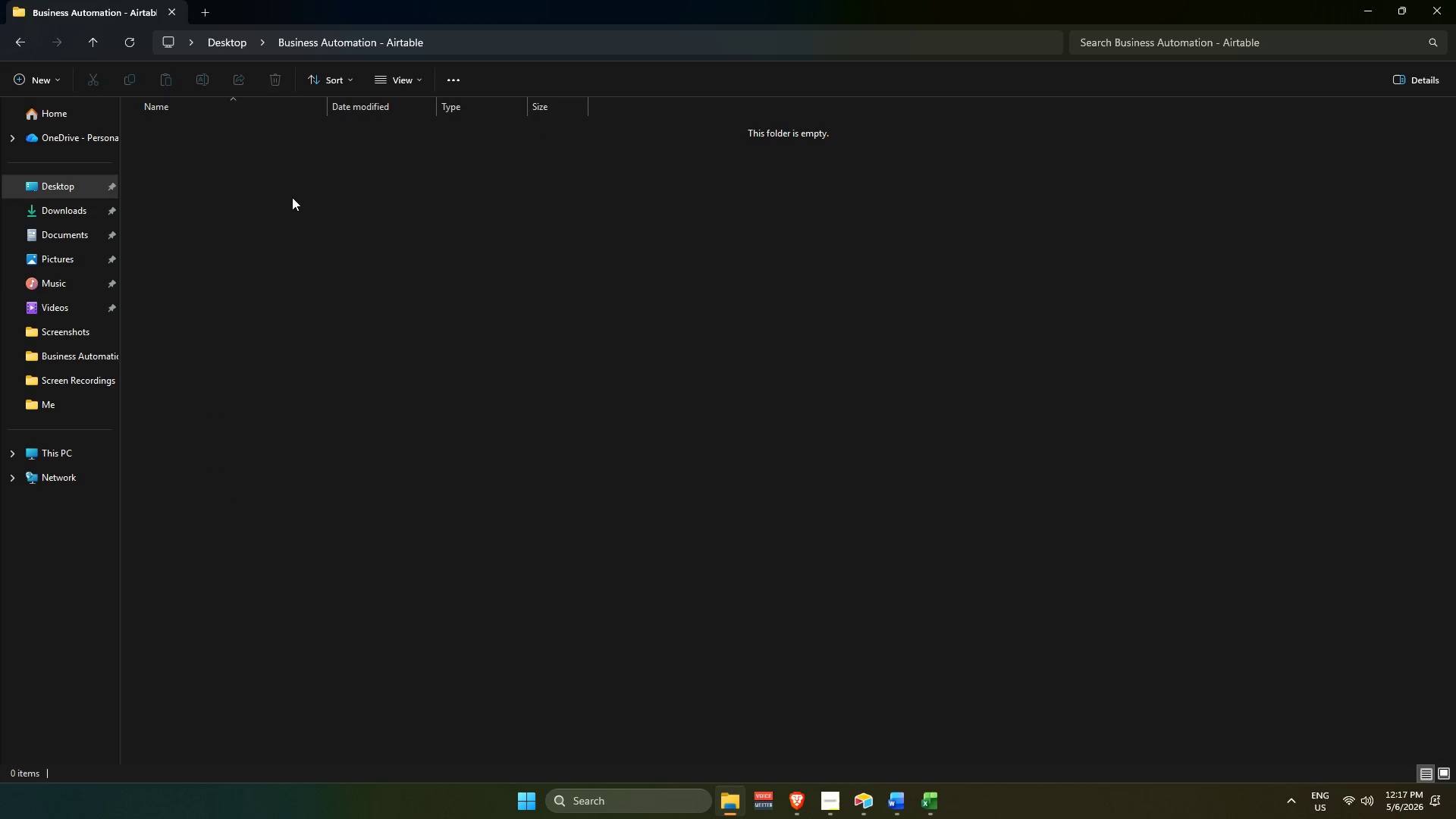 
left_click([441, 415])
 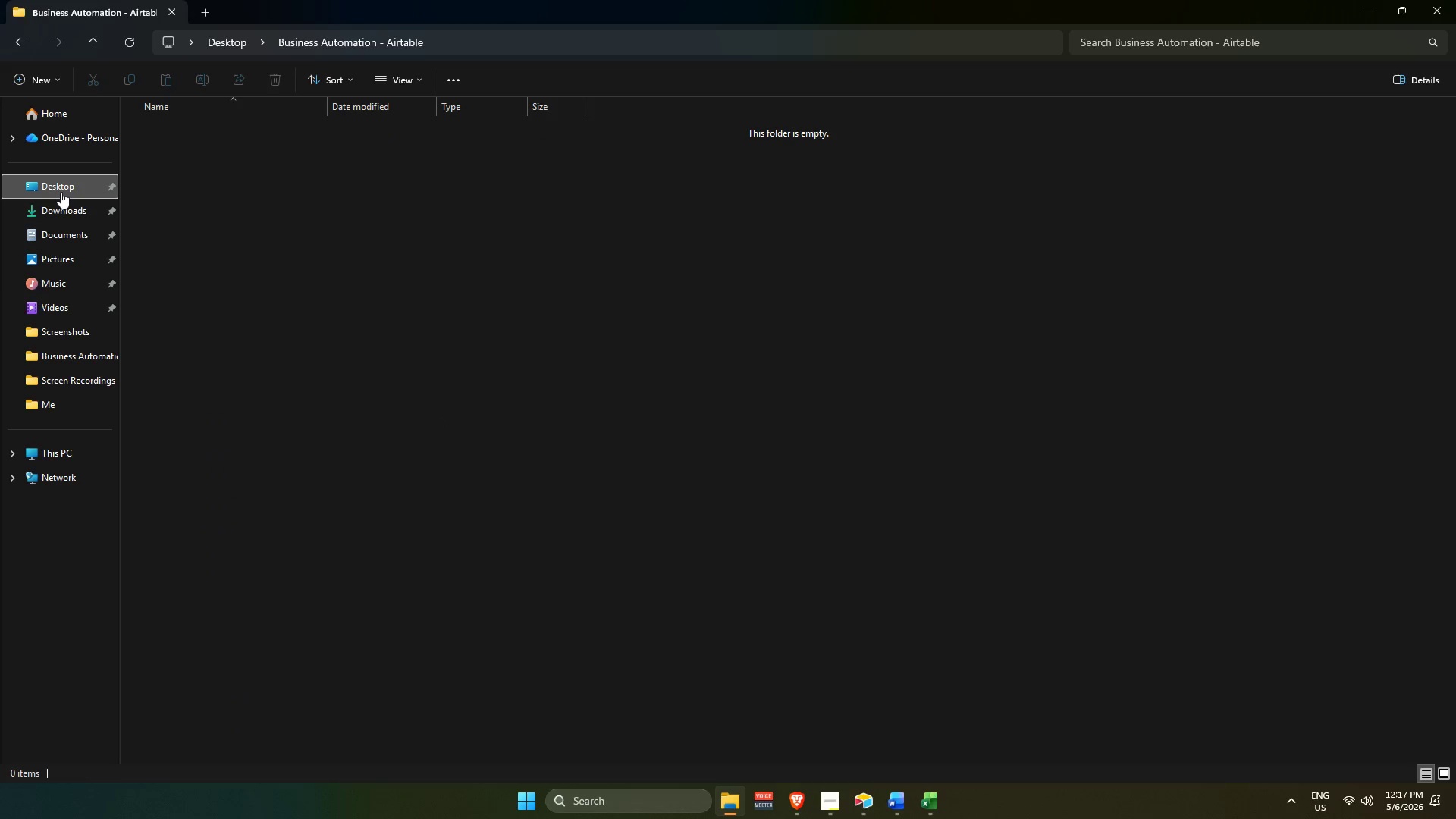 
left_click([60, 187])
 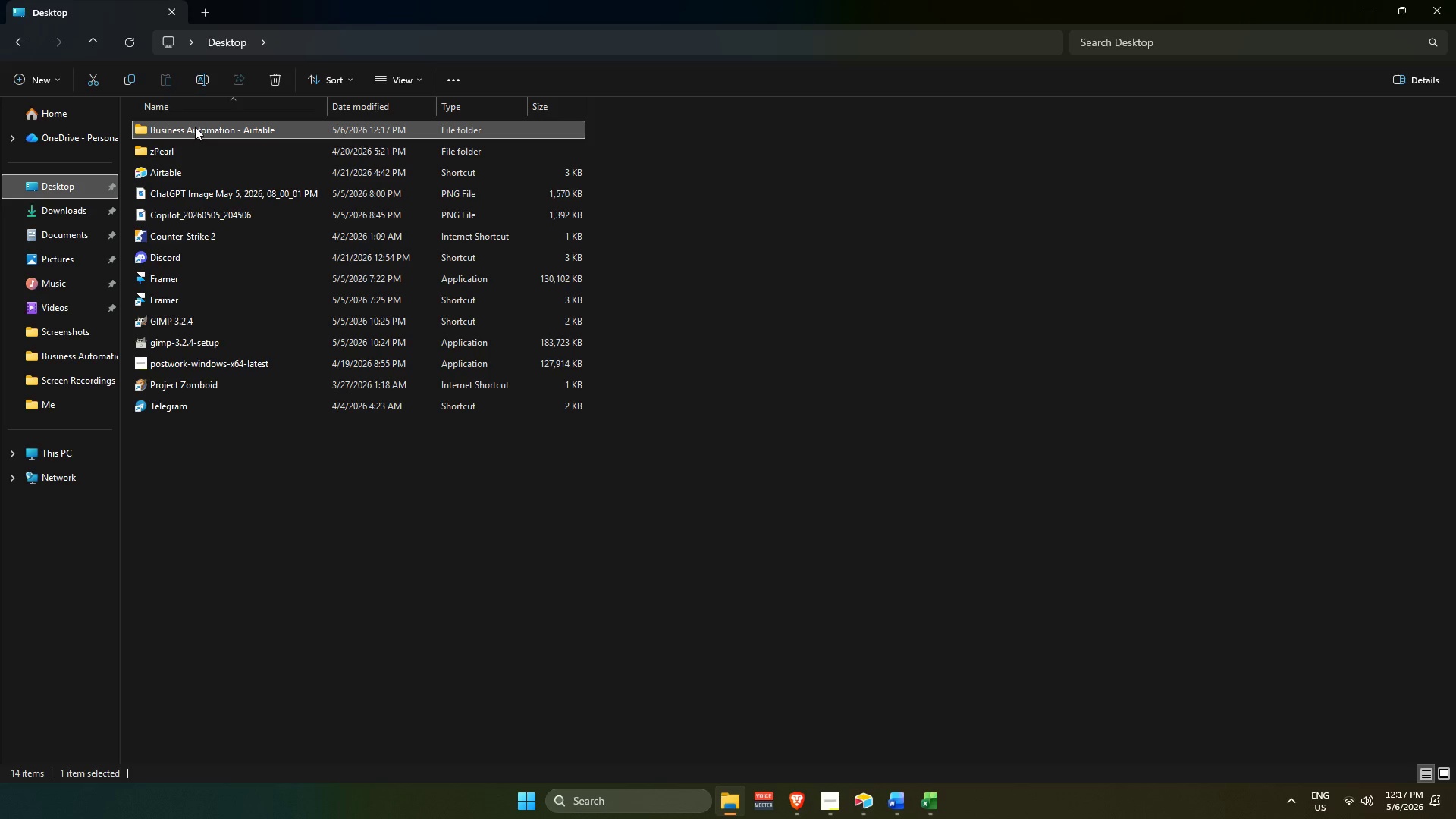 
double_click([195, 127])
 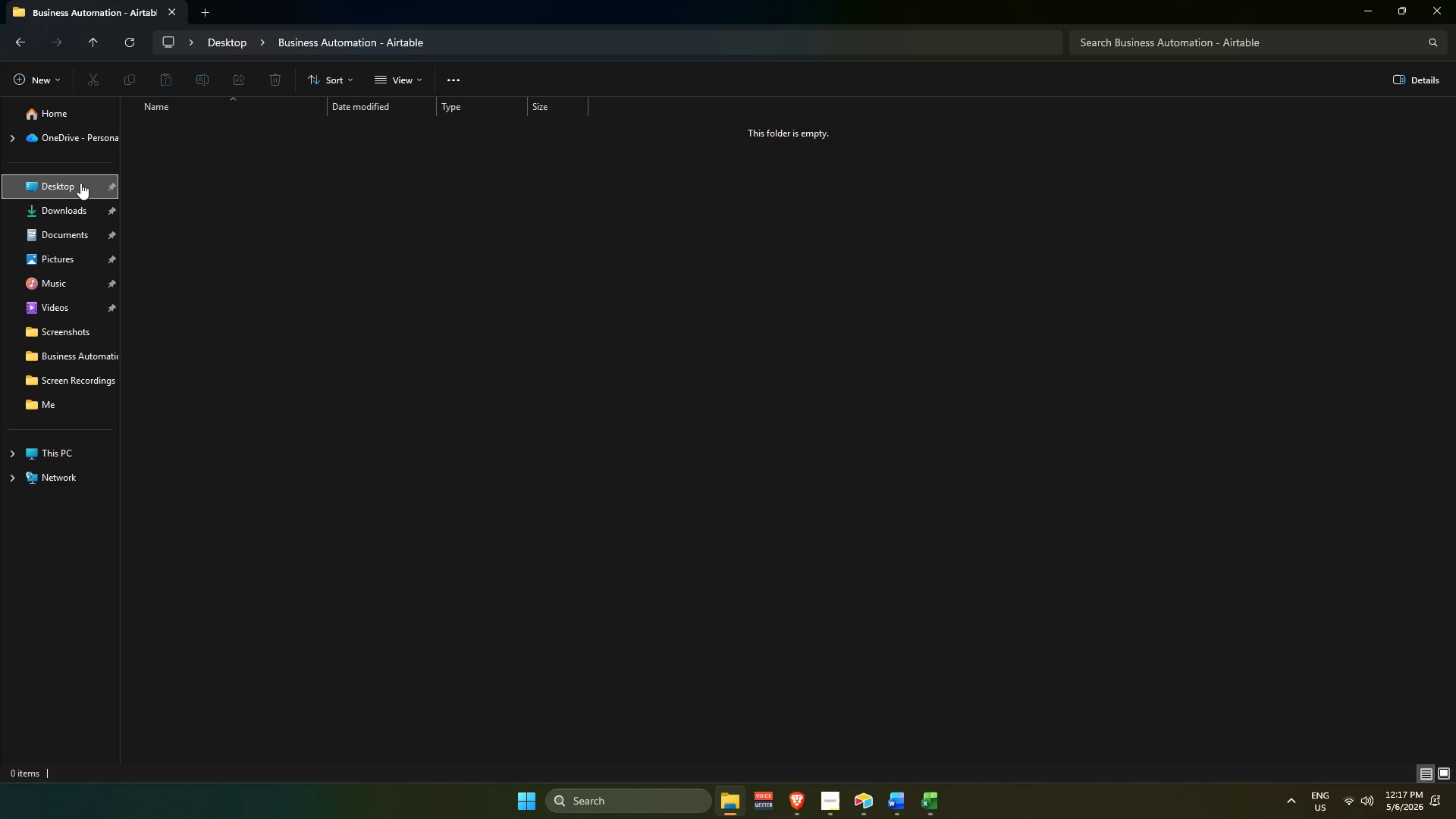 
left_click([80, 183])
 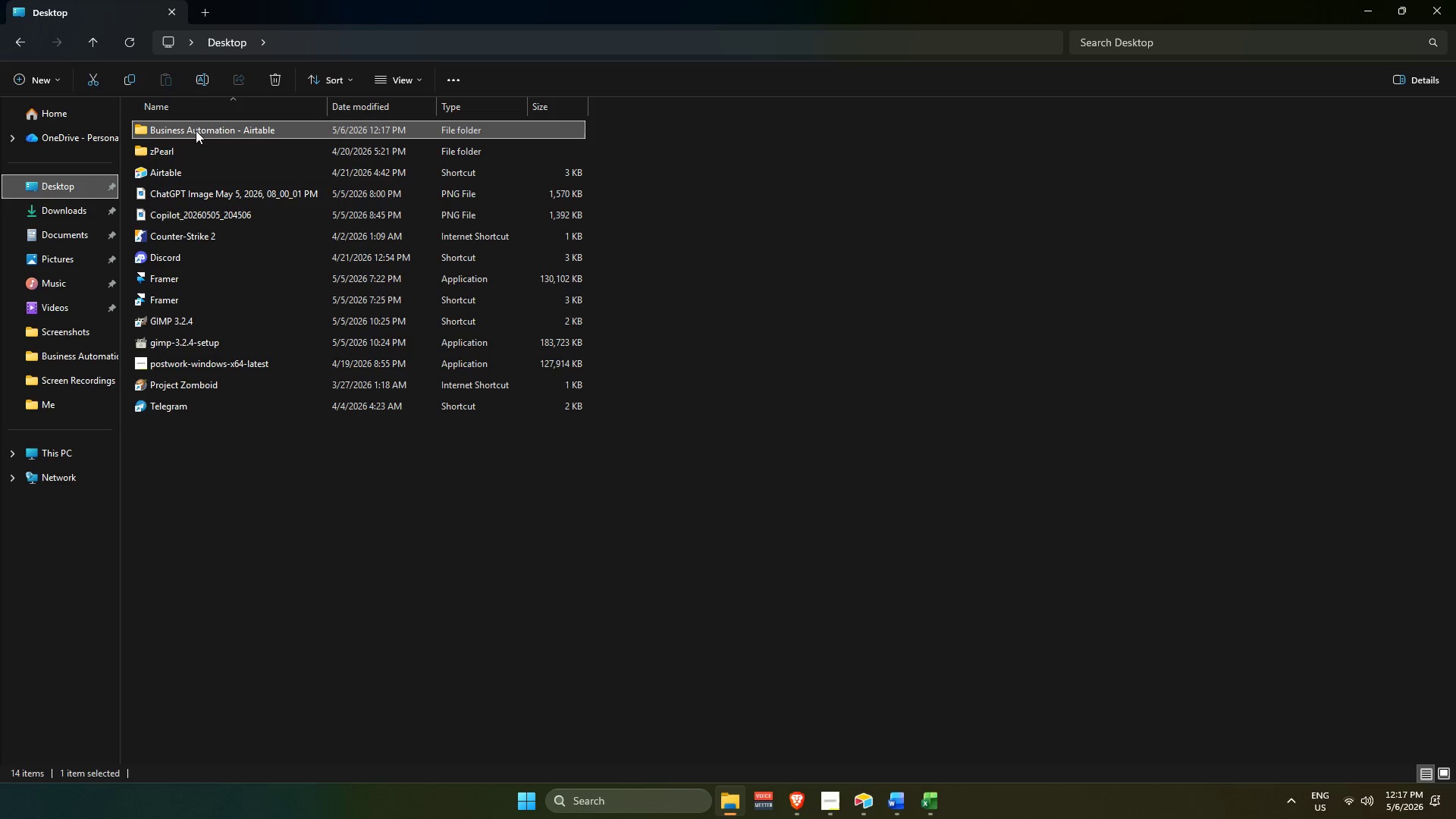 
right_click([196, 127])
 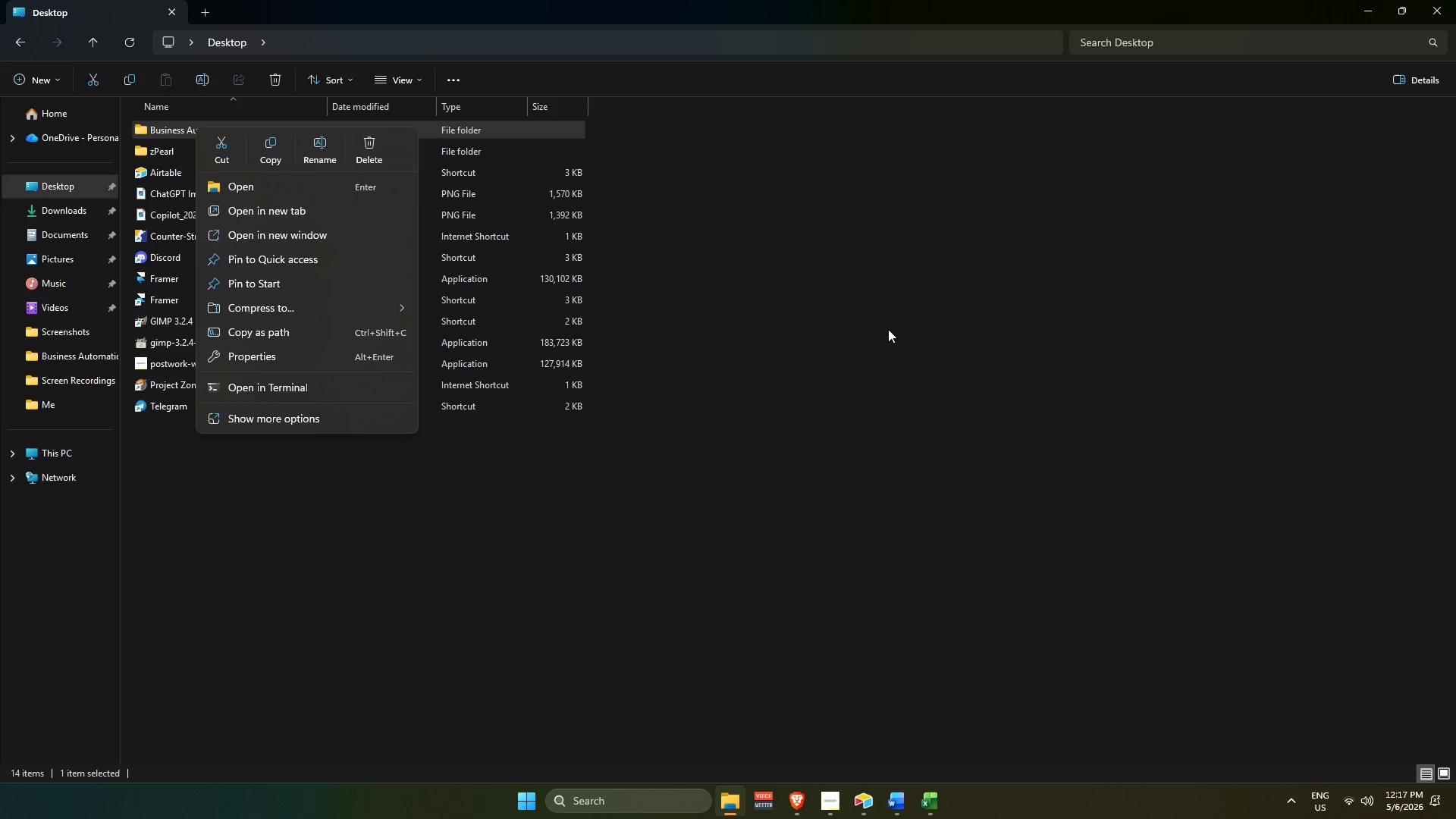 
left_click([329, 155])
 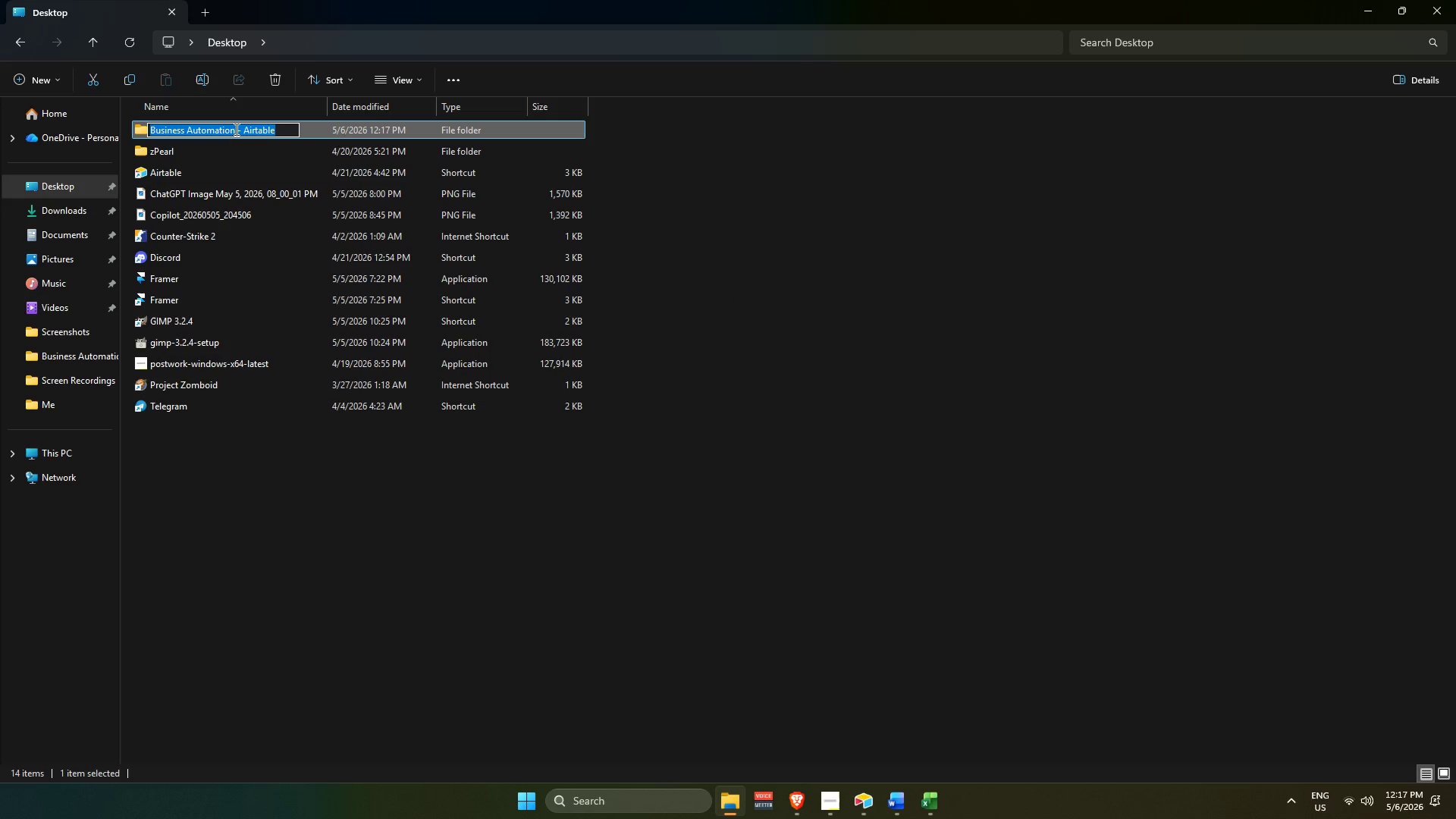 
left_click([235, 130])
 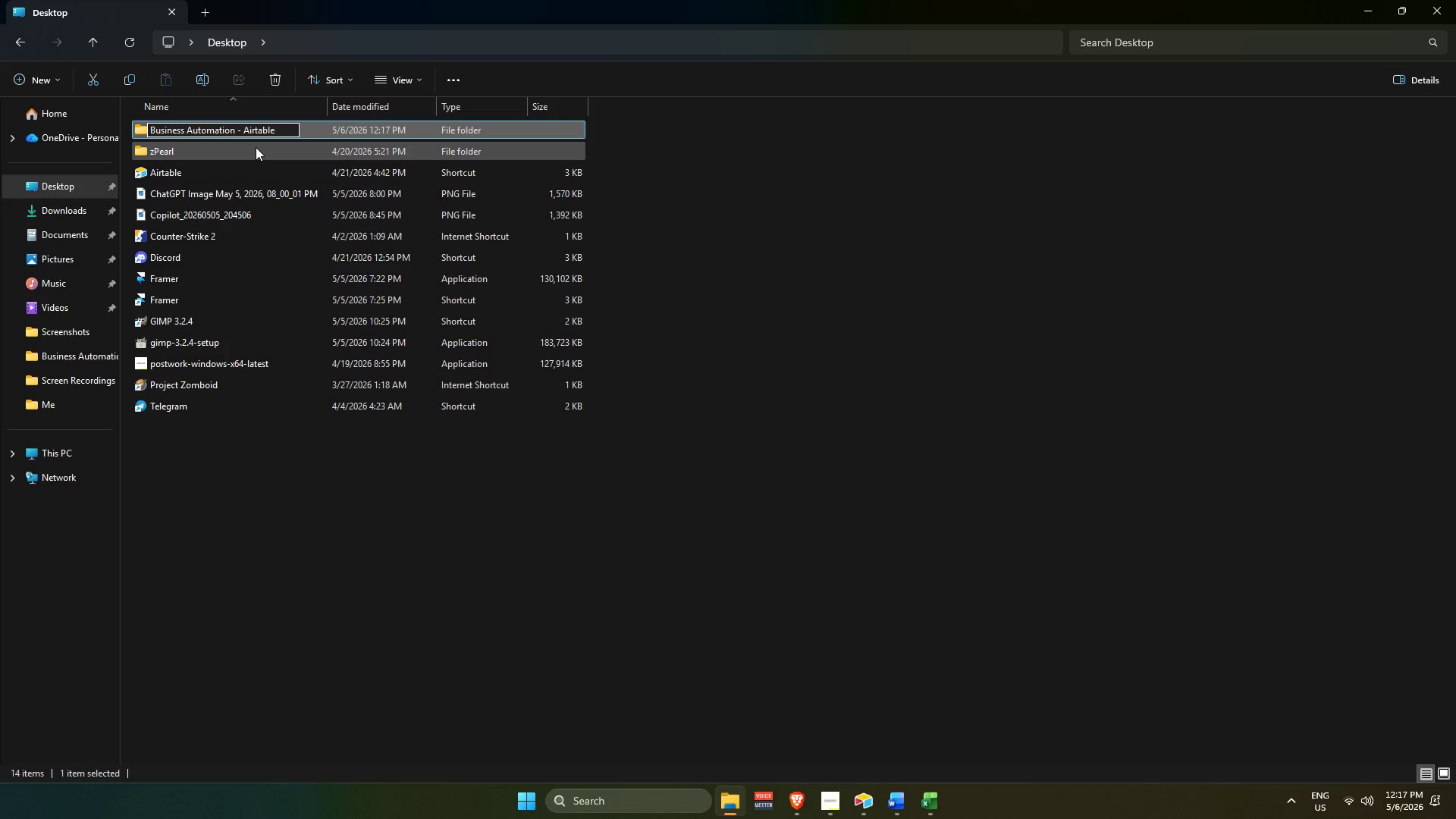 
hold_key(key=Backspace, duration=1.36)
 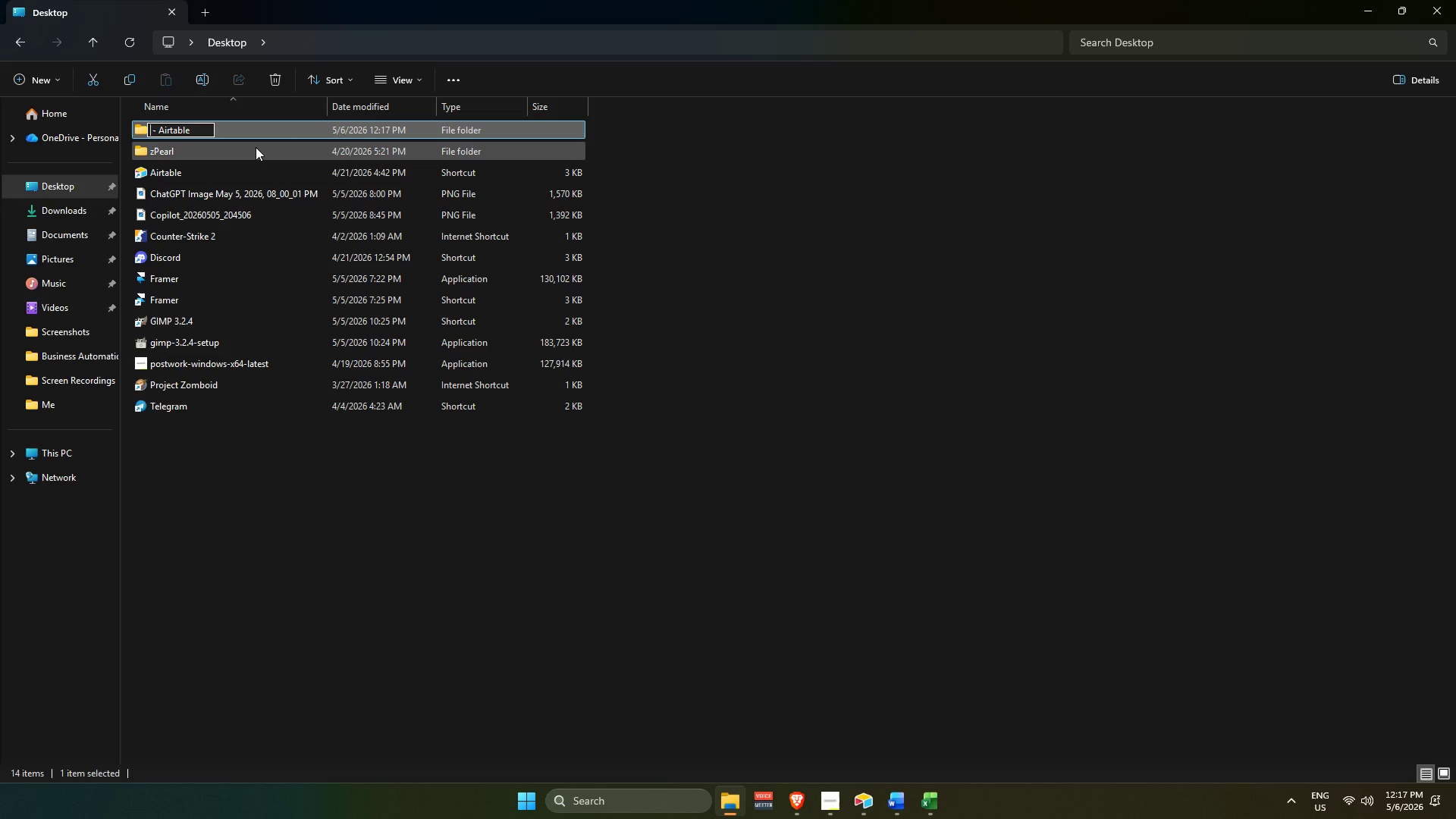 
type(Spreadsheet)
 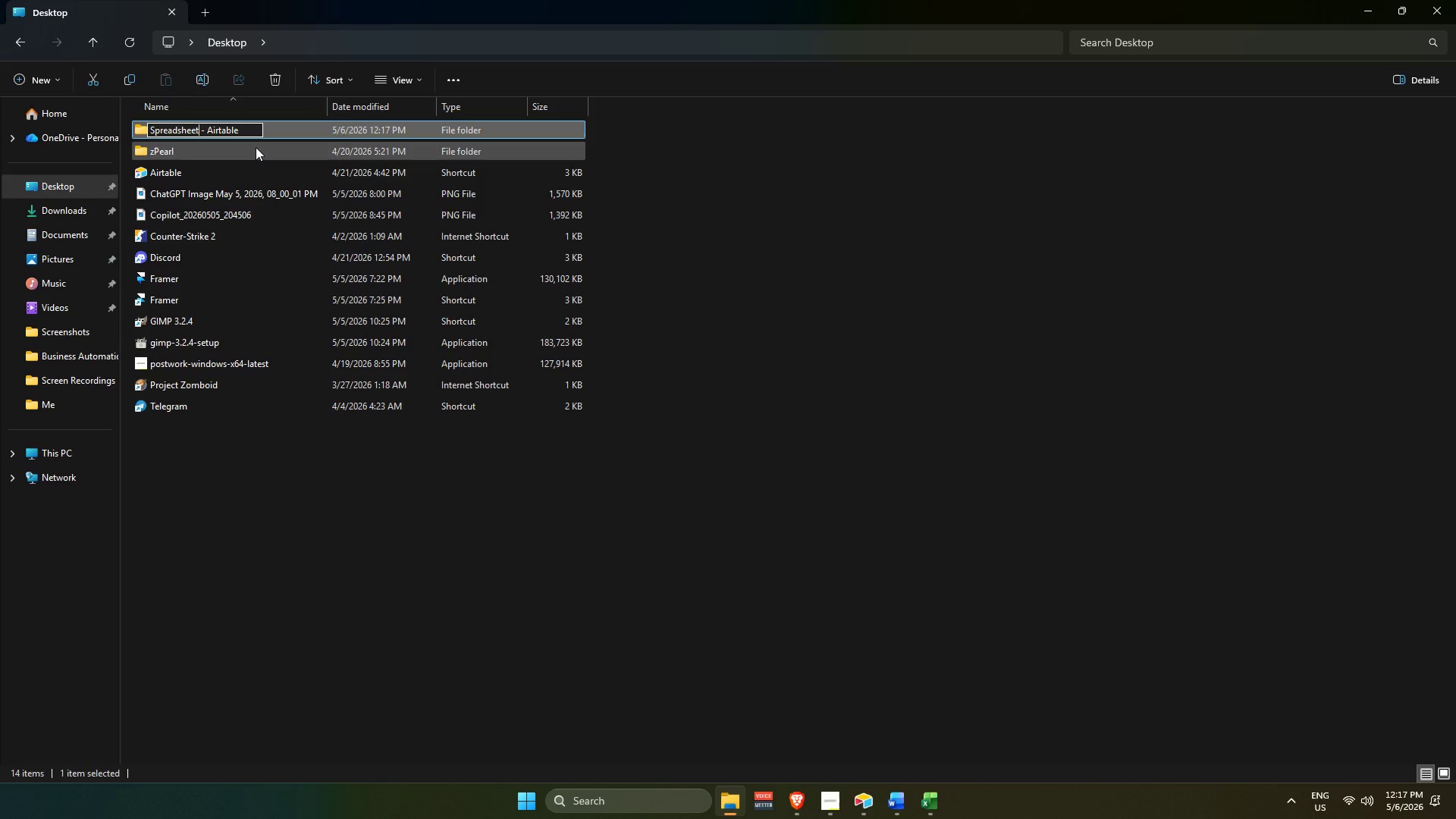 
key(Enter)
 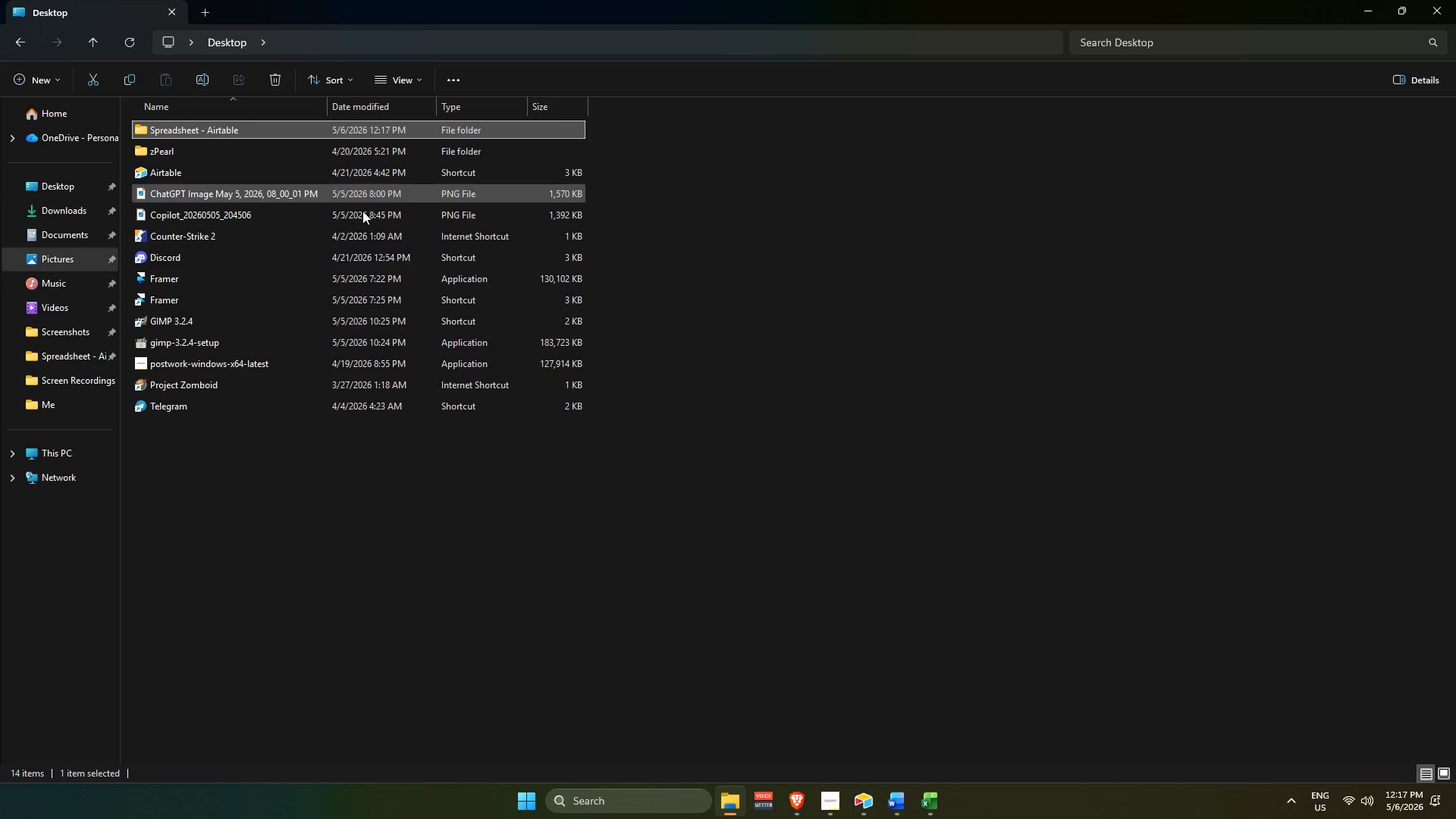 
left_click([834, 491])
 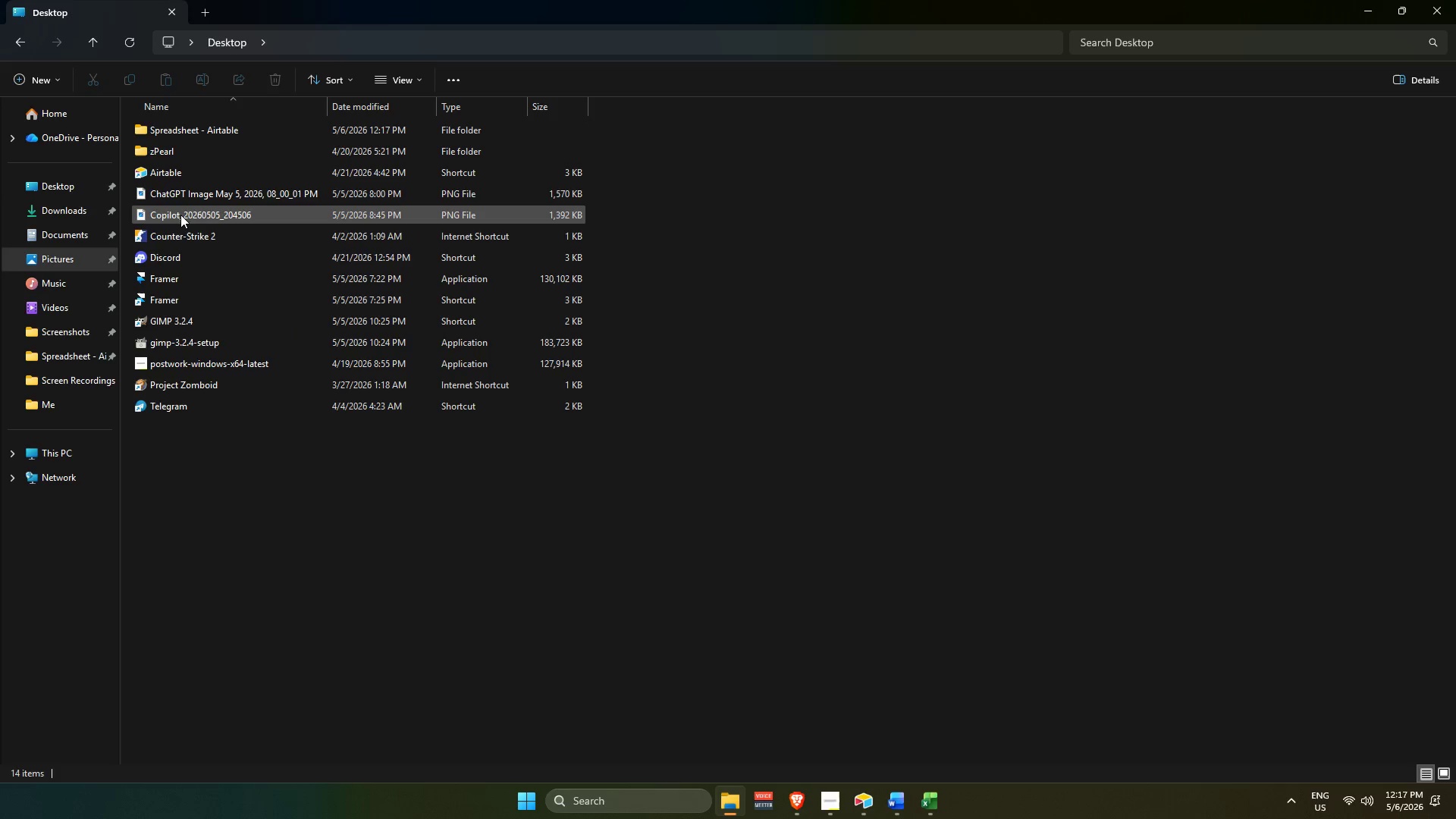 
left_click([169, 189])
 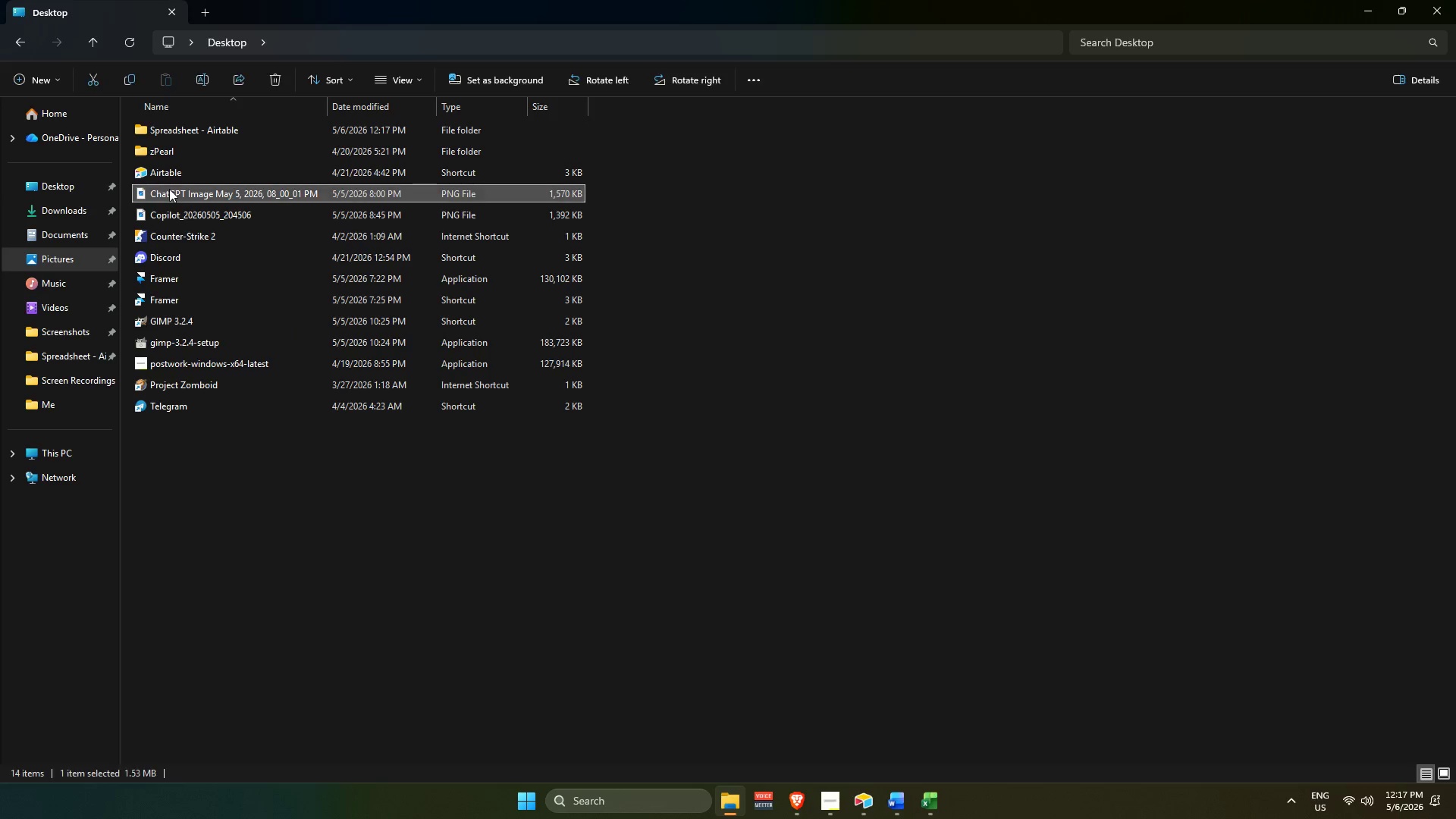 
hold_key(key=ControlLeft, duration=0.88)
left_click([174, 208])
 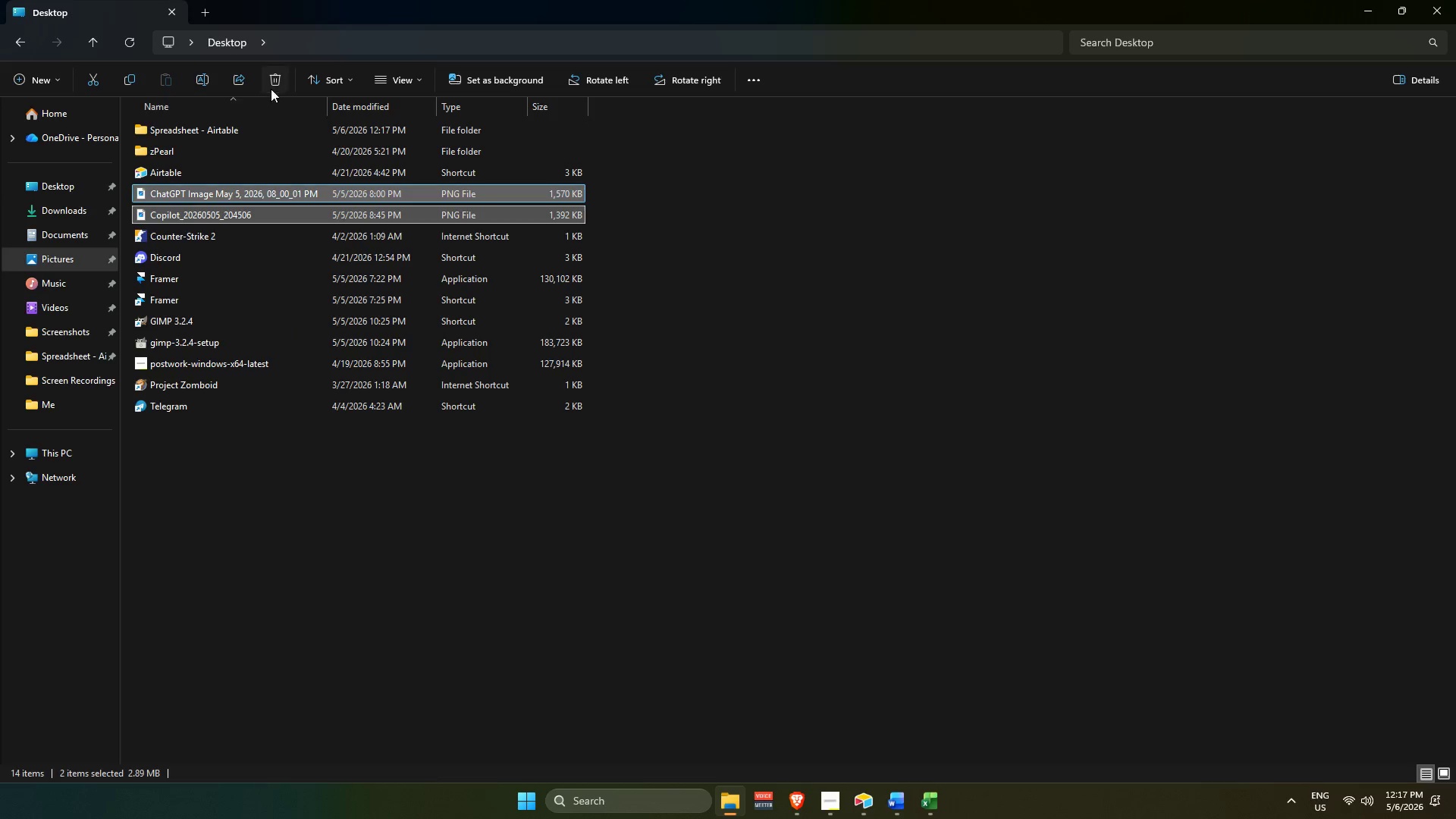 
left_click([273, 80])
 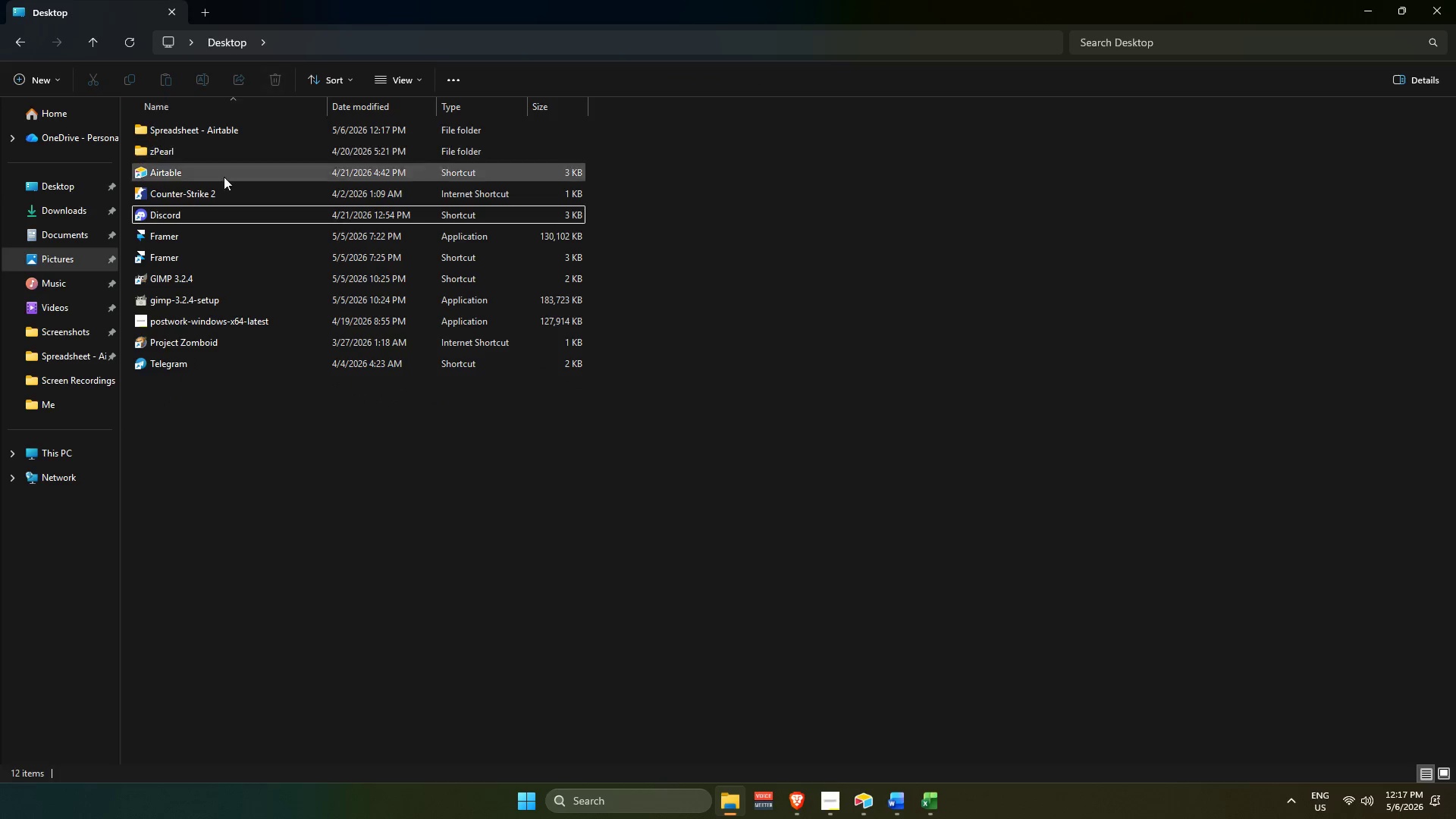 
hold_key(key=ControlLeft, duration=4.56)
 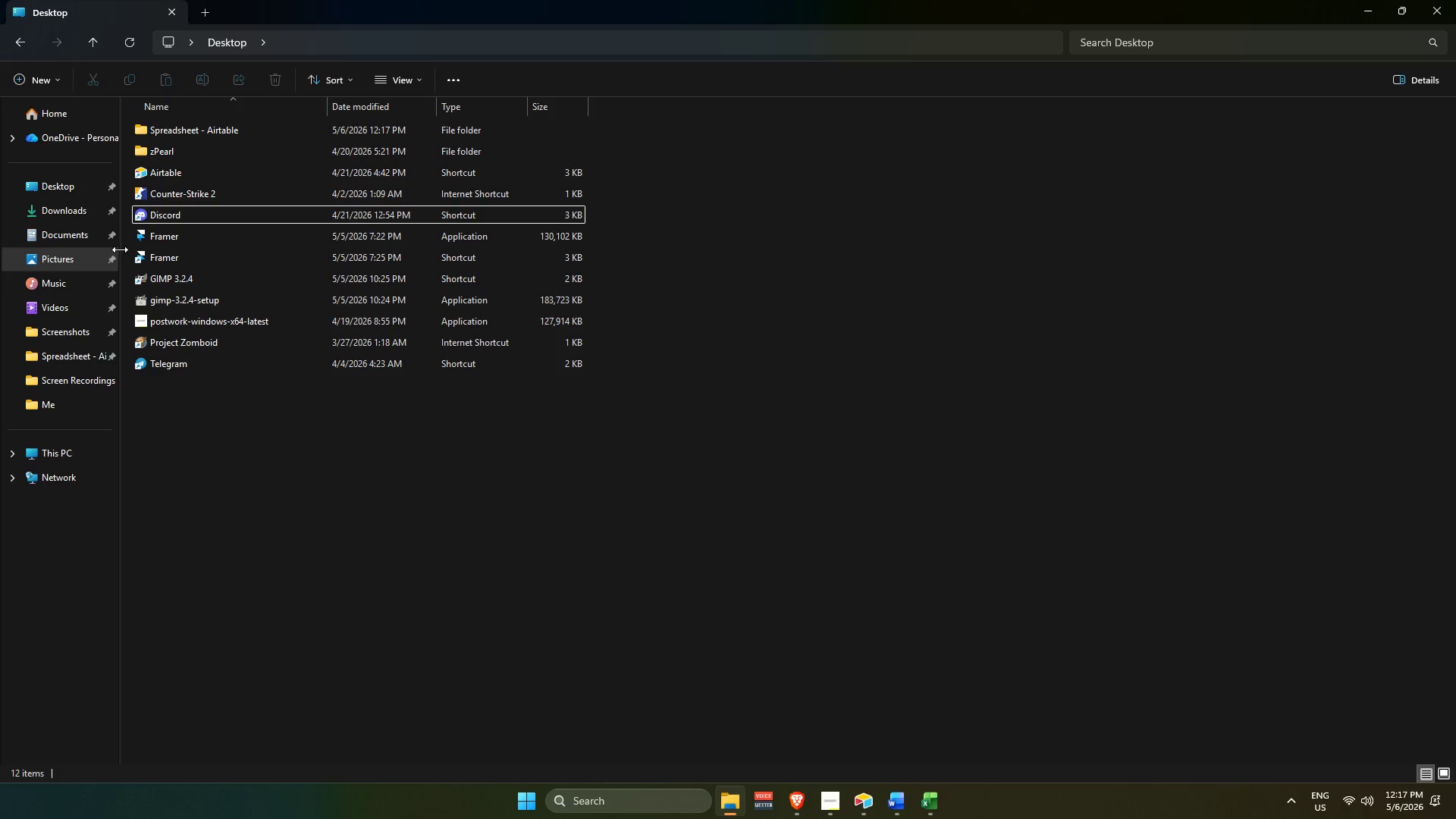 
left_click([196, 256])
 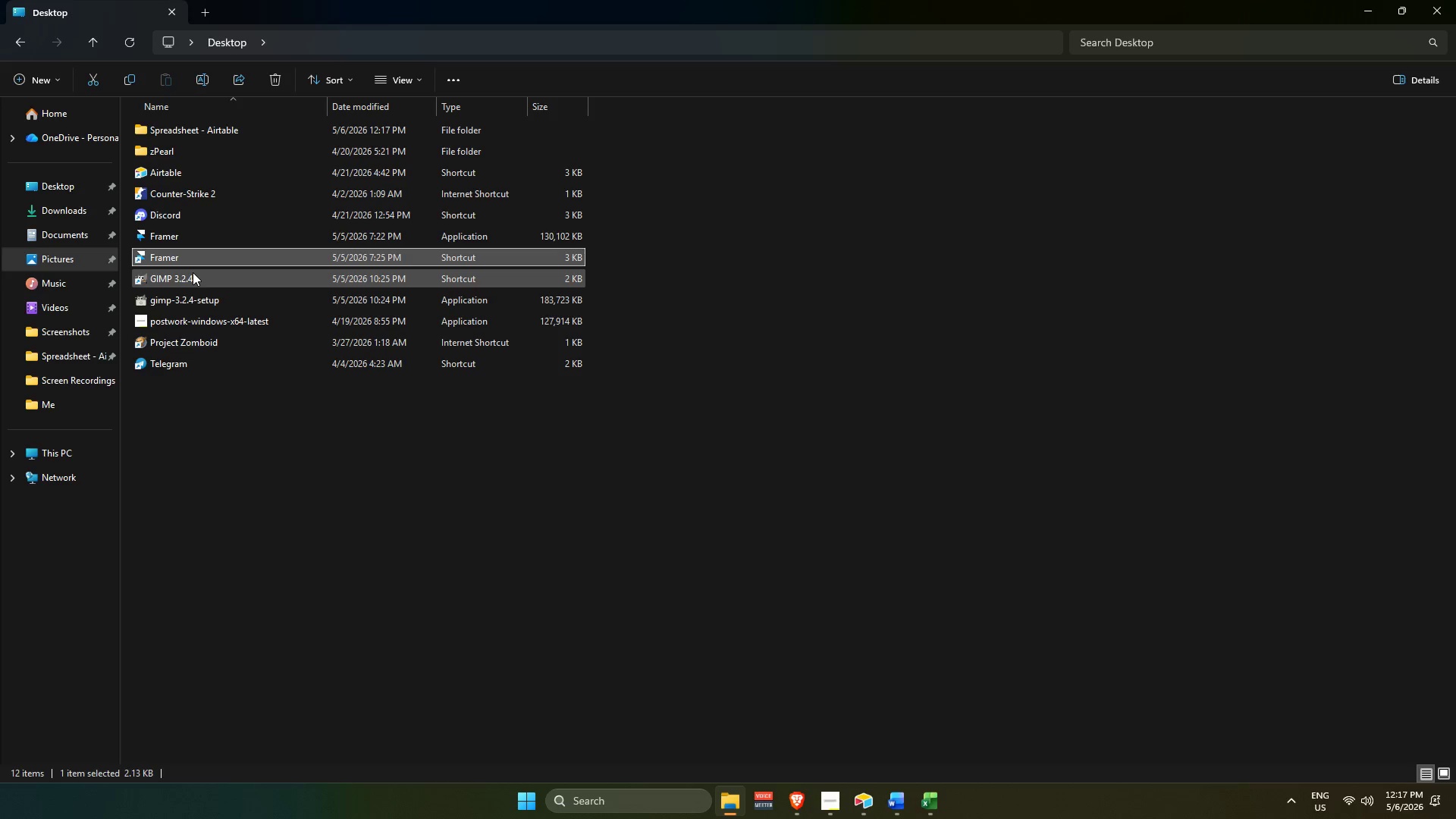 
hold_key(key=ControlLeft, duration=0.69)
left_click([193, 275])
 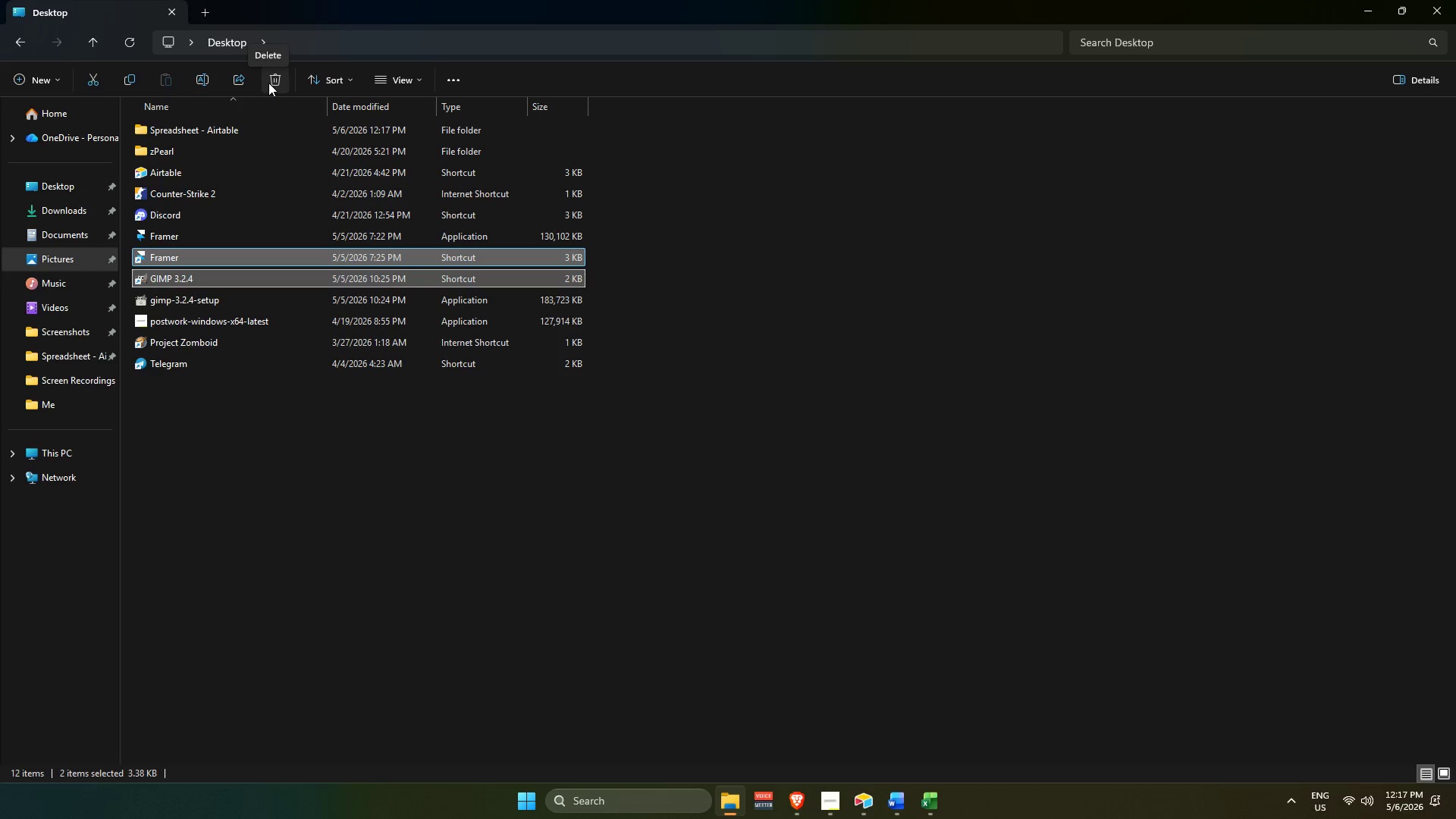 
left_click([268, 83])
 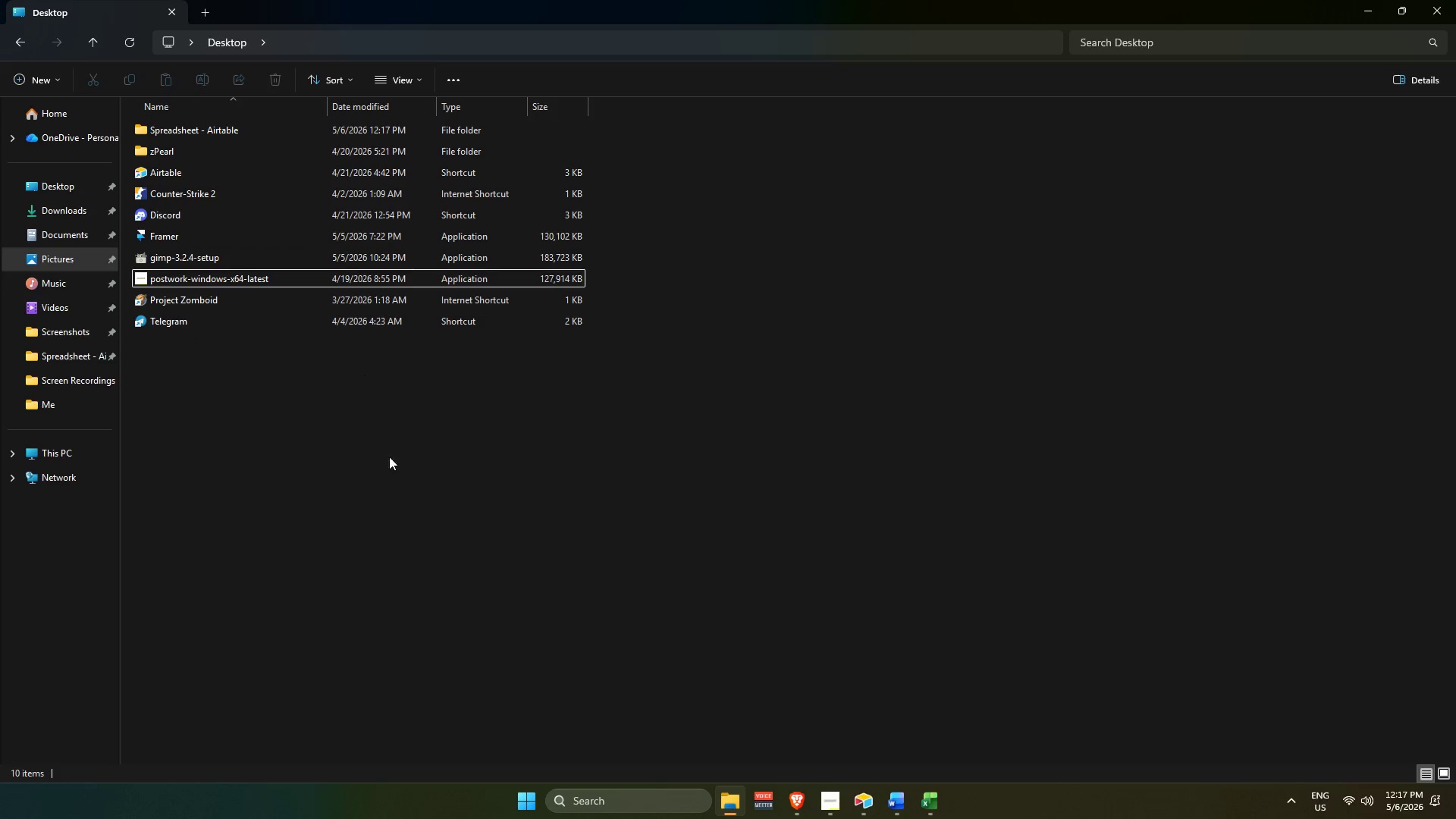 
left_click([402, 503])
 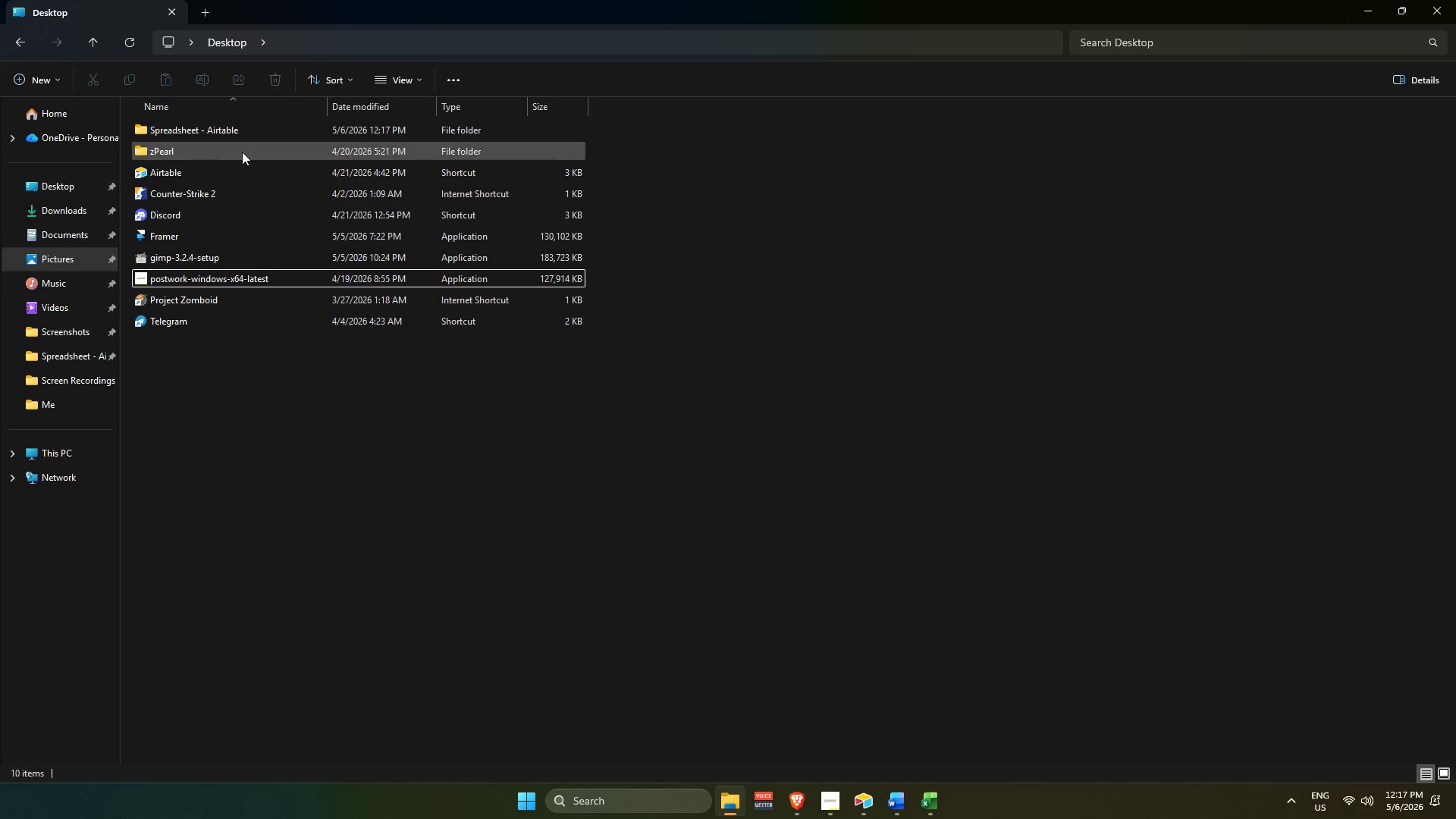 
double_click([205, 123])
 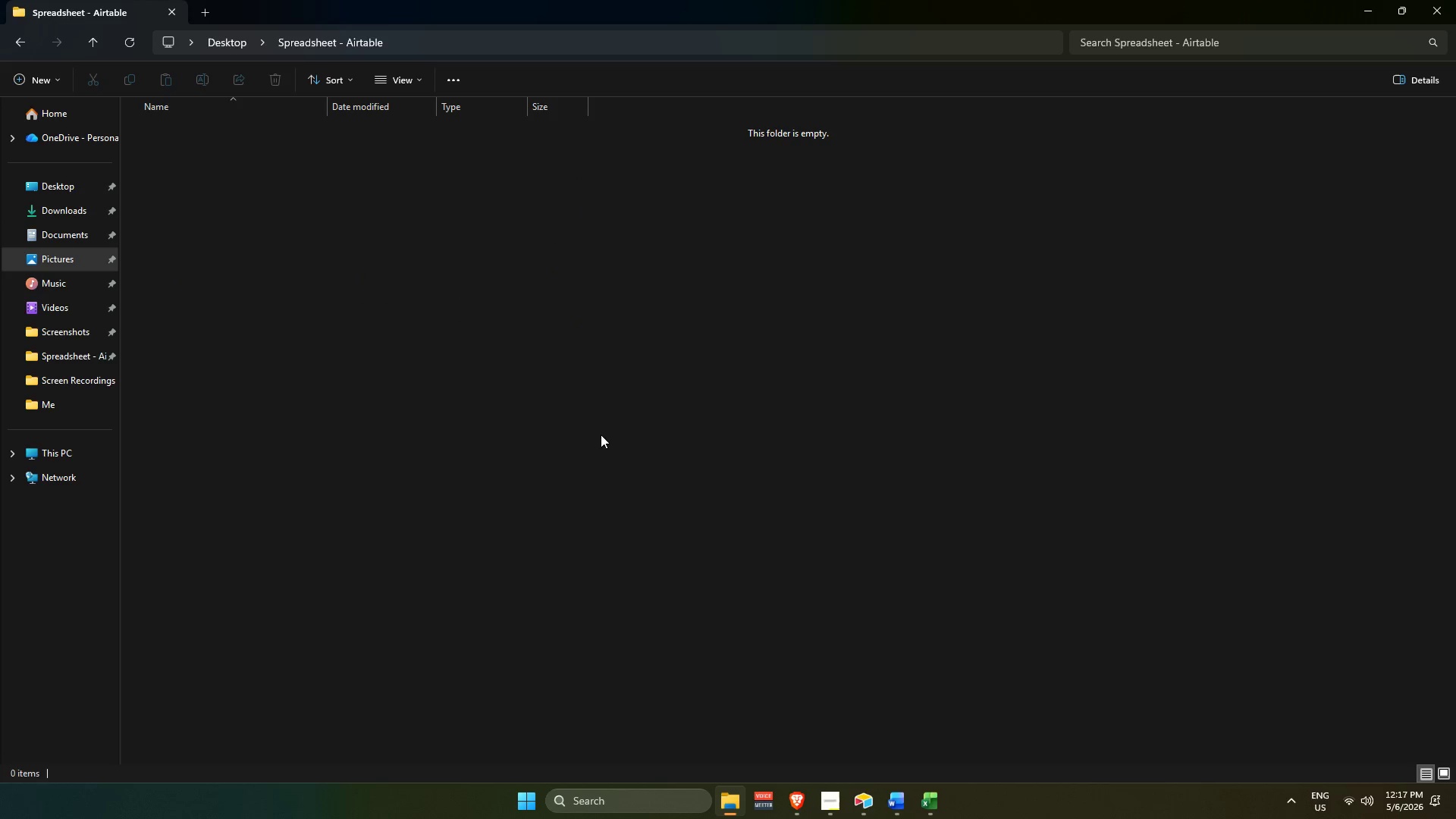 
triple_click([606, 438])
 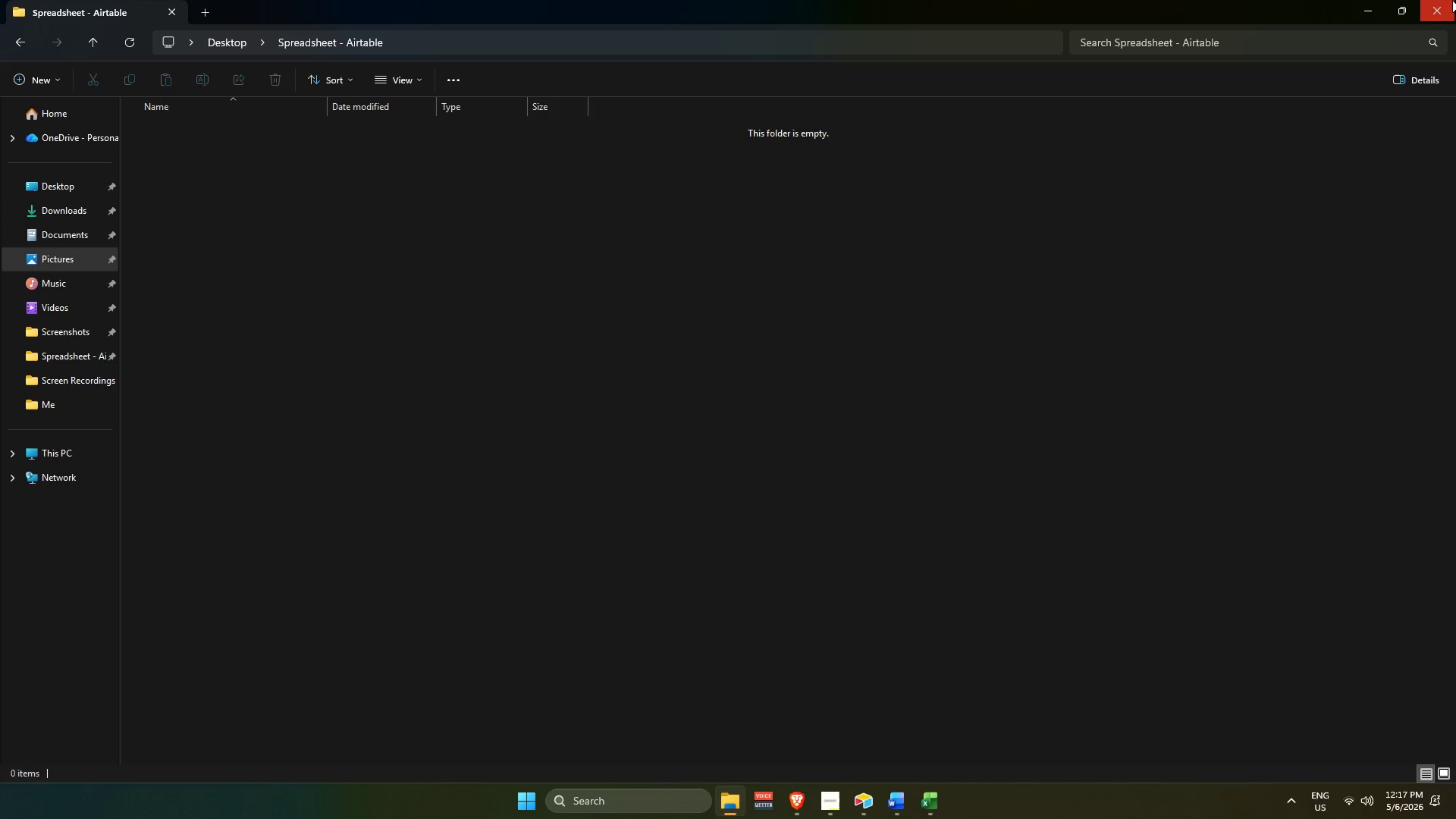 
left_click([1452, 1])
 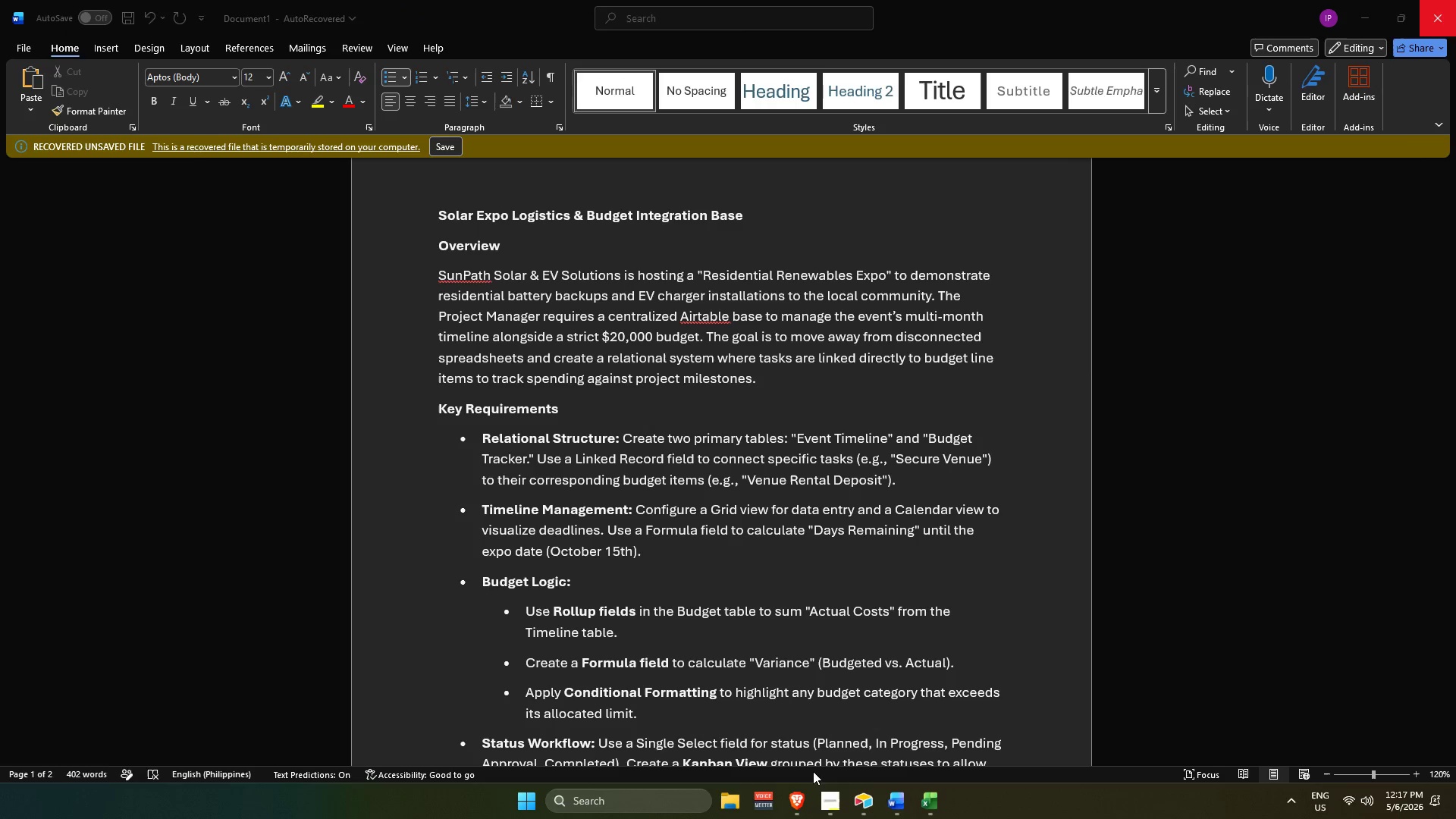 
left_click([833, 802])
 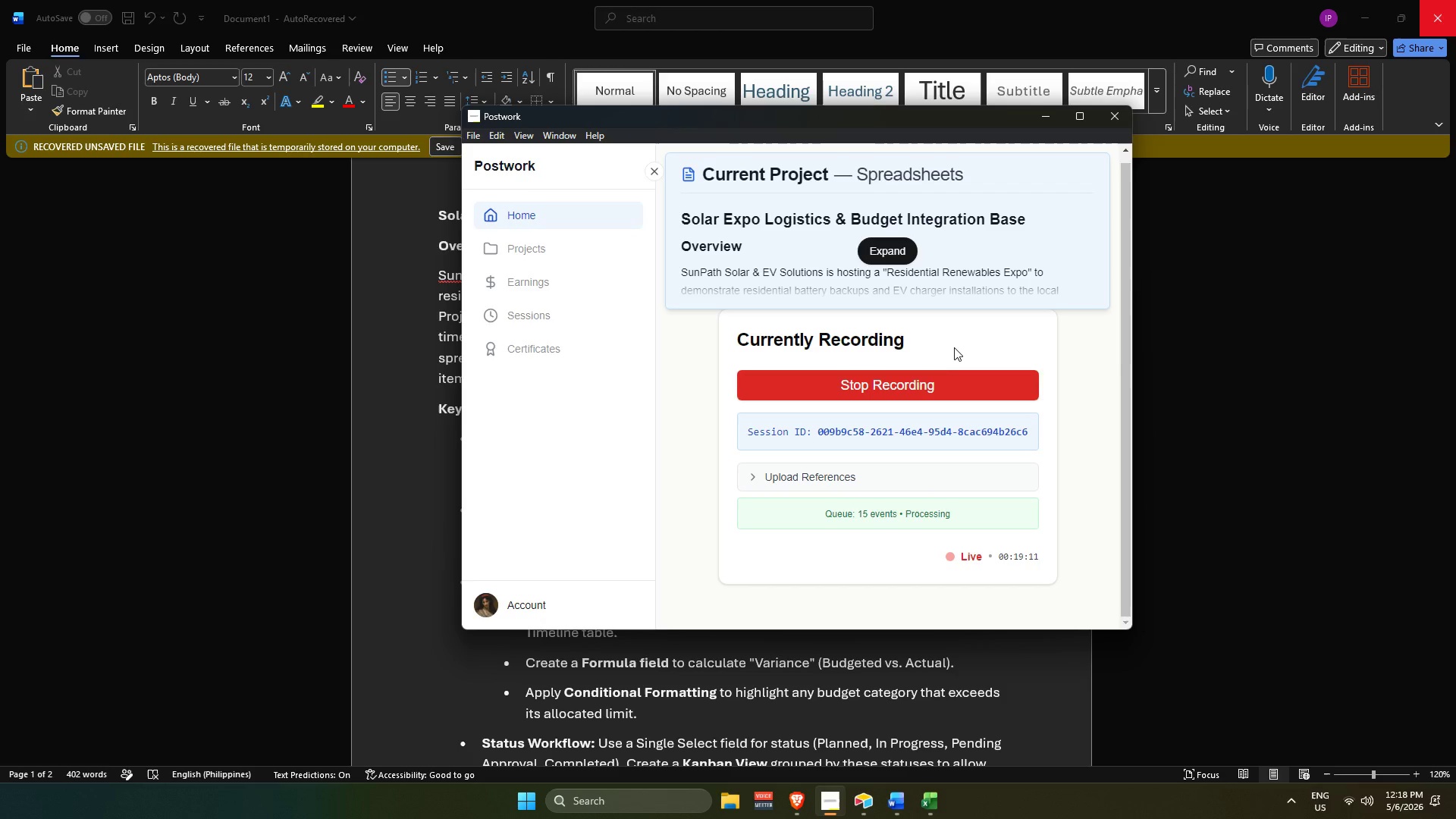 
left_click([1244, 337])
 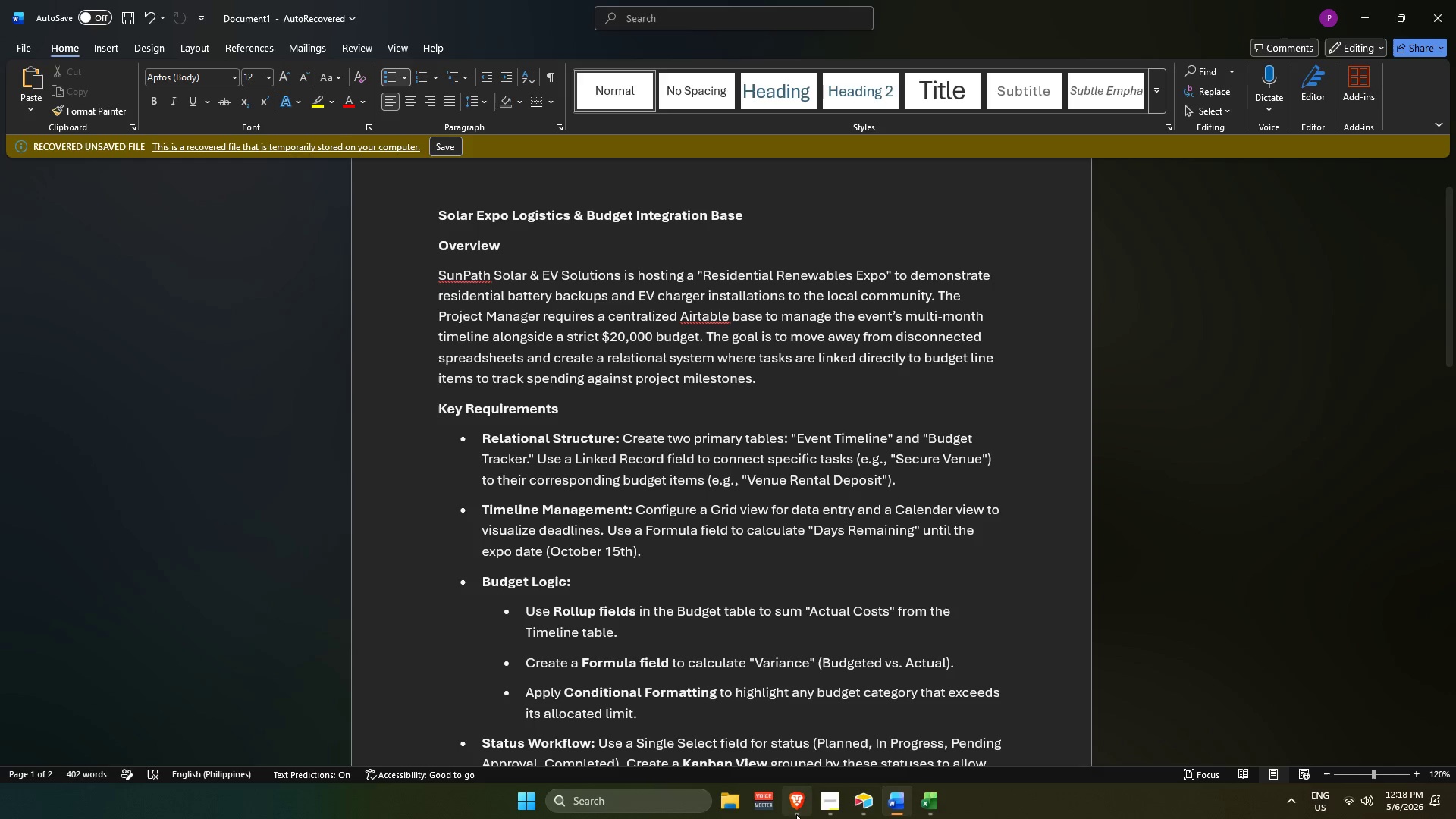 
left_click([795, 813])
 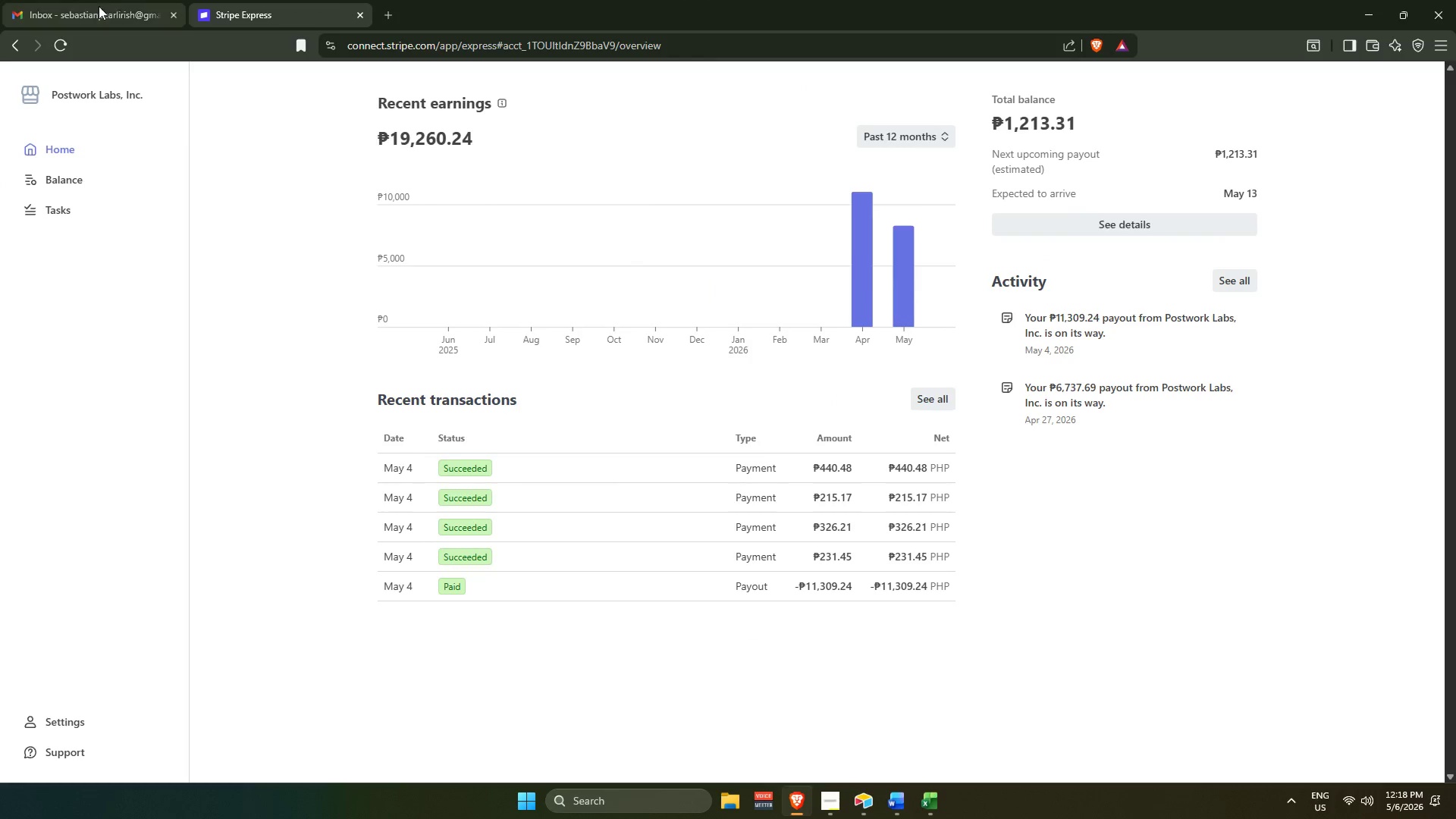 
left_click([100, 0])
 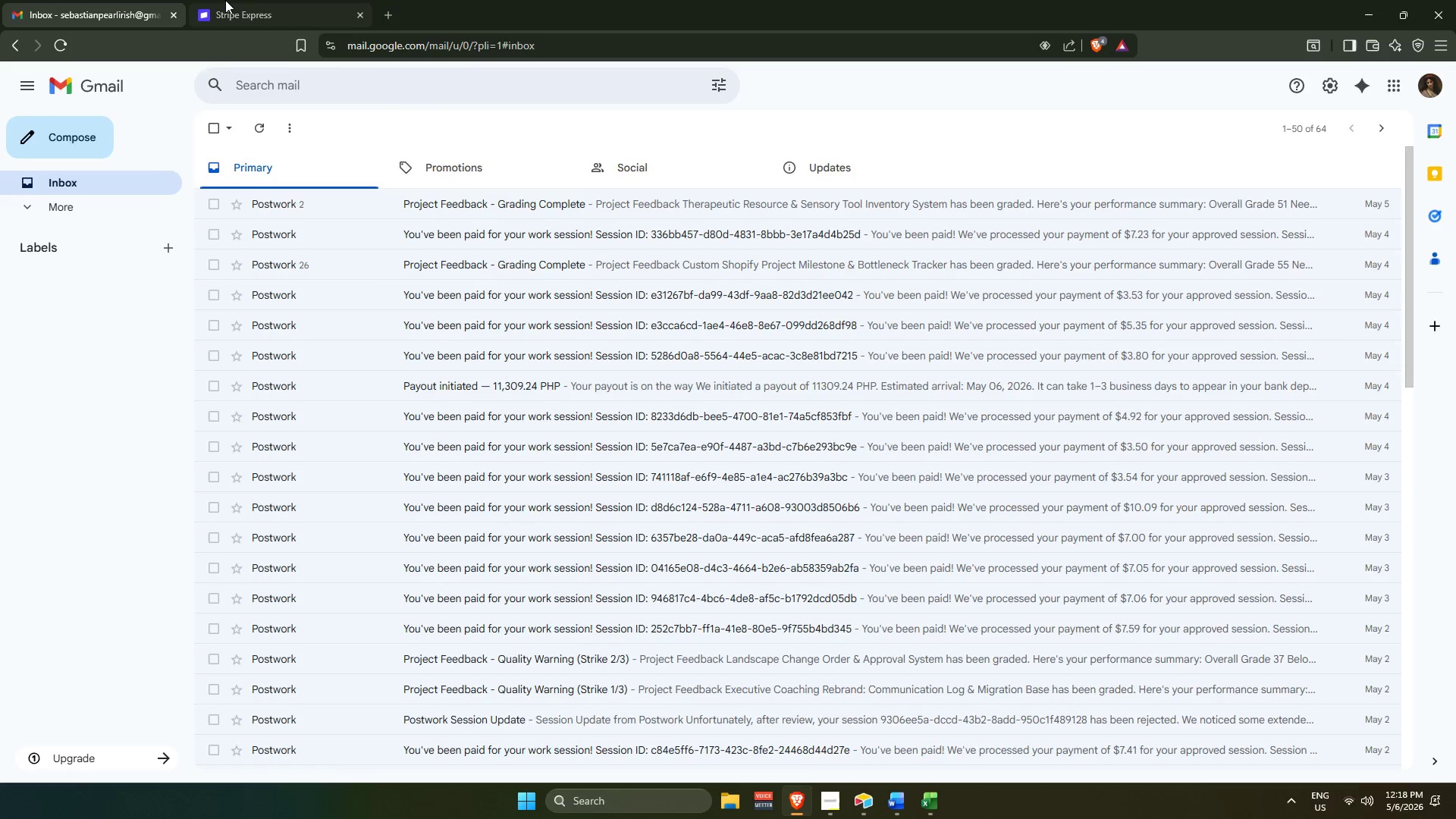 
left_click([229, 0])
 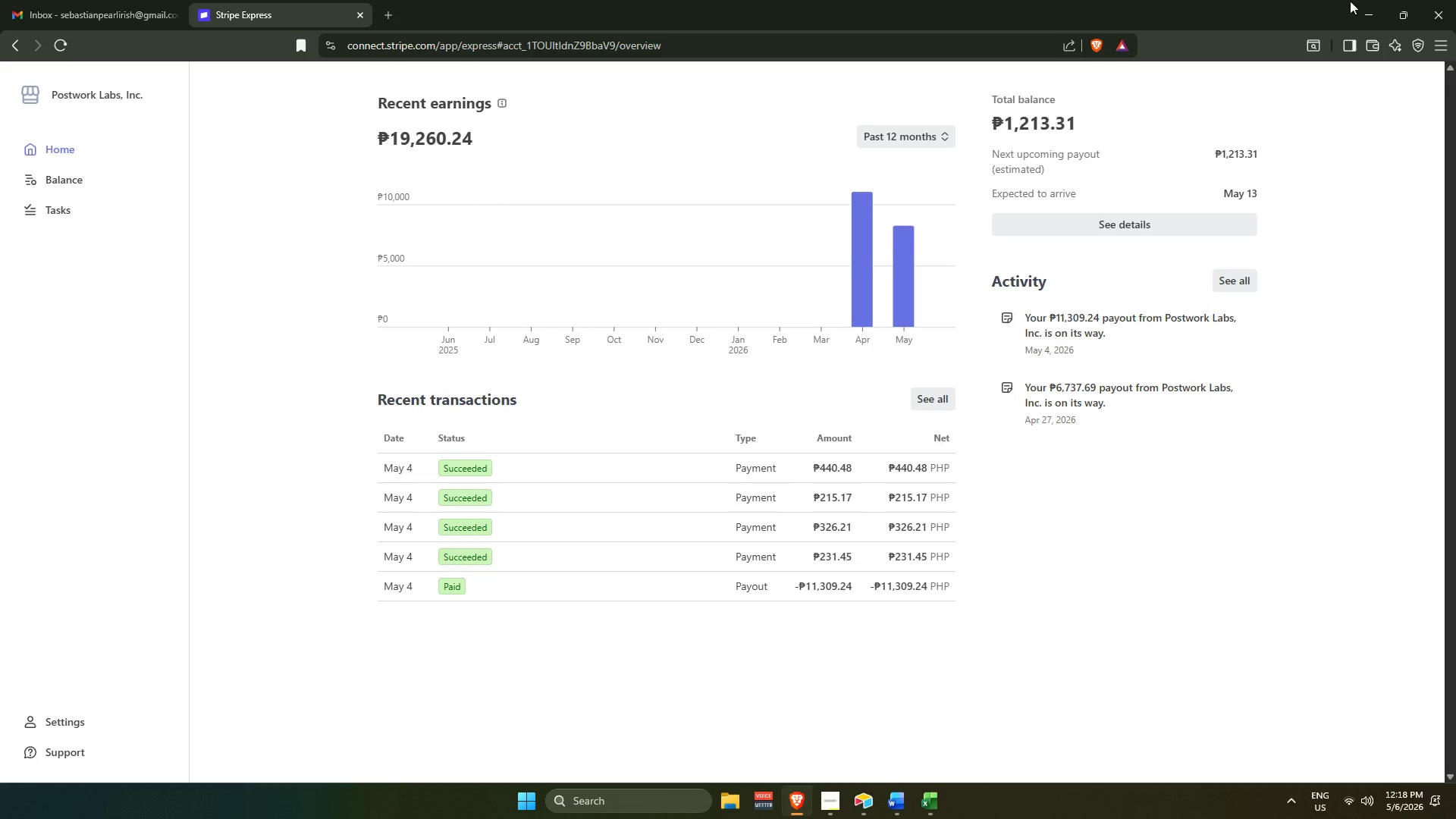 
left_click([1369, 2])
 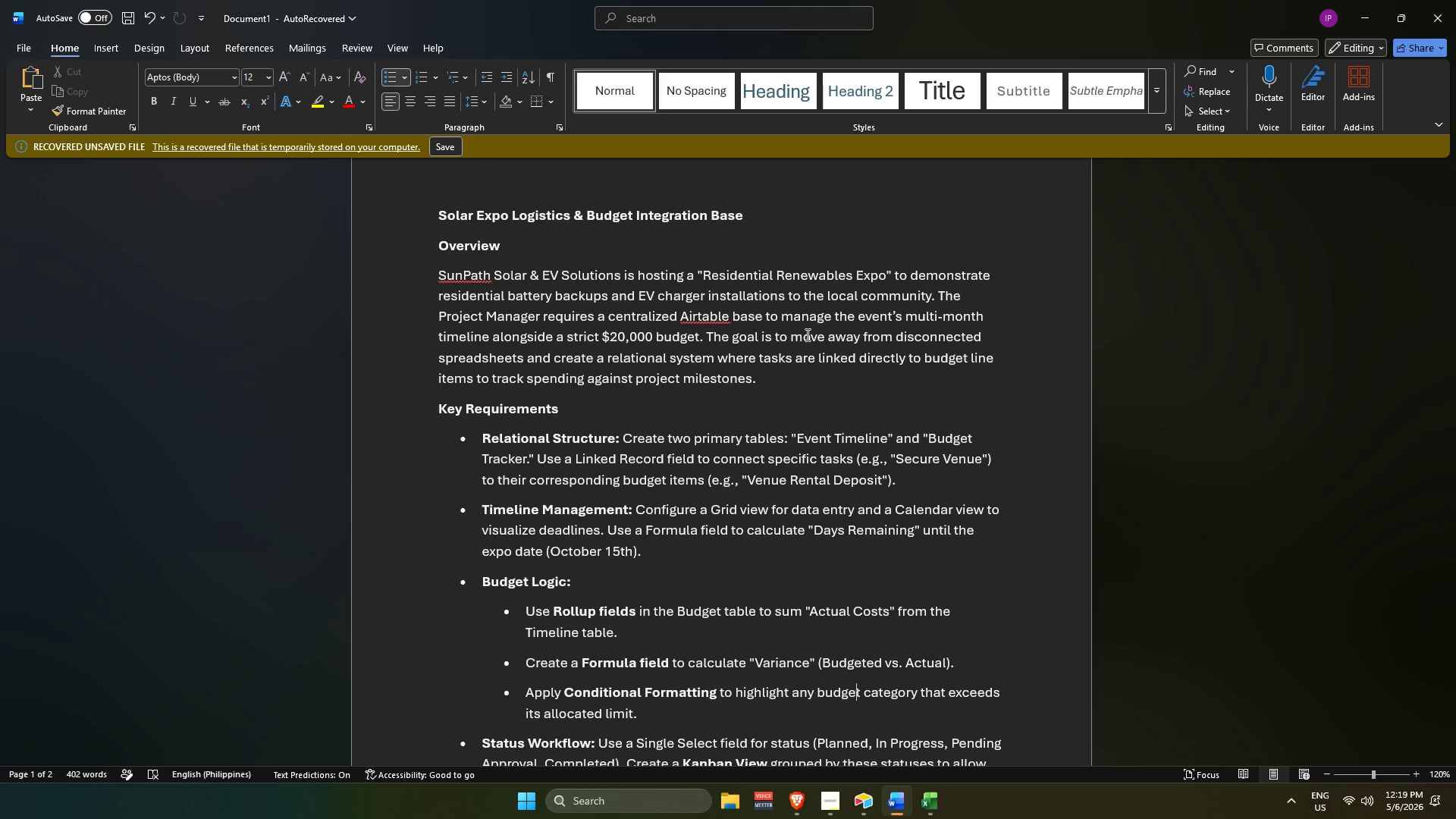 
wait(67.58)
 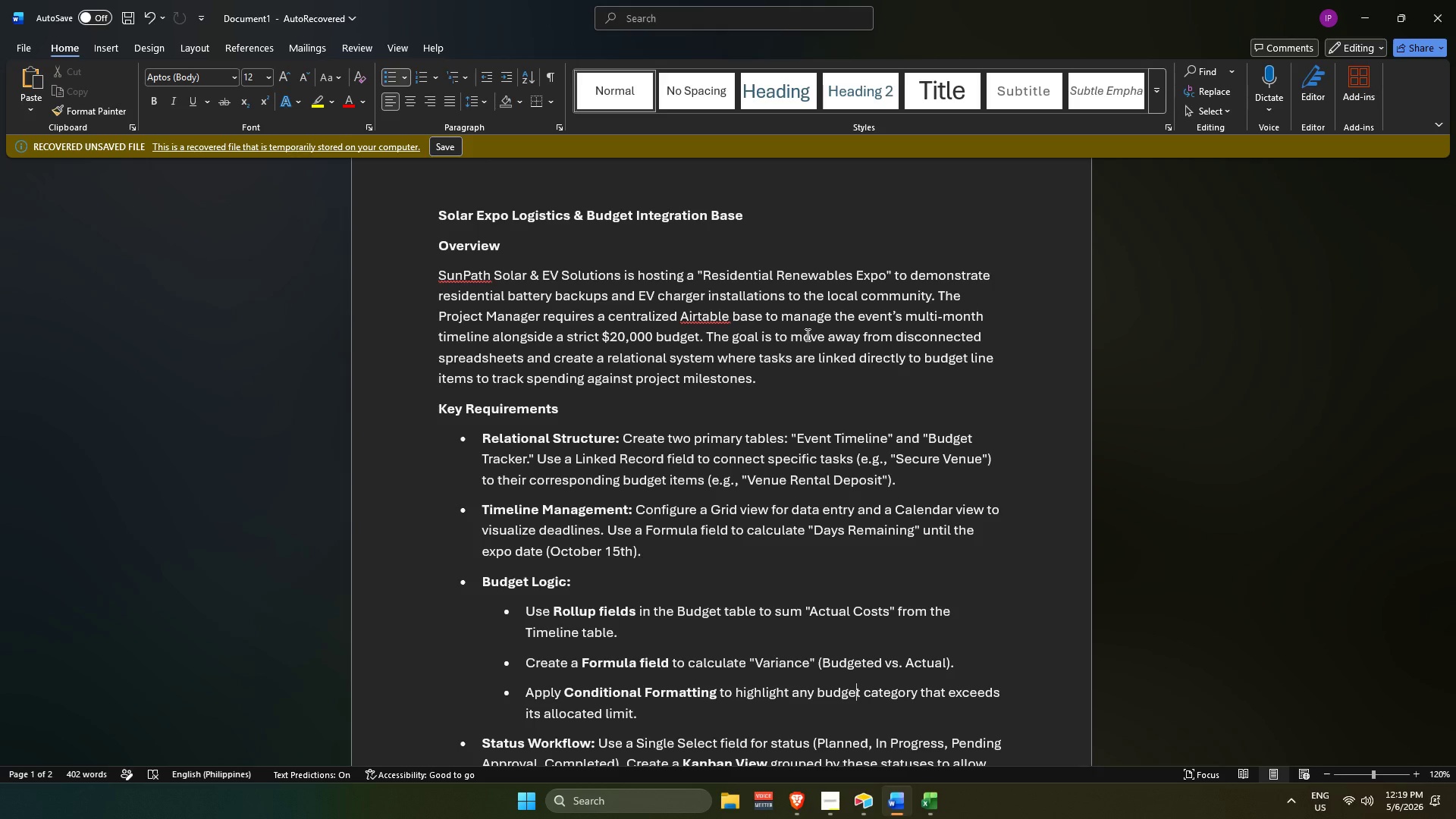 
scroll: coordinate [776, 547], scroll_direction: down, amount: 17.0
 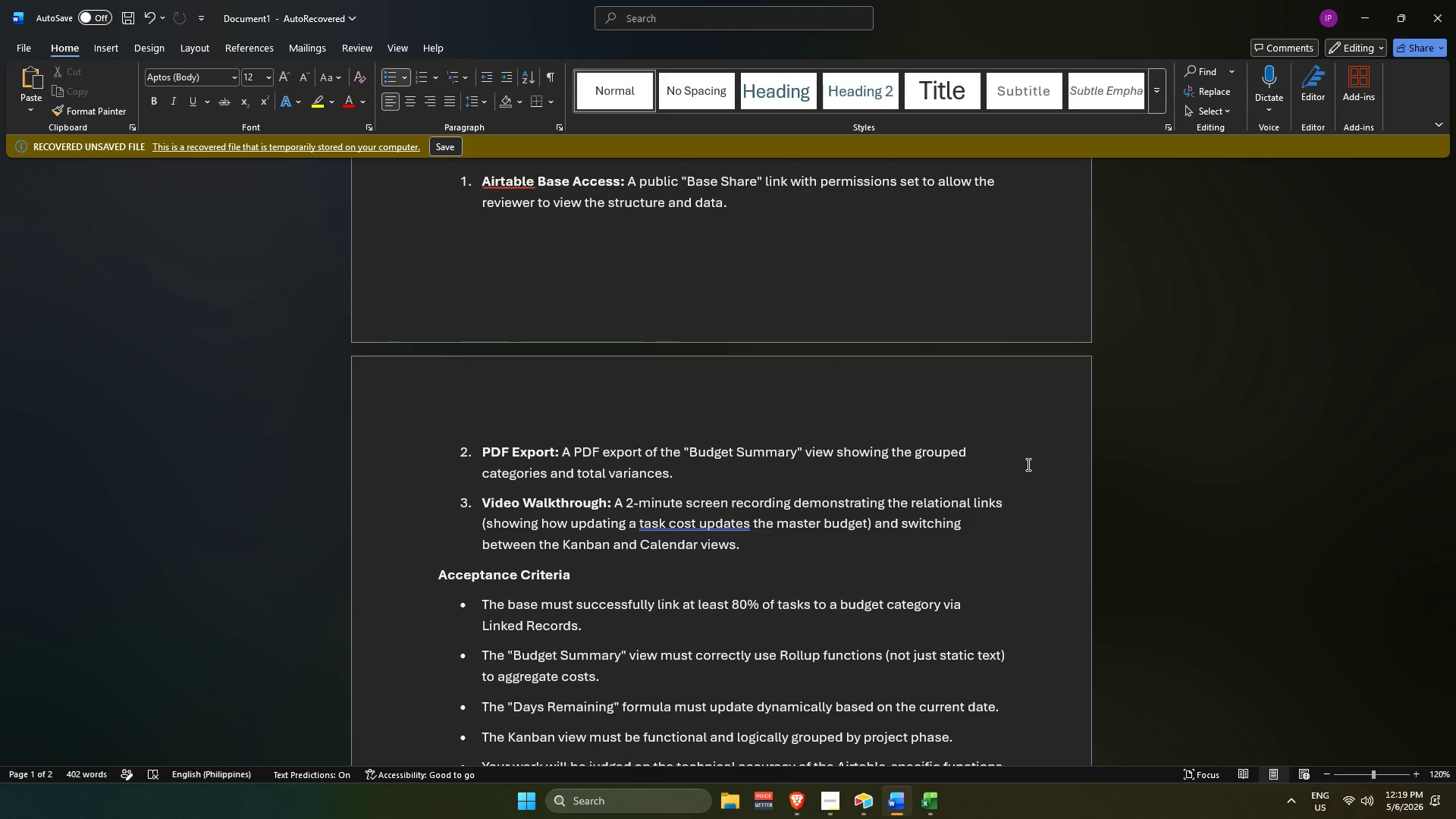 
wait(43.33)
 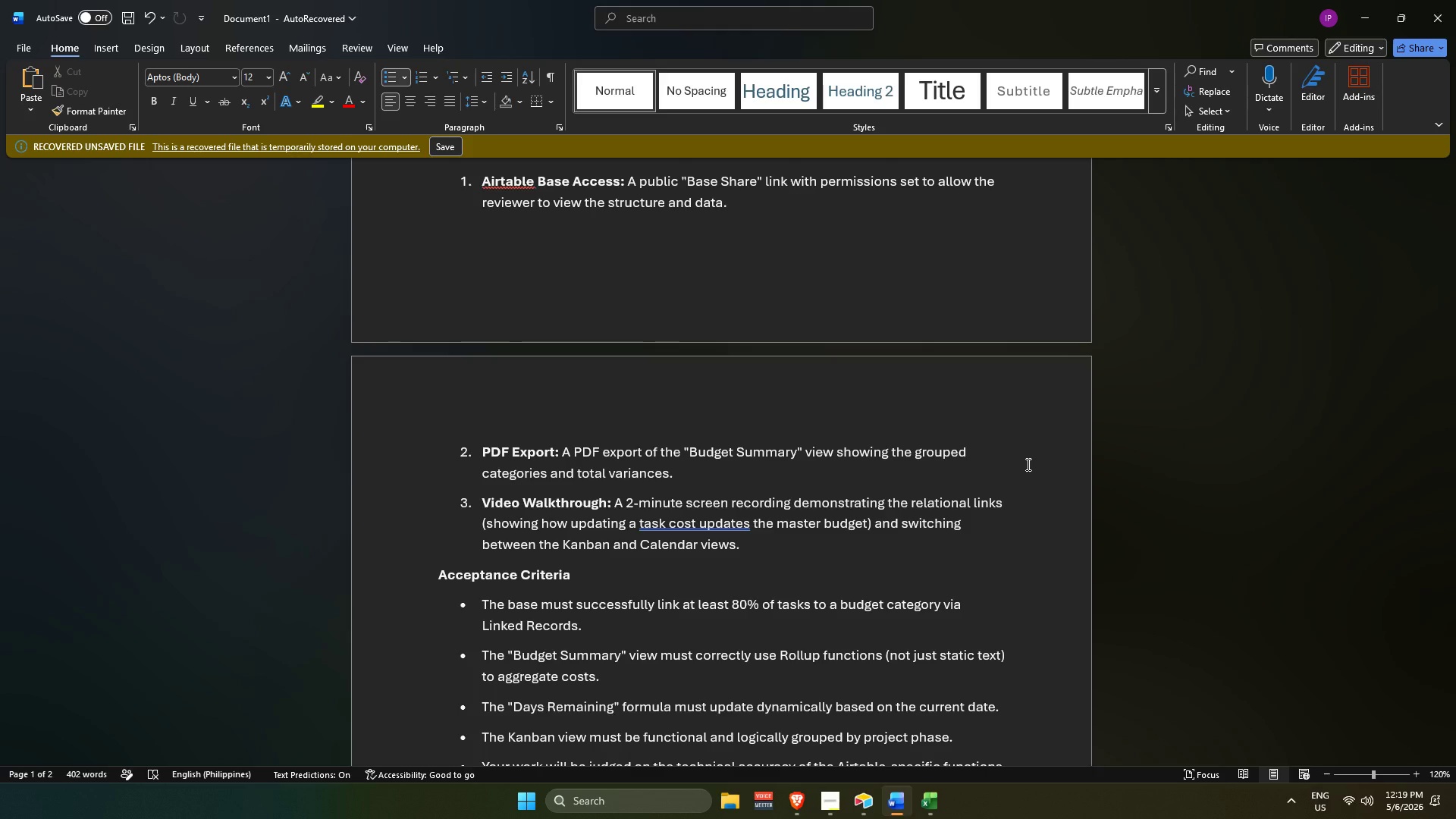 
scroll: coordinate [697, 506], scroll_direction: up, amount: 9.0
 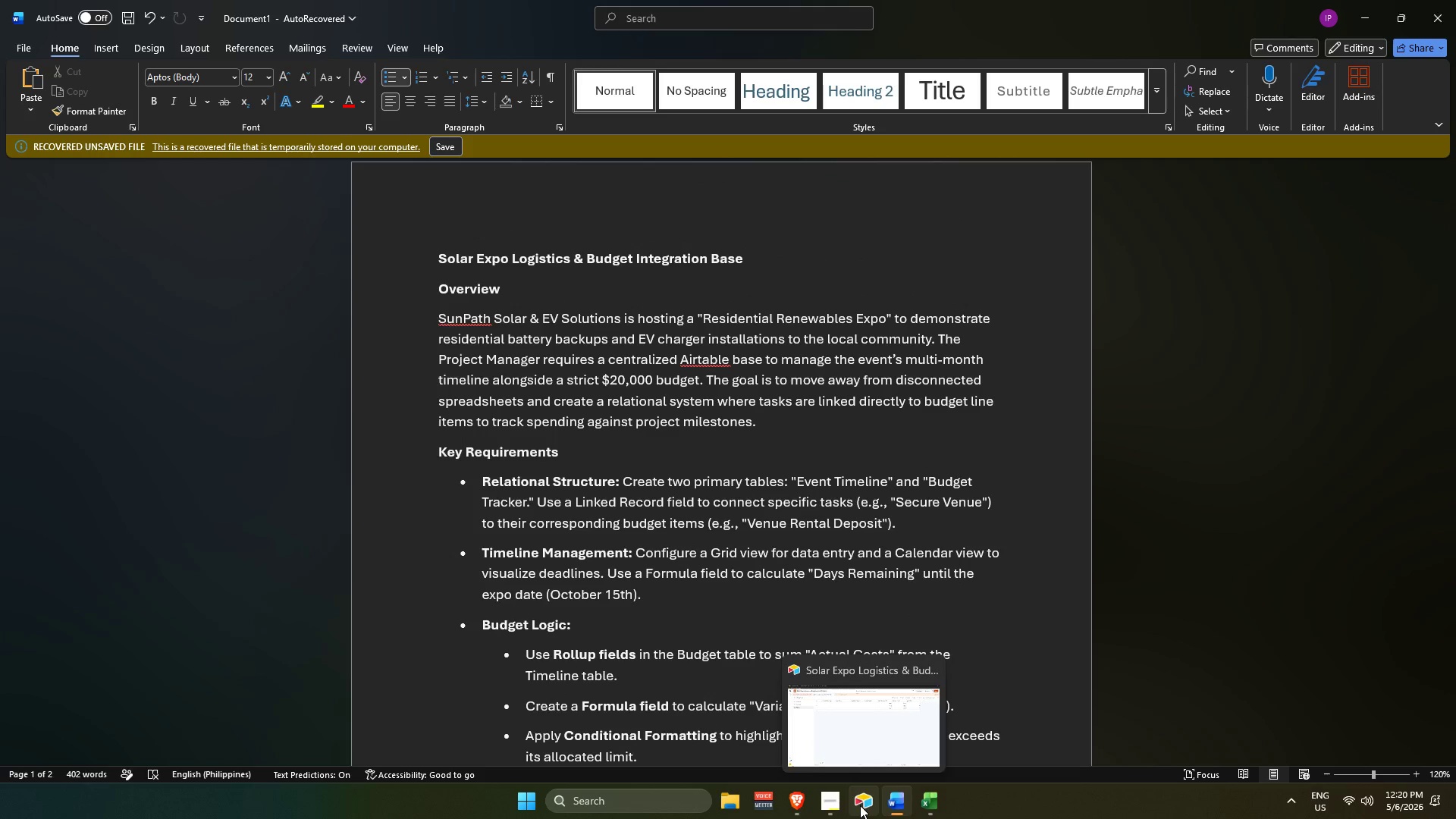 
wait(13.23)
 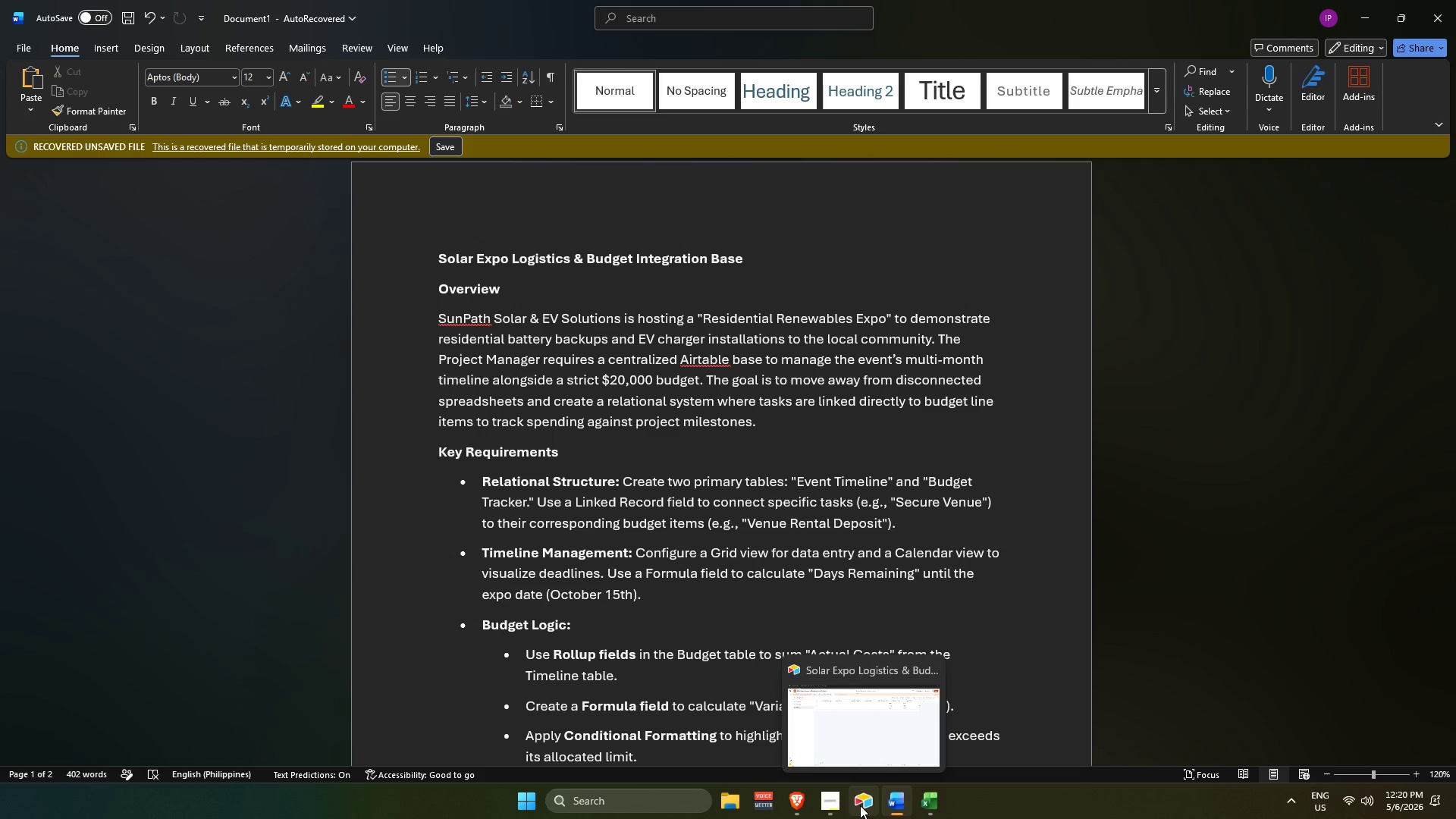 
left_click([860, 805])
 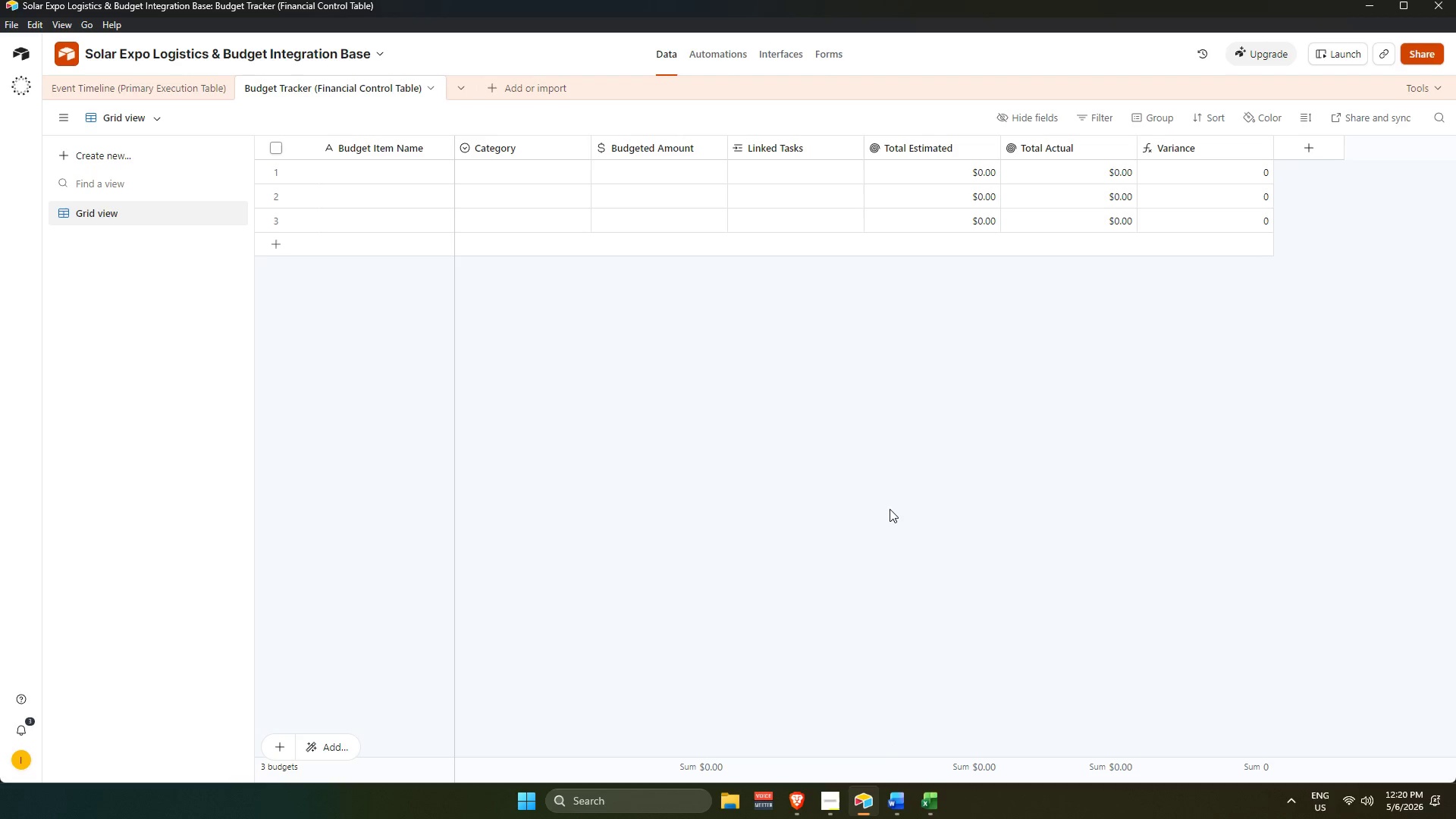 
left_click([1082, 143])
 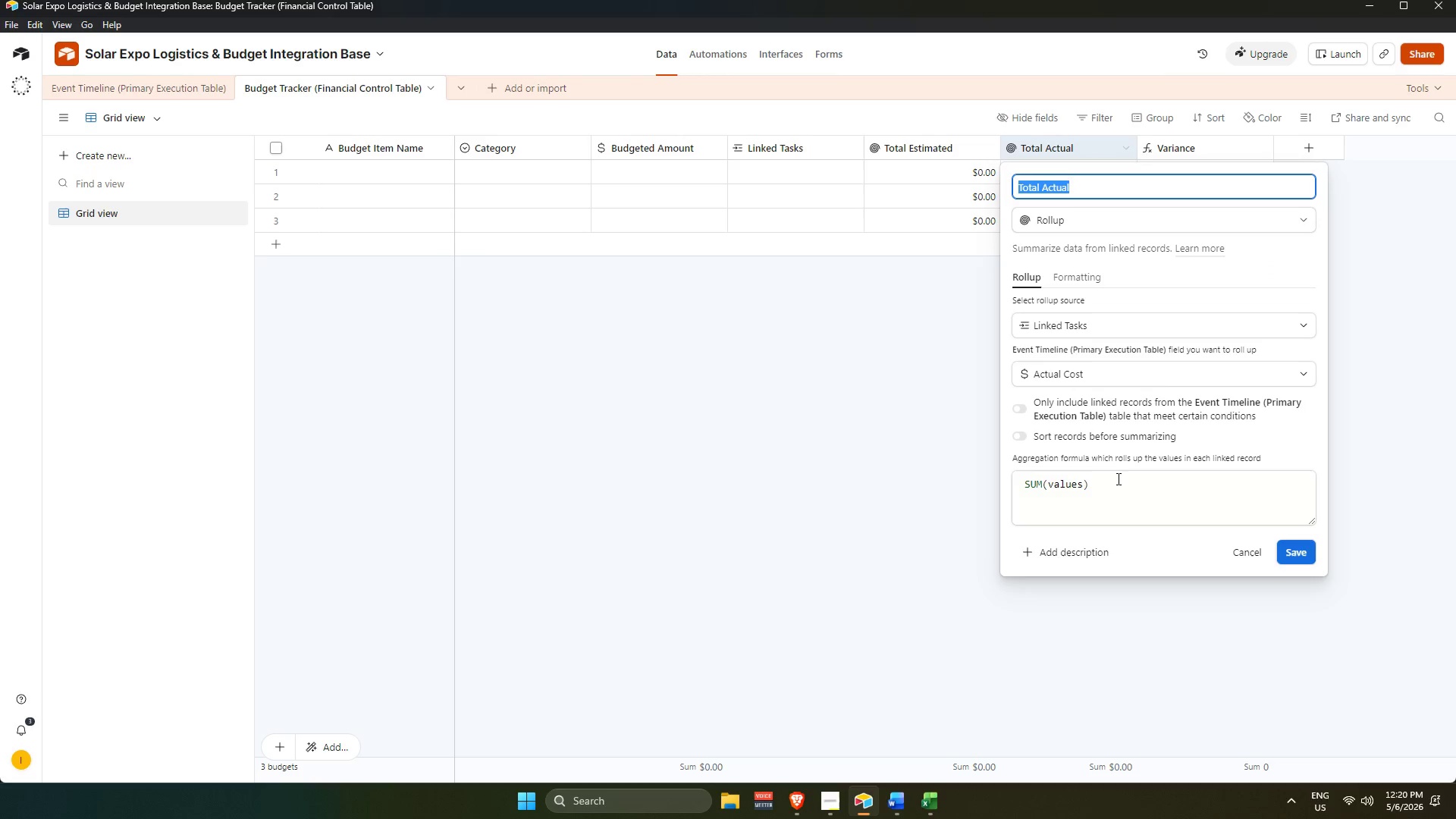 
left_click([1076, 281])
 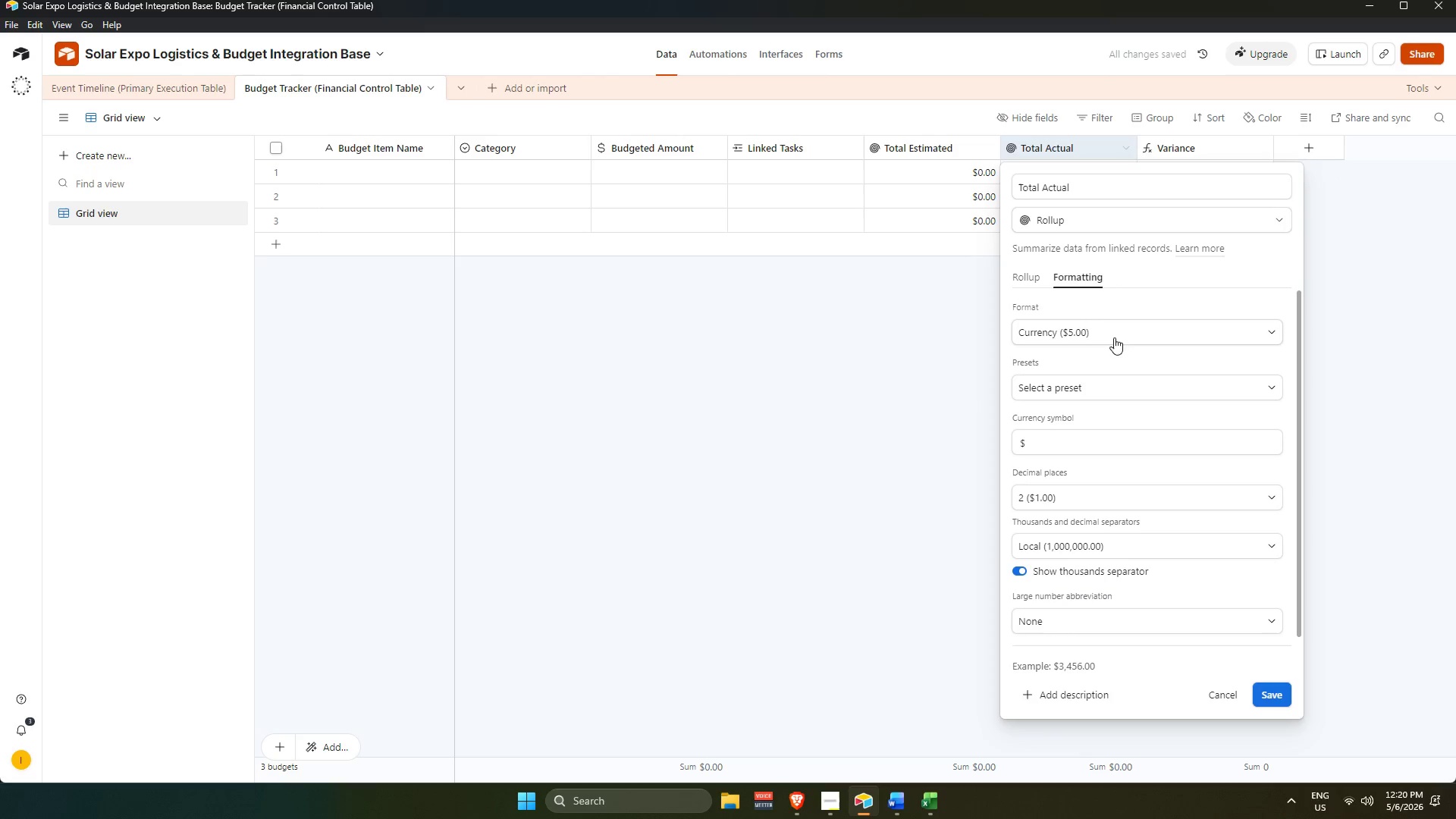 
scroll: coordinate [1090, 421], scroll_direction: up, amount: 2.0
 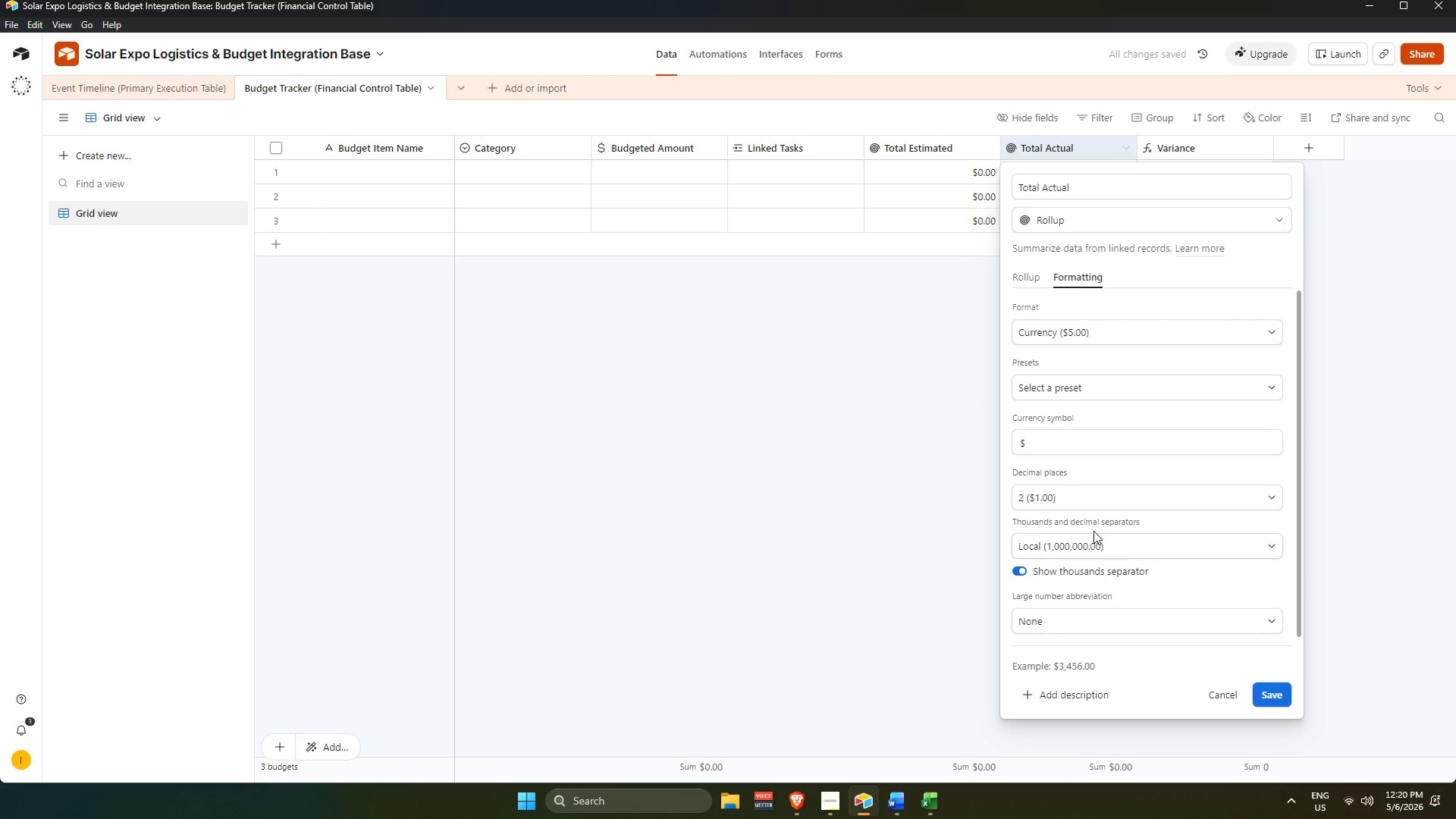 
scroll: coordinate [1097, 601], scroll_direction: down, amount: 5.0
 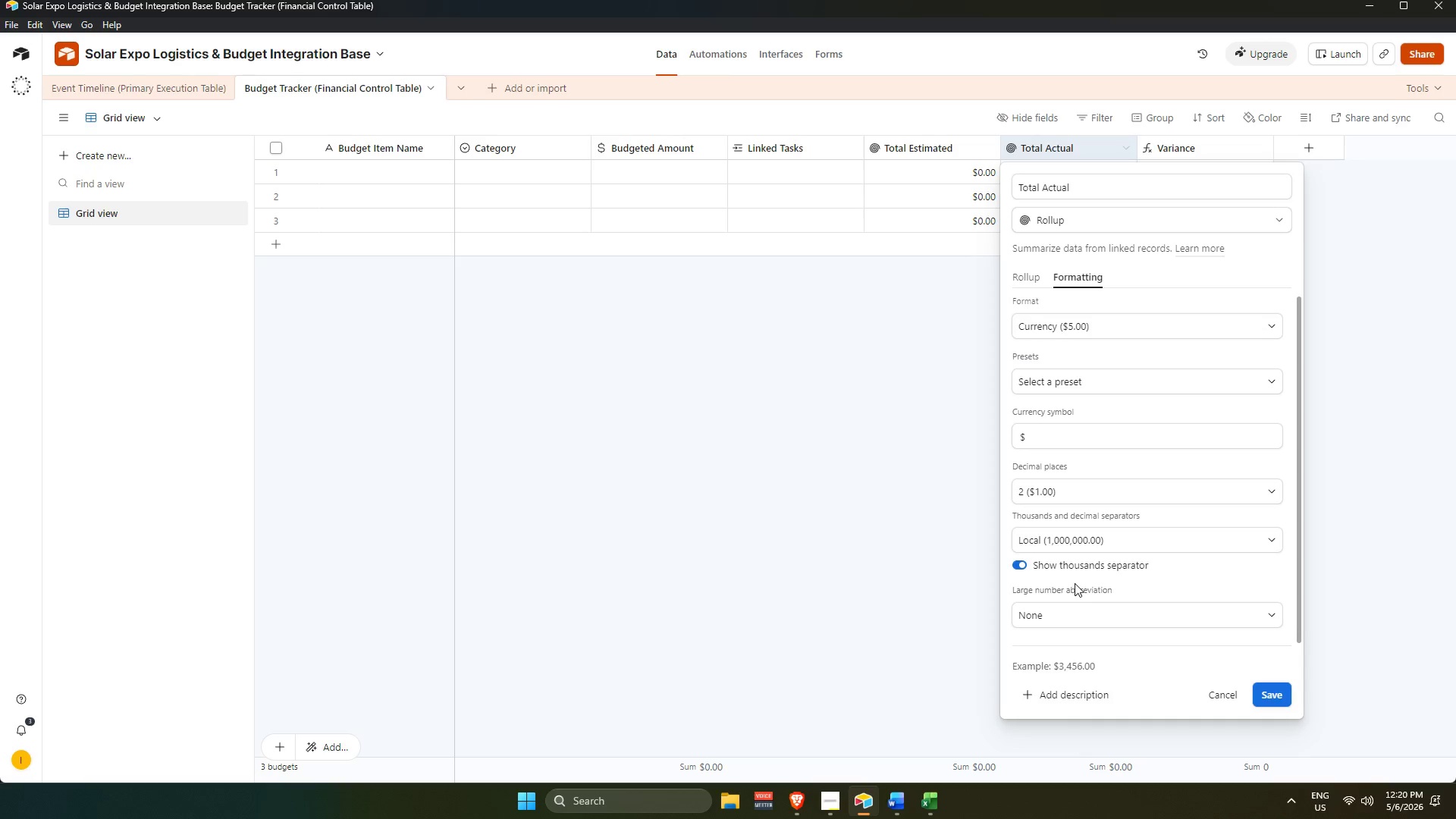 
wait(10.59)
 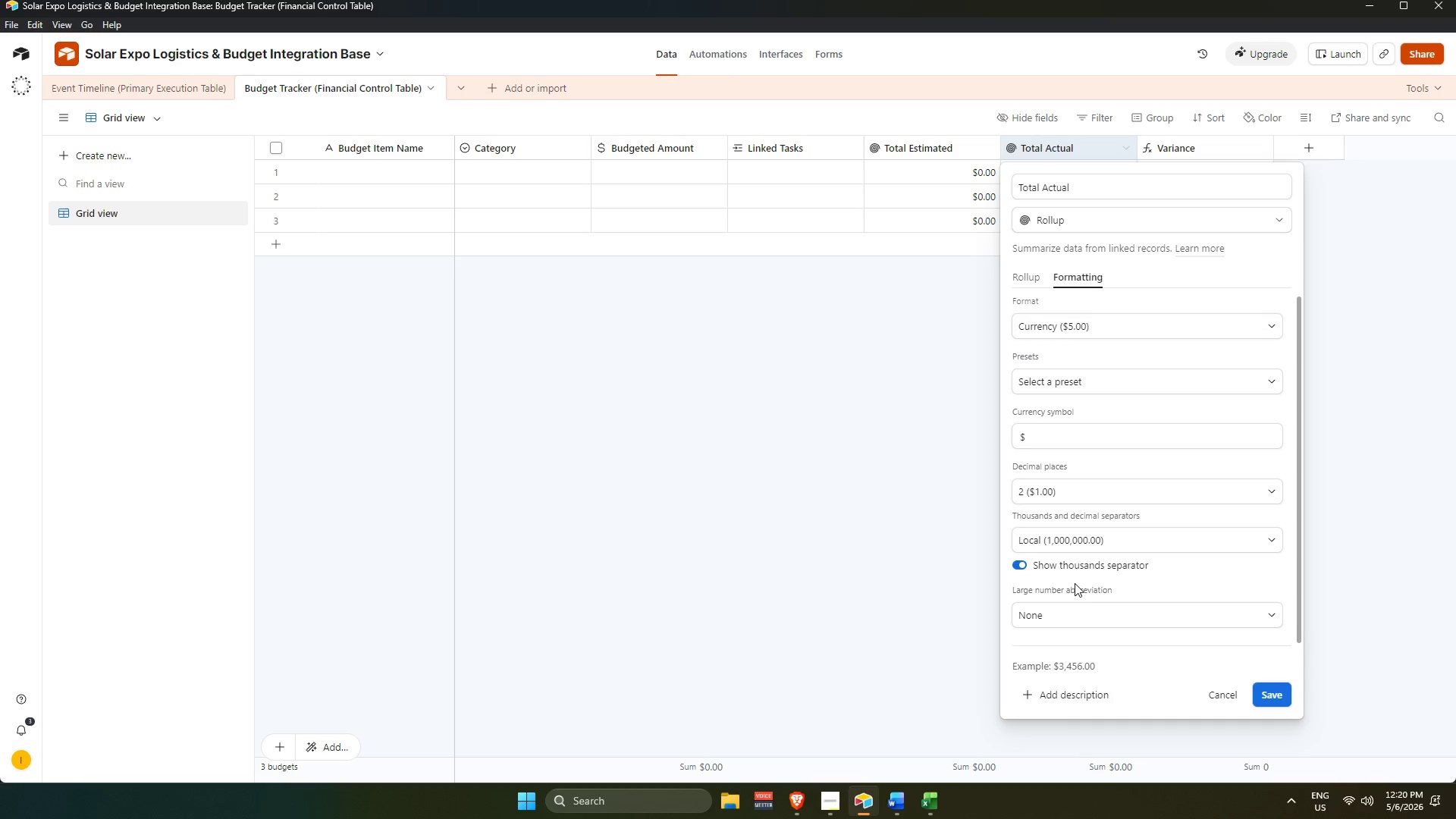 
left_click([1069, 619])
 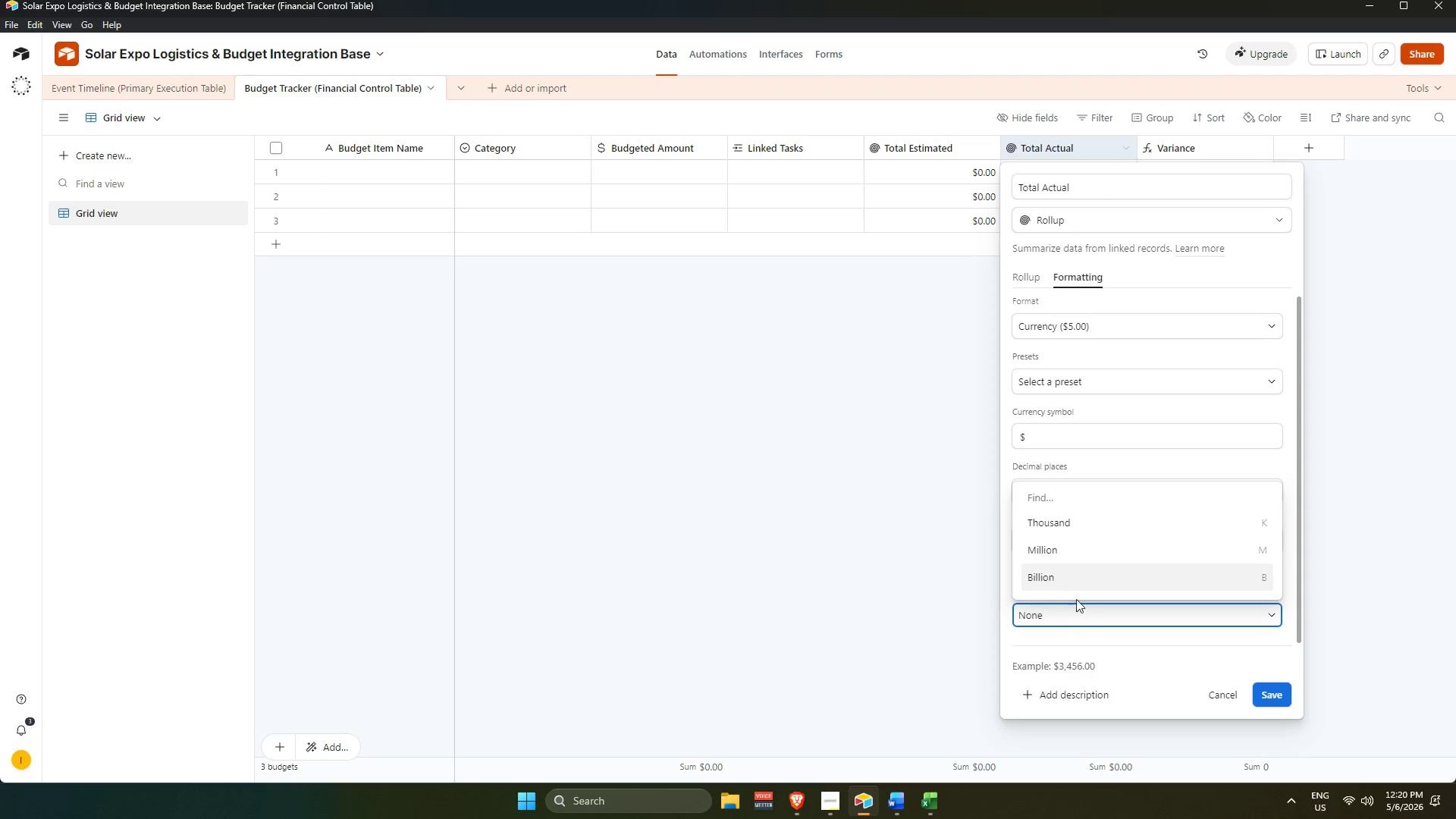 
left_click([1082, 606])
 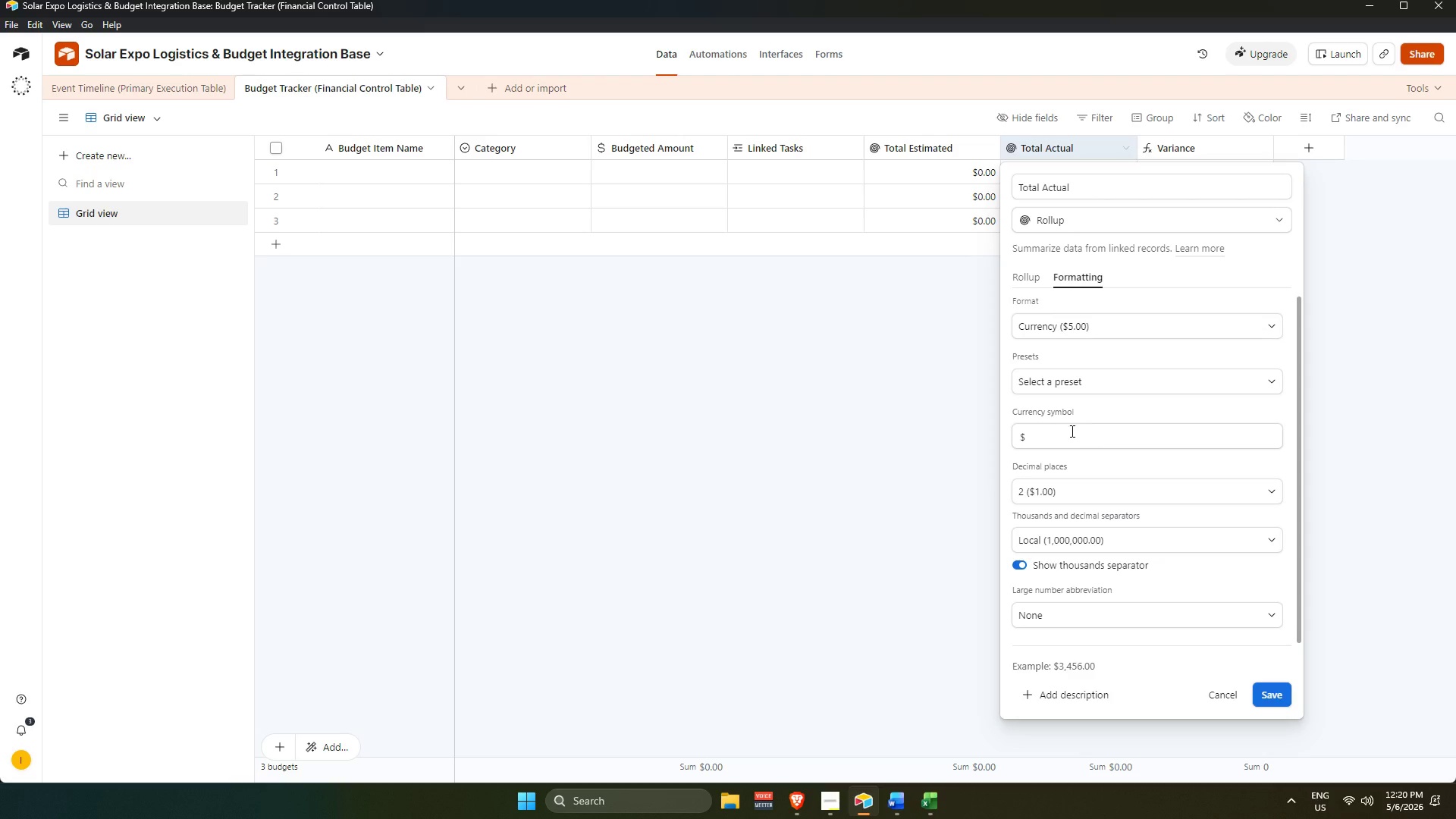 
scroll: coordinate [1072, 497], scroll_direction: down, amount: 3.0
 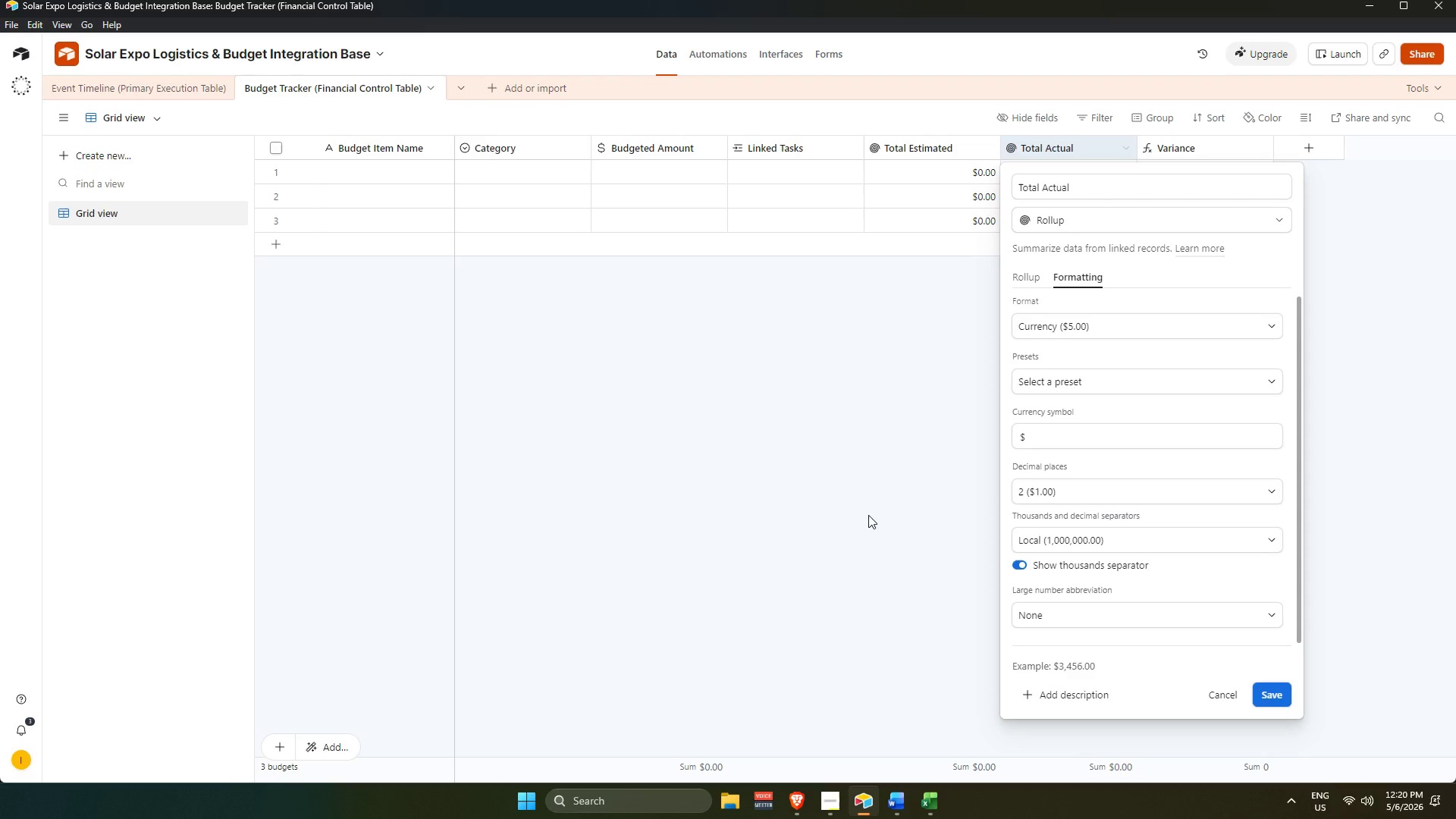 
left_click([875, 510])
 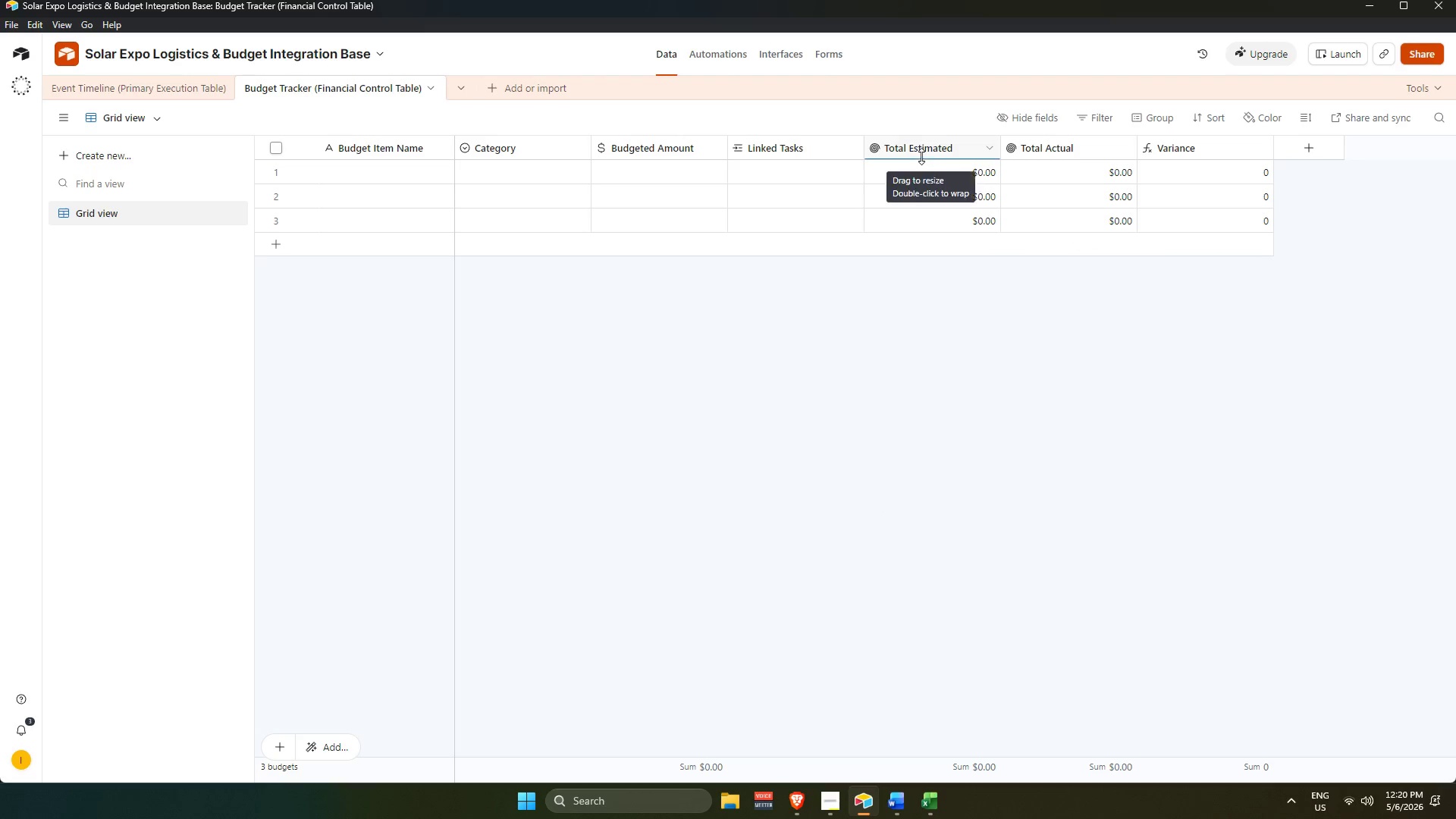 
double_click([925, 148])
 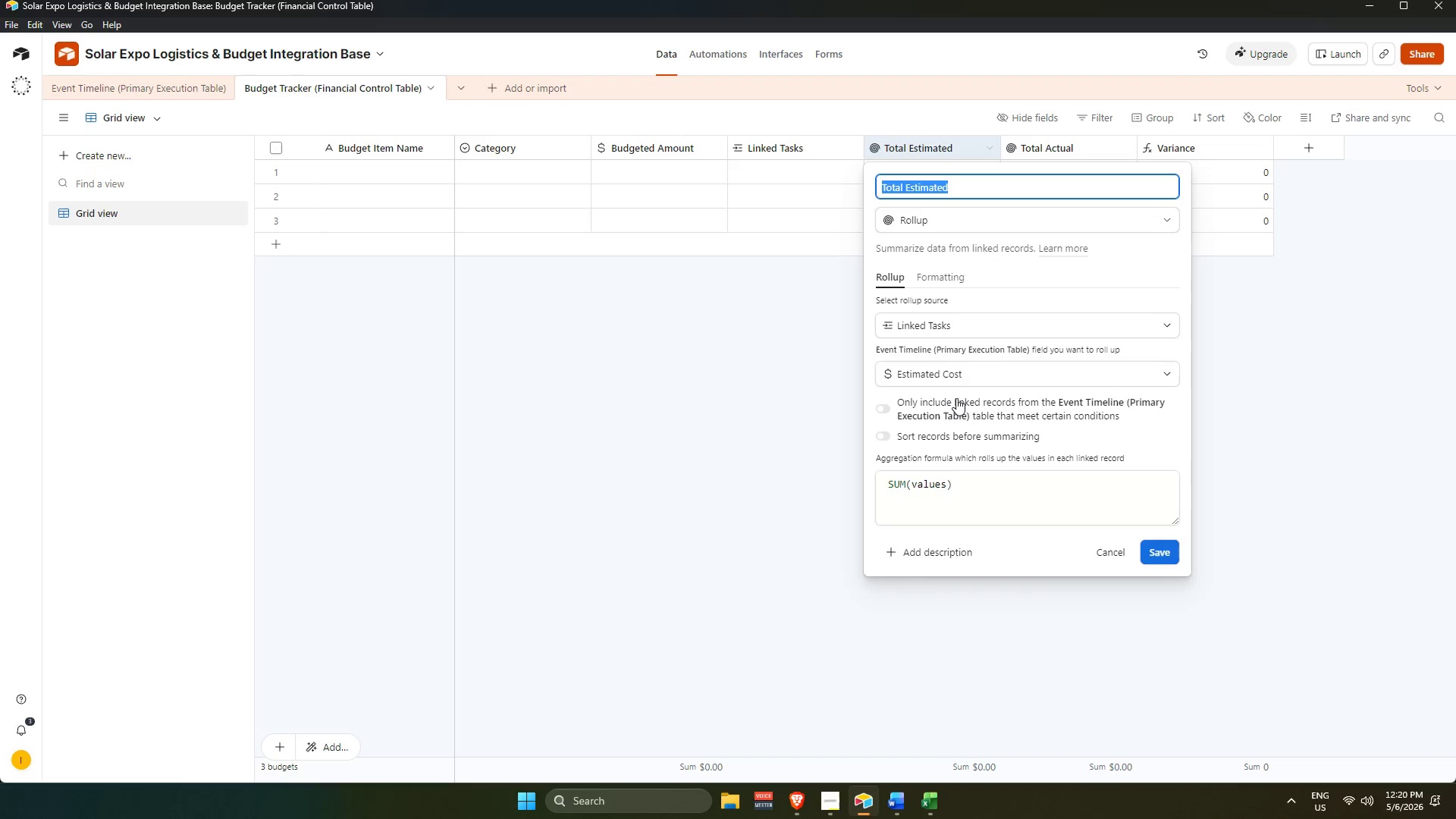 
scroll: coordinate [955, 403], scroll_direction: down, amount: 3.0
 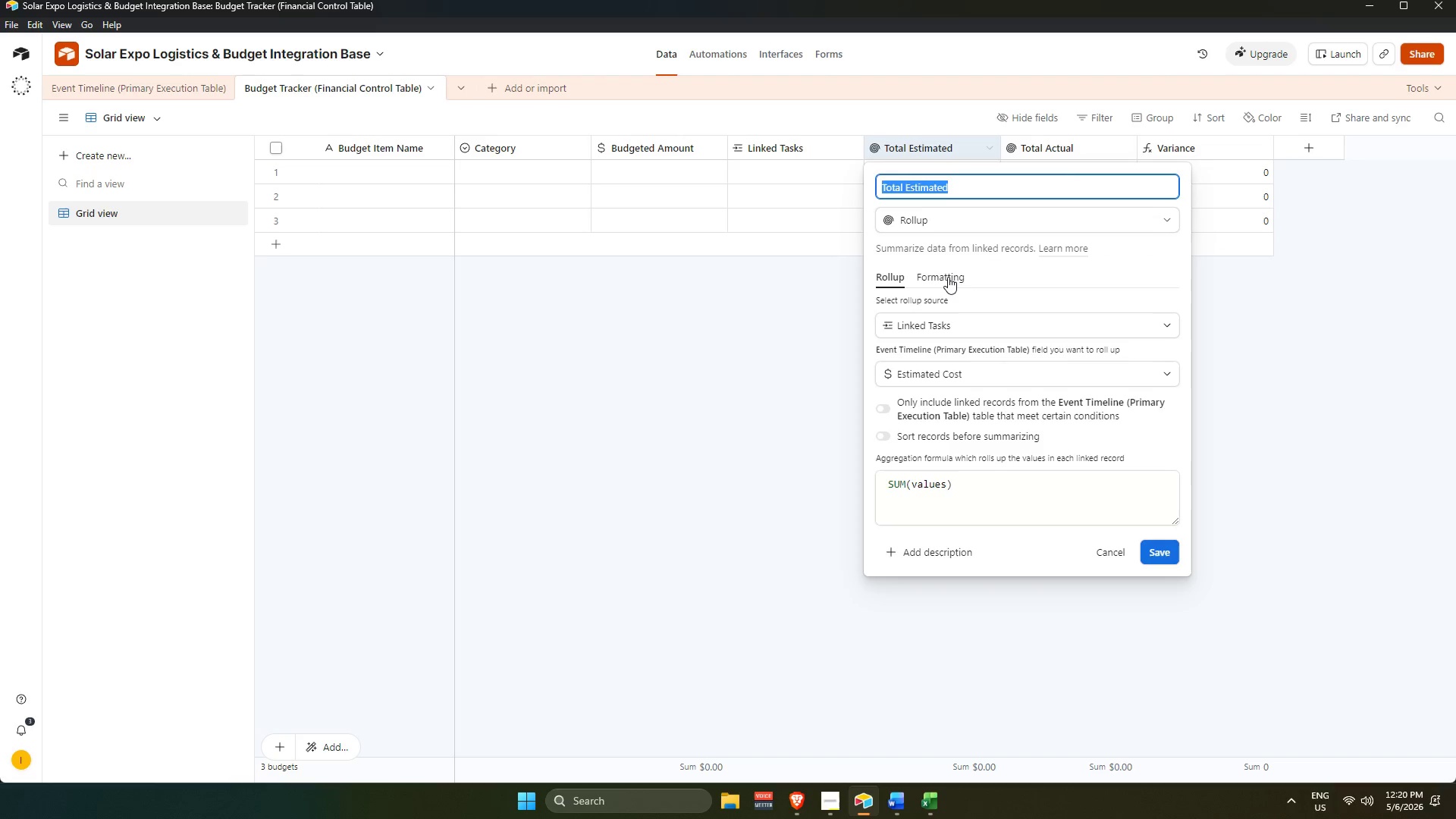 
left_click([948, 276])
 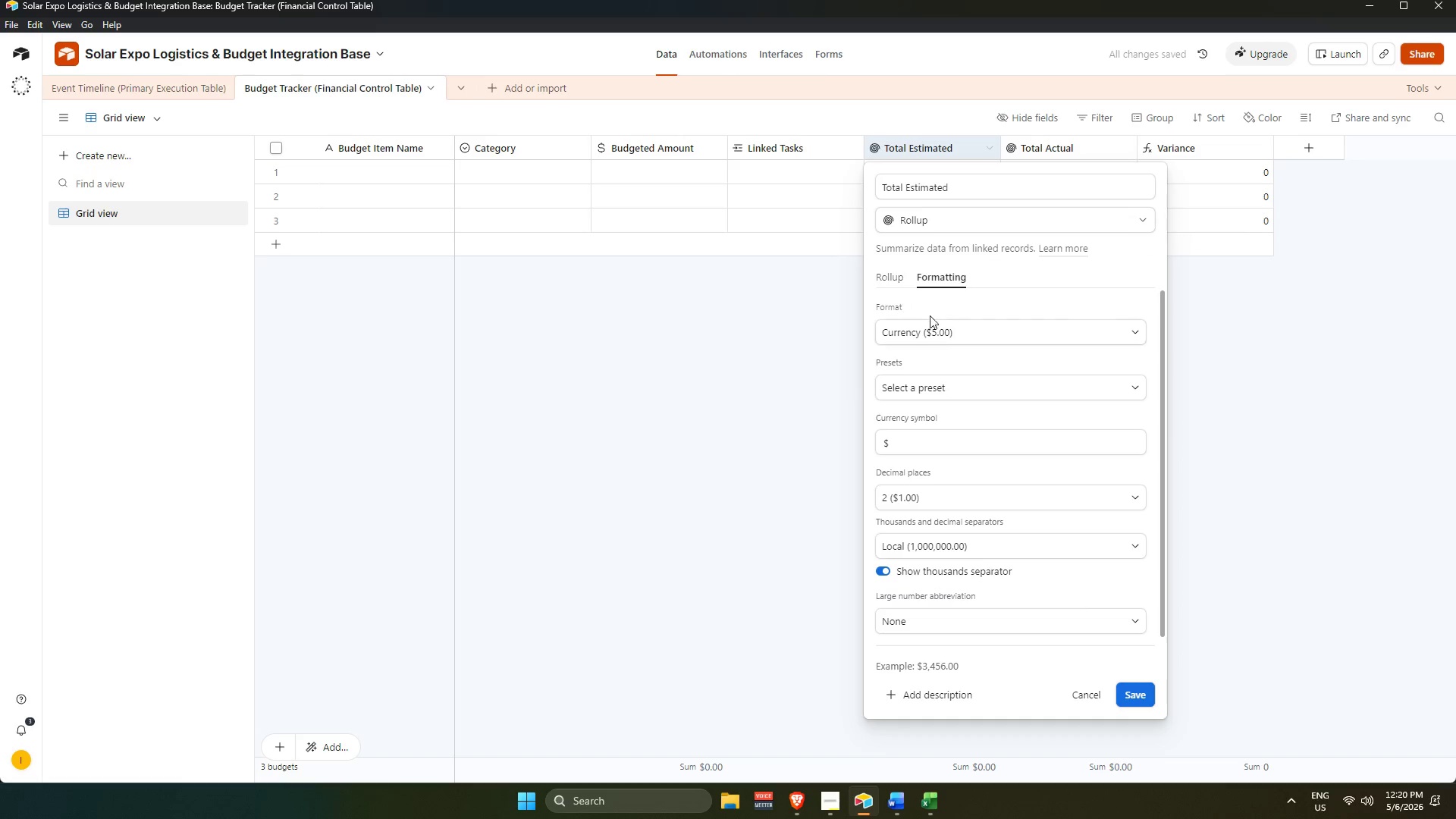 
scroll: coordinate [961, 417], scroll_direction: down, amount: 3.0
 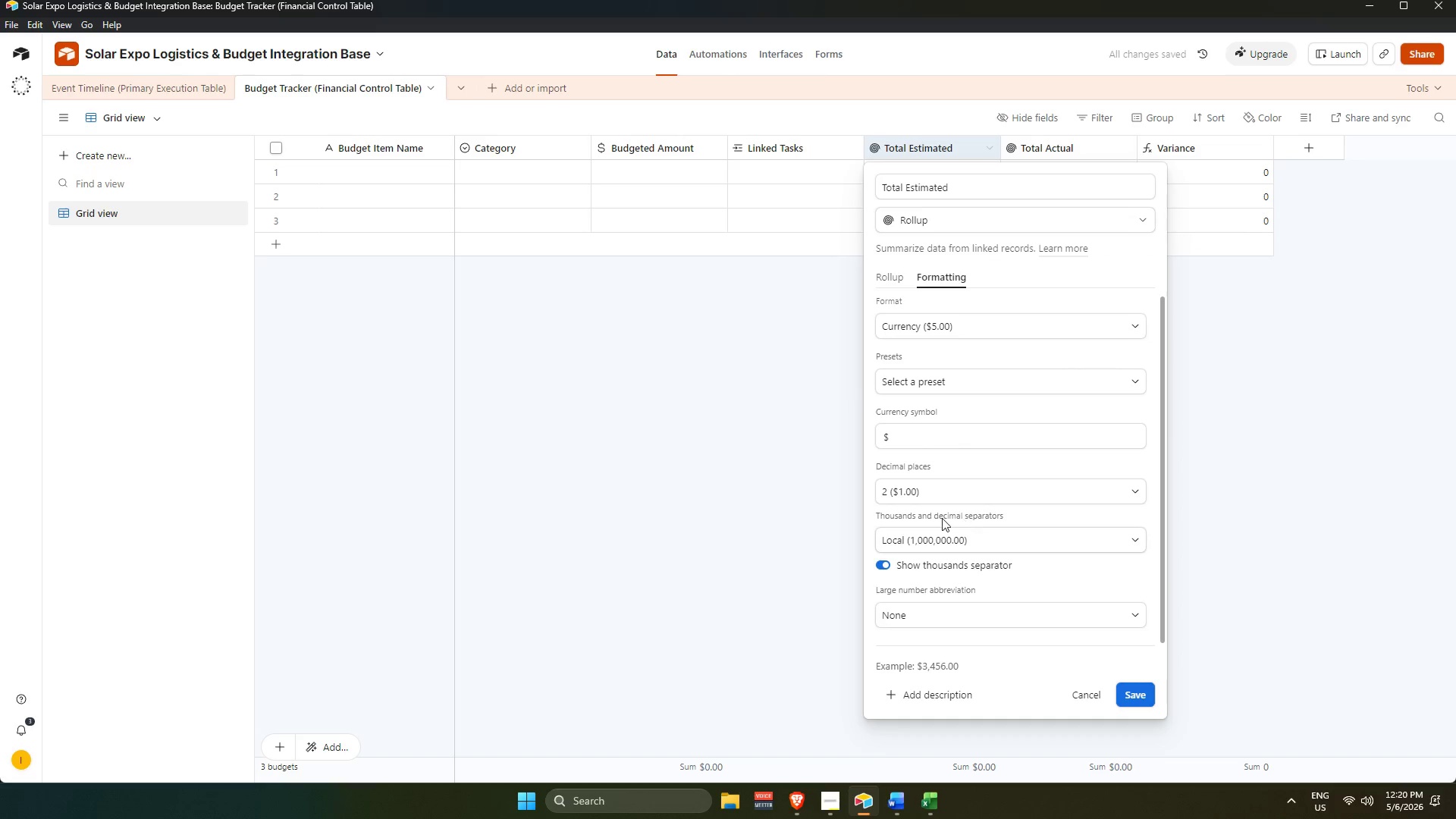 
left_click([680, 447])
 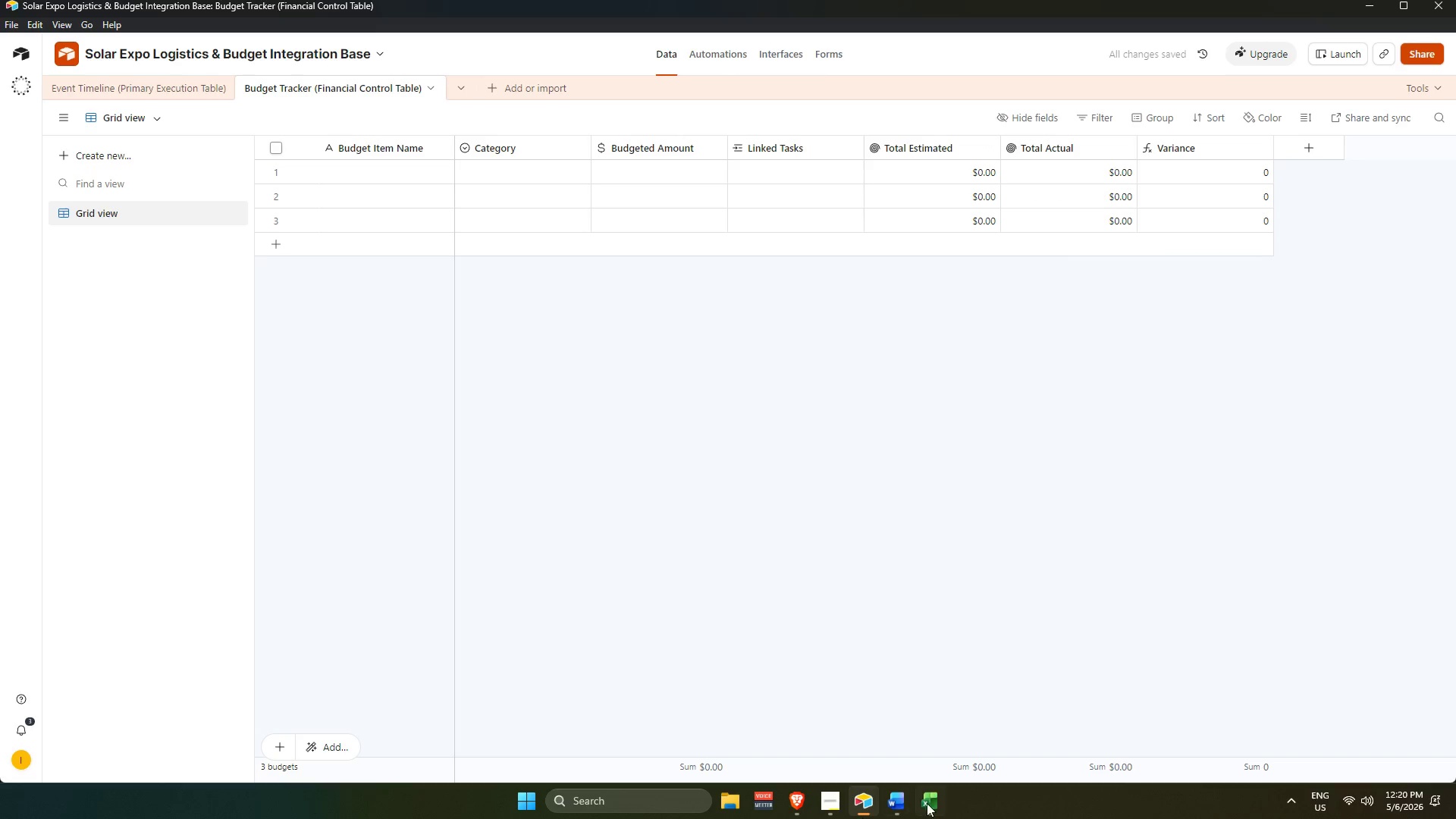 
left_click([932, 806])
 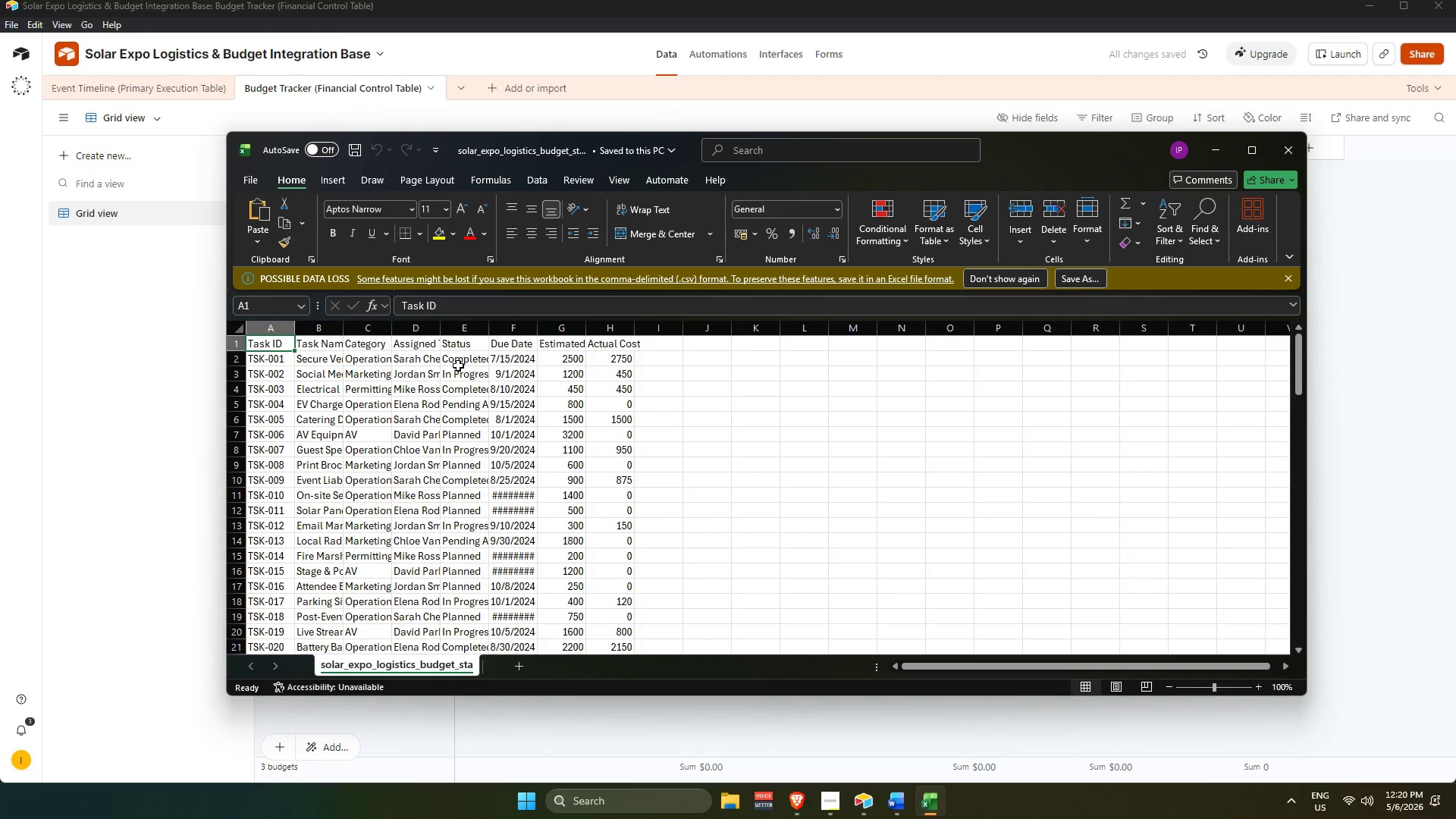 
scroll: coordinate [425, 402], scroll_direction: up, amount: 2.0
 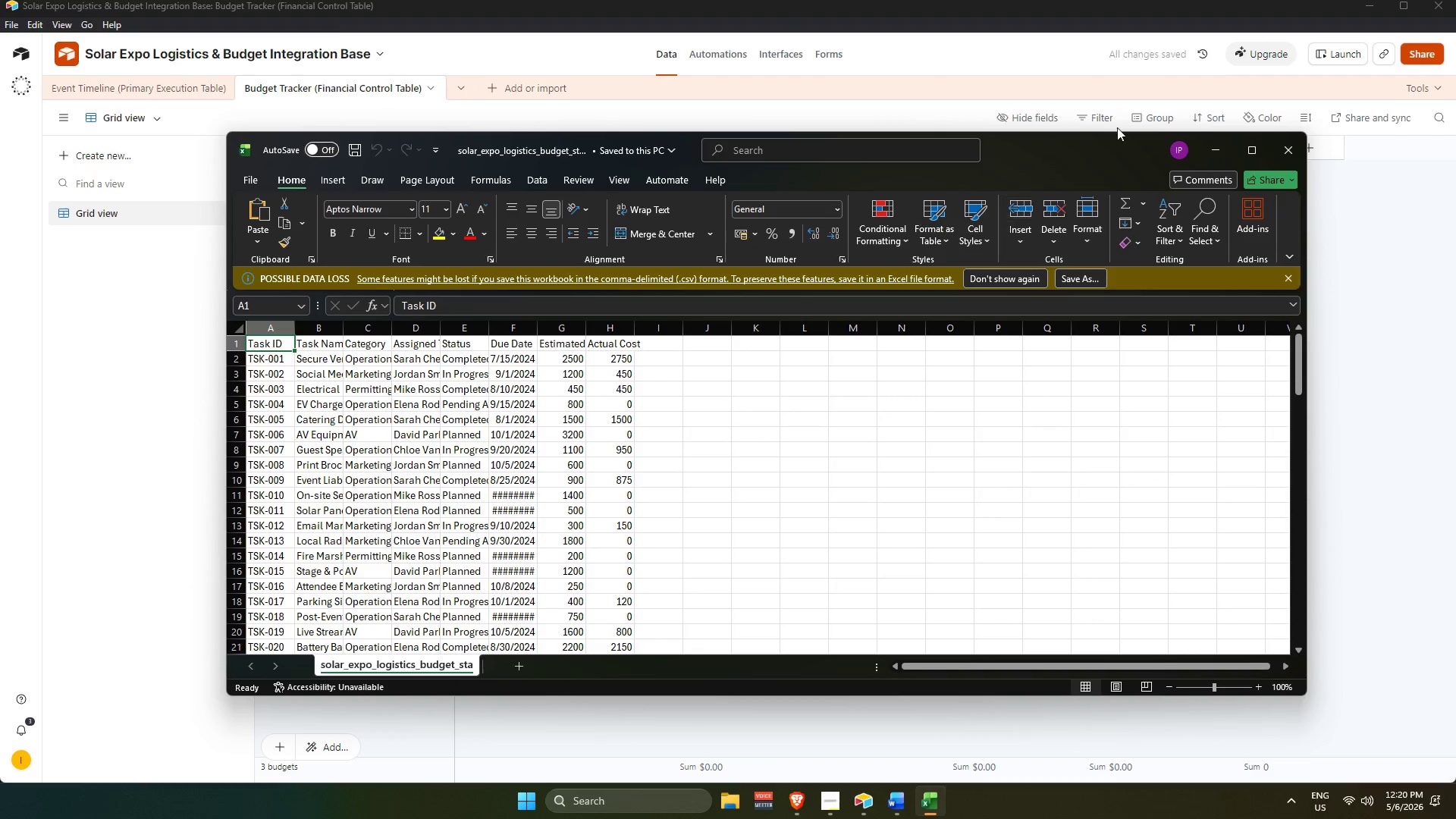 
left_click([1257, 141])
 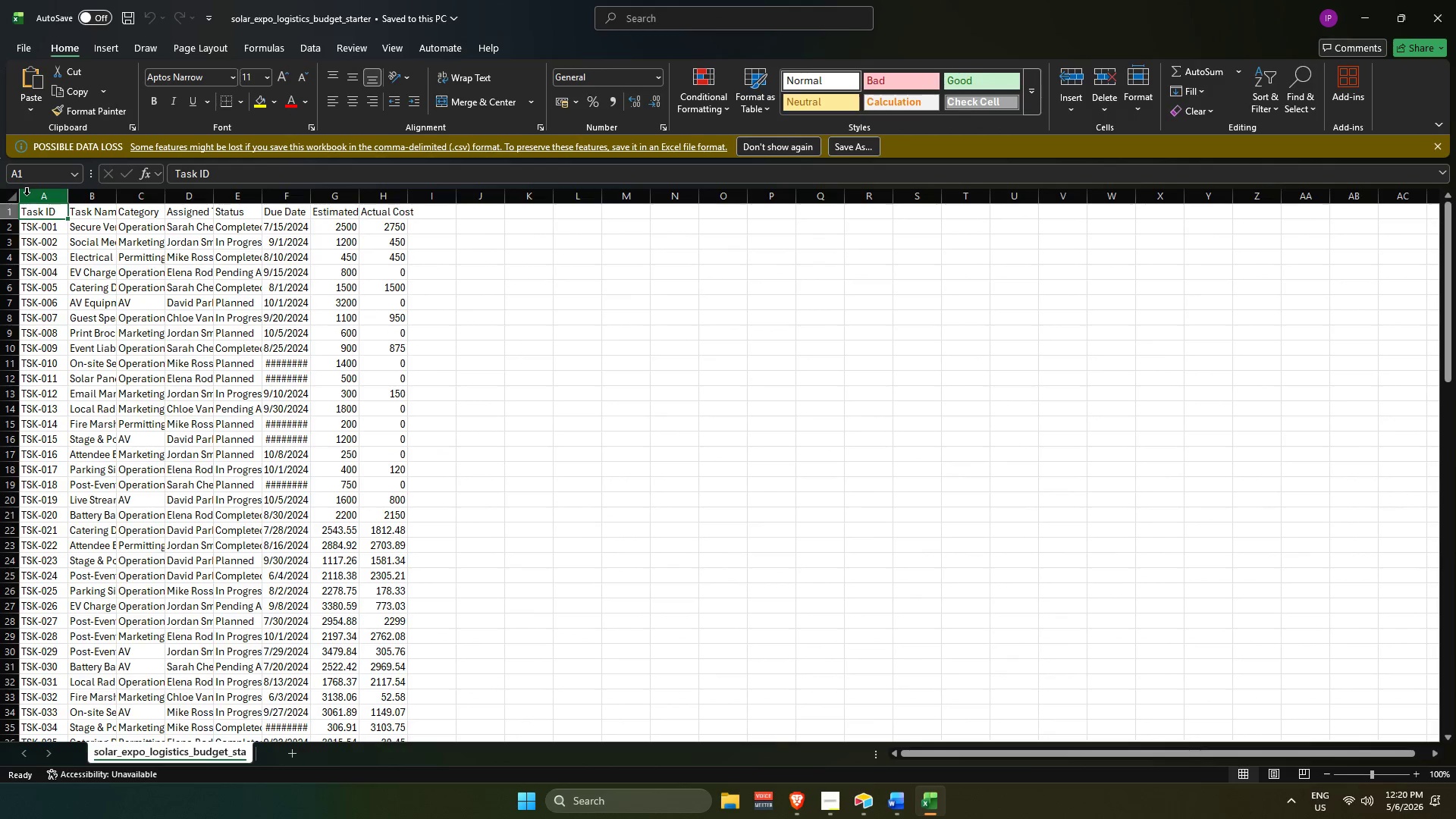 
left_click_drag(start_coordinate=[20, 202], to_coordinate=[412, 212])
 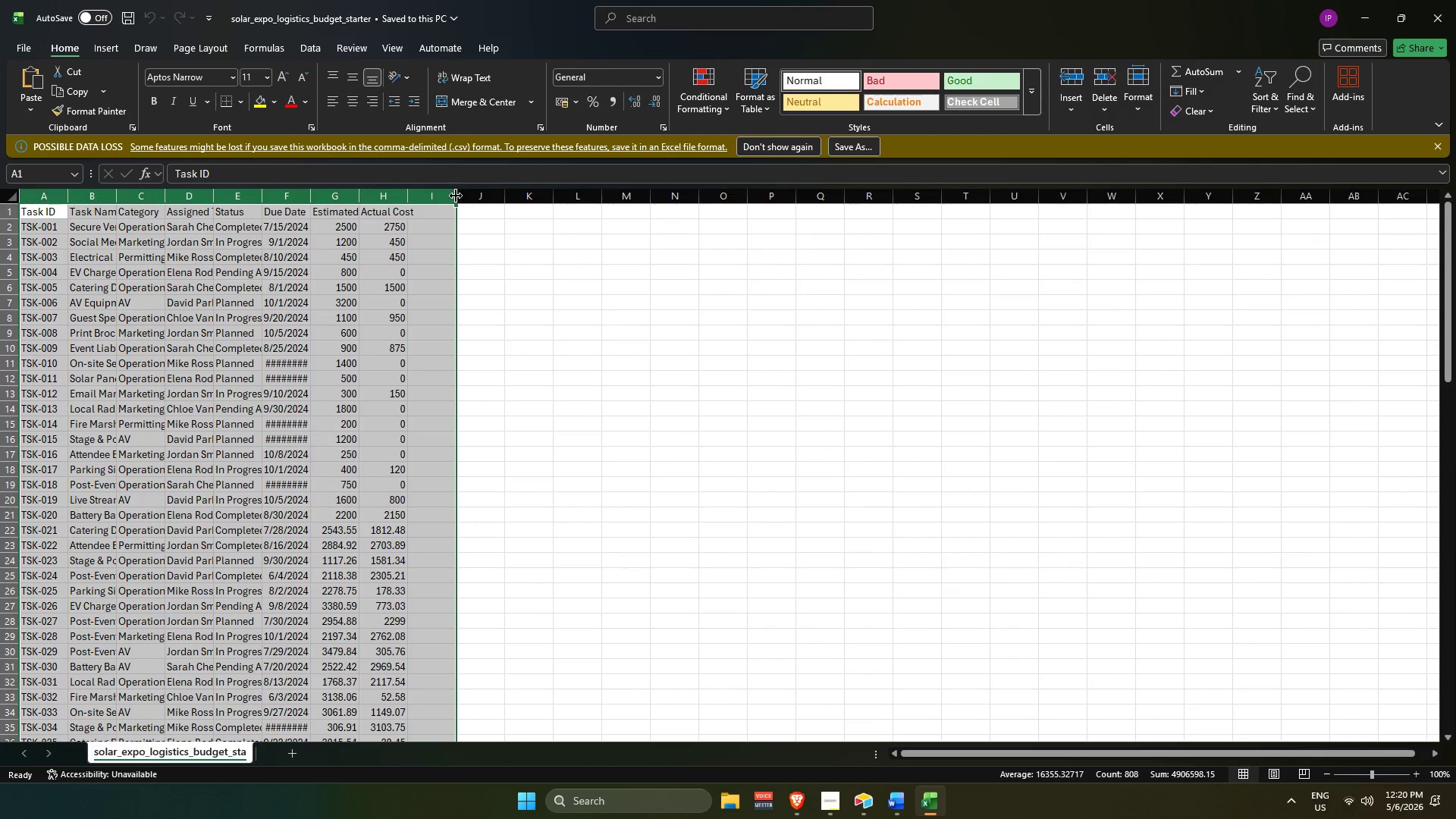 
double_click([456, 196])
 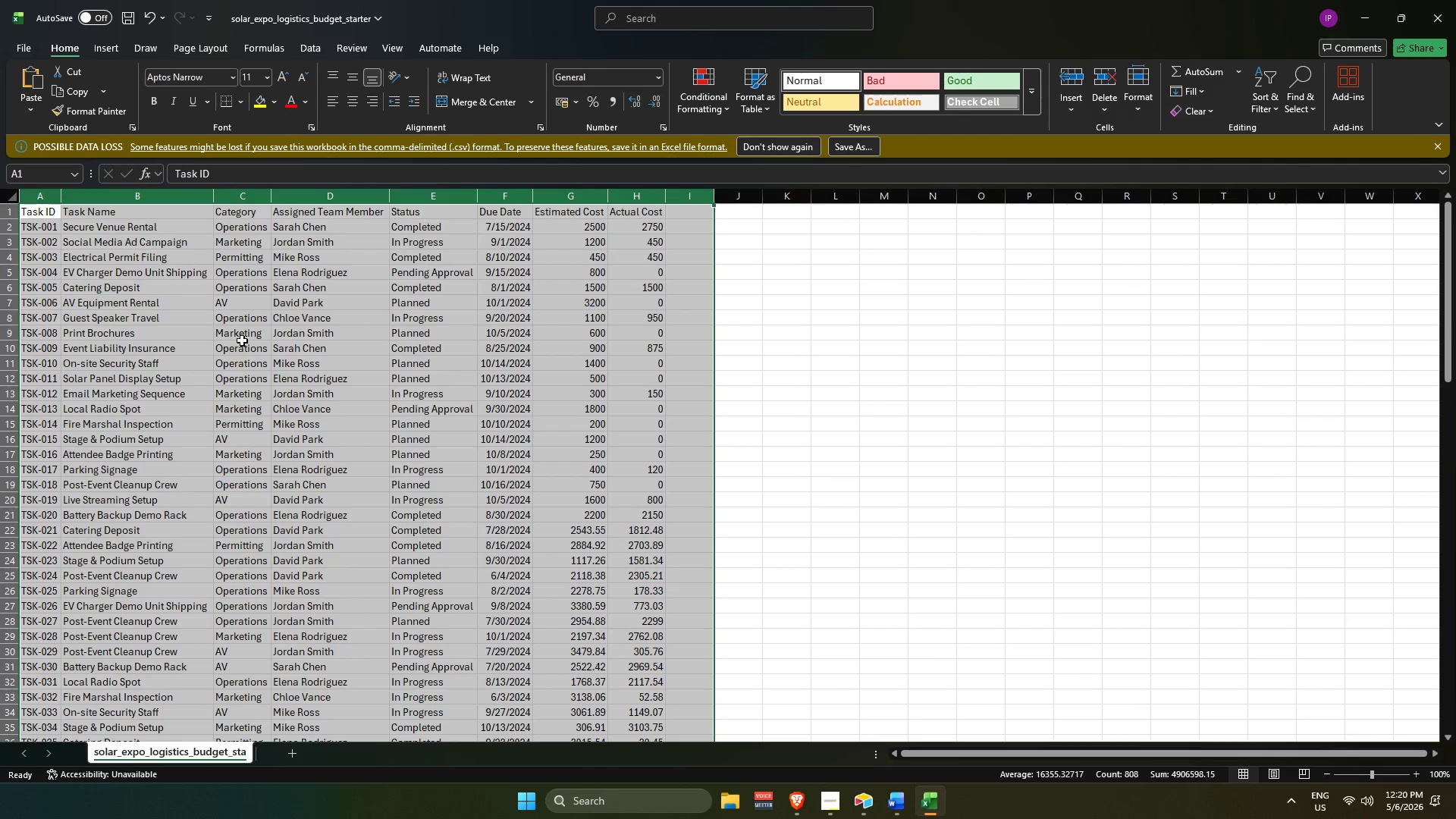 
left_click([231, 347])
 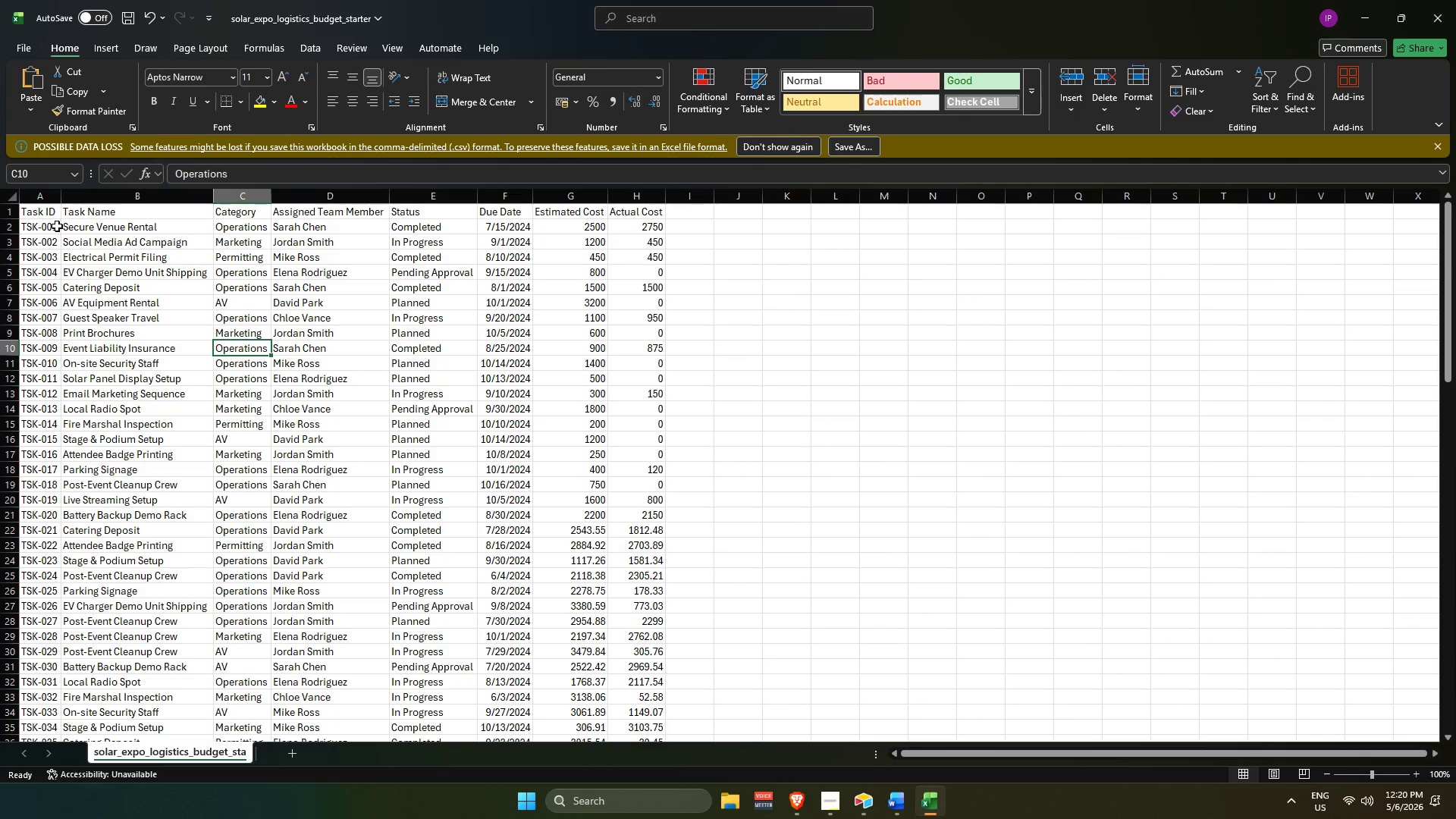 
left_click_drag(start_coordinate=[53, 226], to_coordinate=[47, 626])
 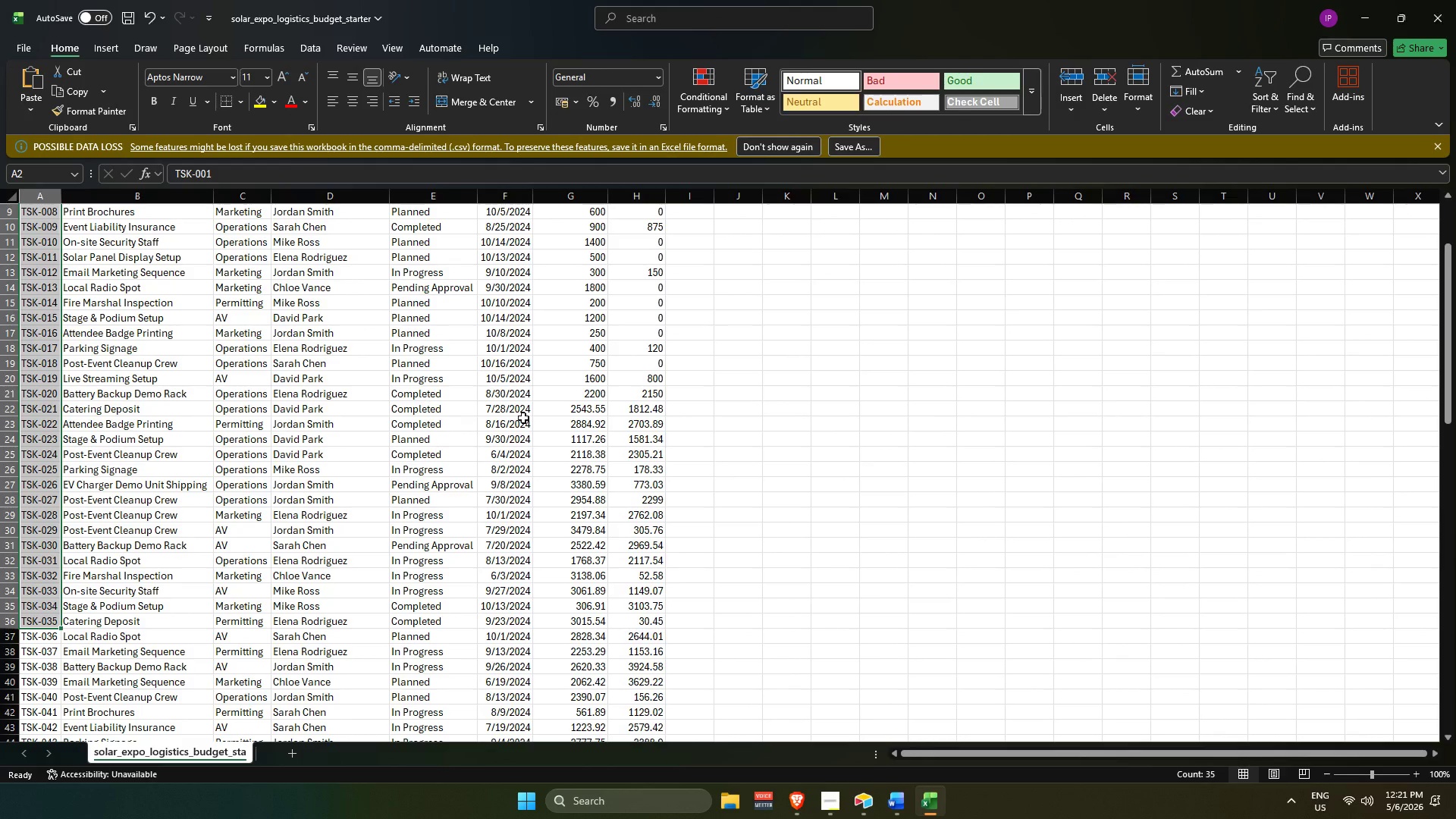 
left_click([695, 405])
 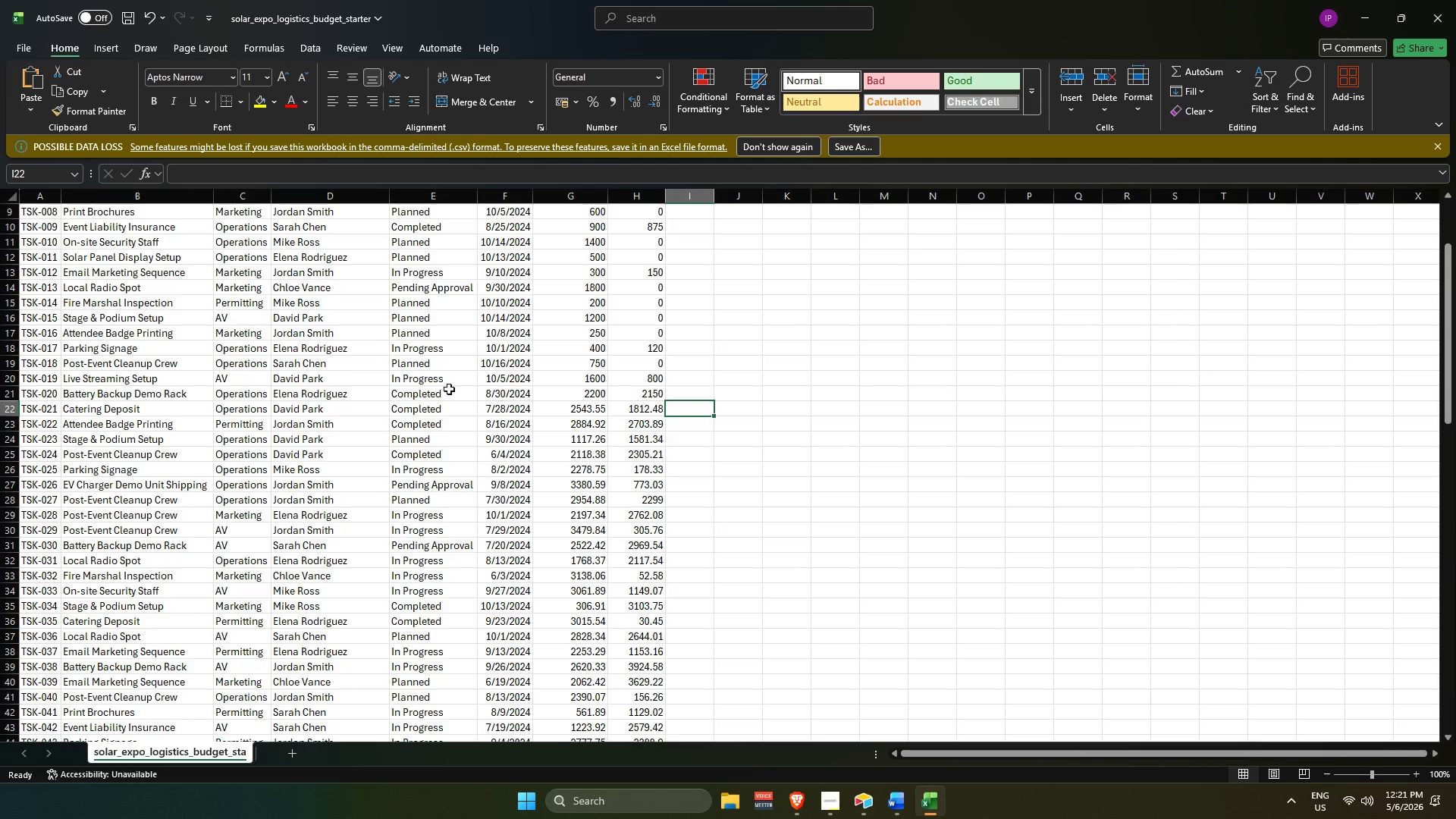 
hold_key(key=ControlLeft, duration=1.39)
scroll: coordinate [447, 400], scroll_direction: down, amount: 5.0
 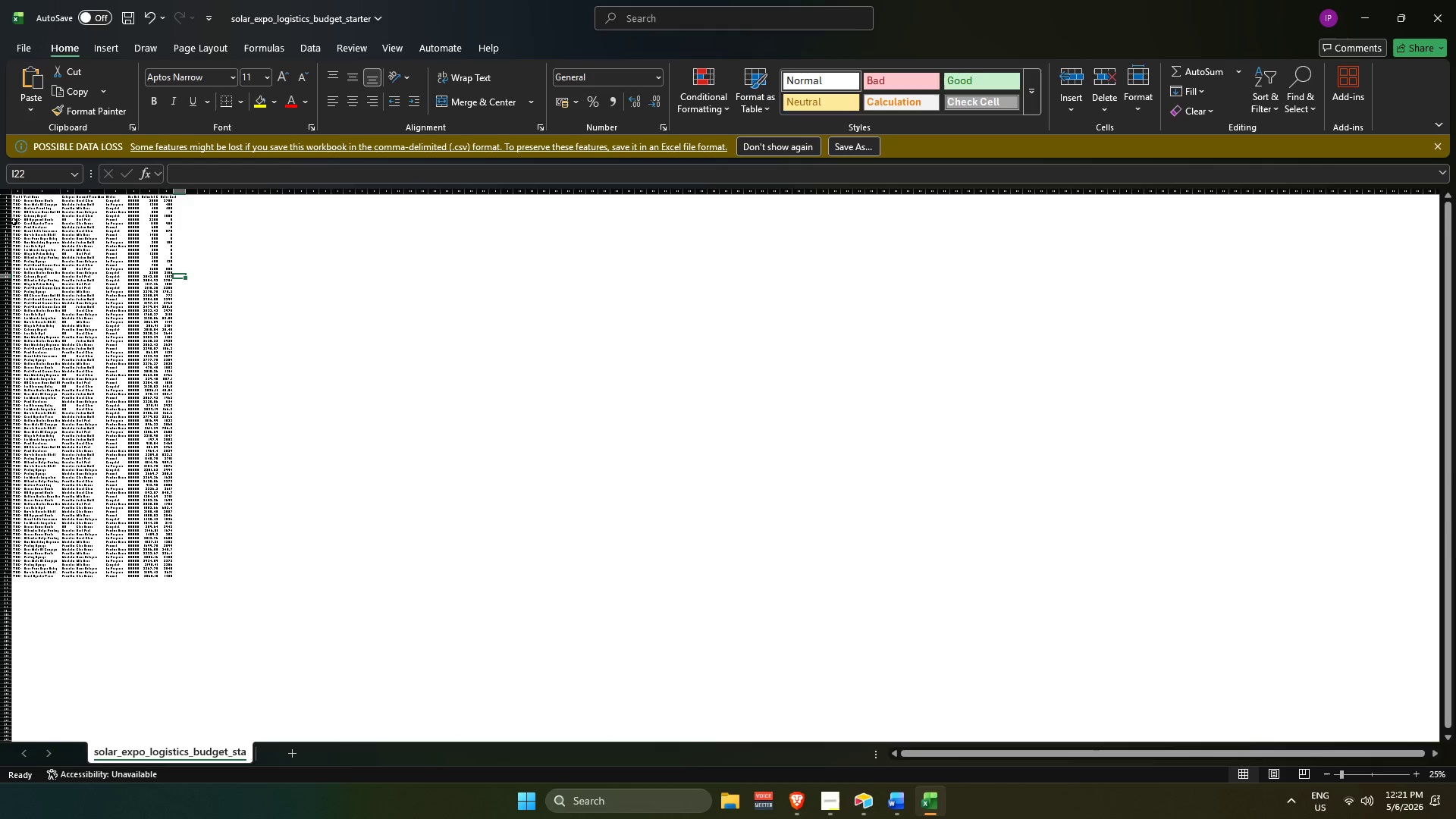 
hold_key(key=ControlLeft, duration=0.64)
scroll: coordinate [23, 215], scroll_direction: up, amount: 10.0
 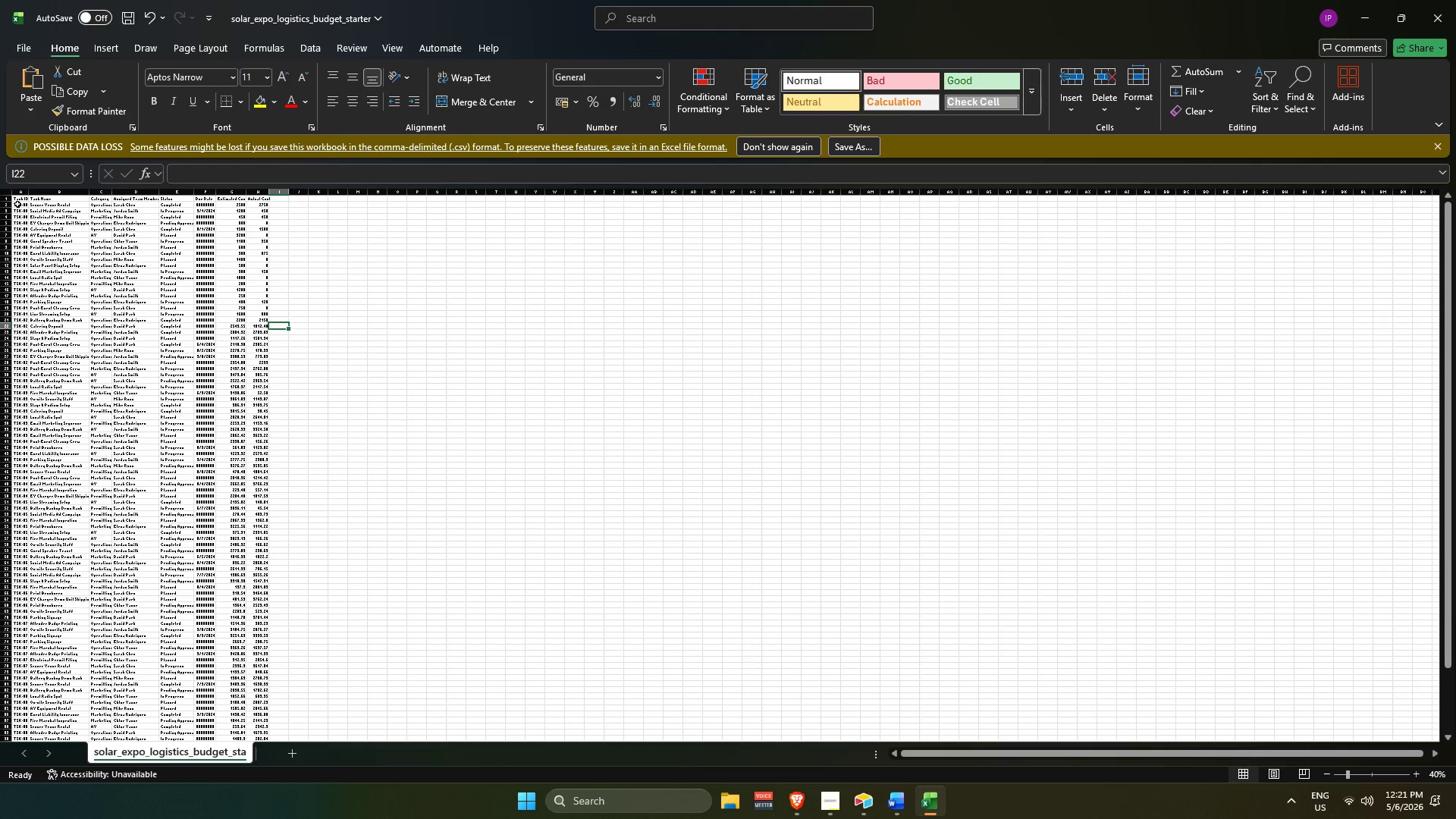 
left_click_drag(start_coordinate=[17, 203], to_coordinate=[15, 720])
 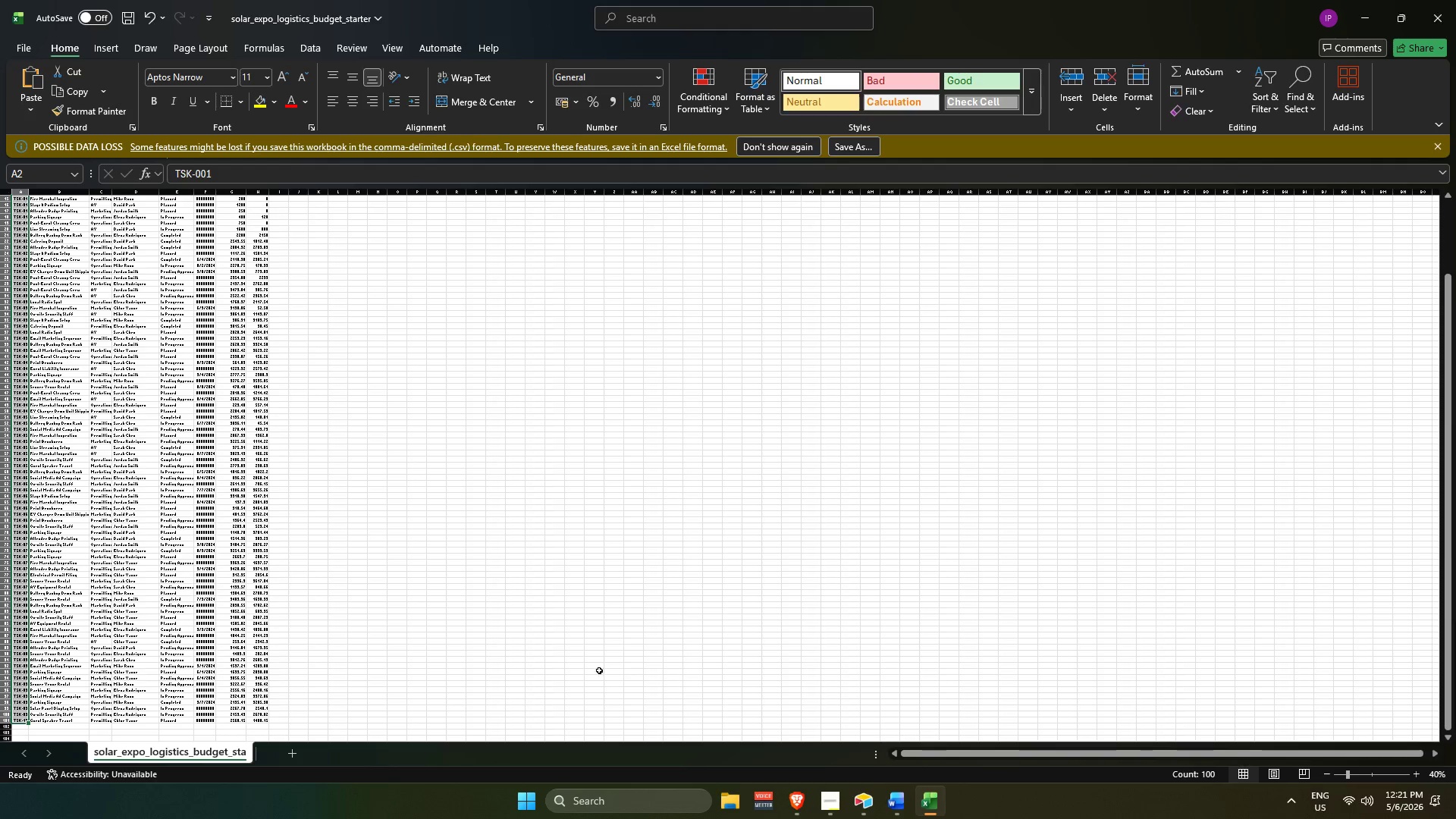 
hold_key(key=C, duration=0.34)
 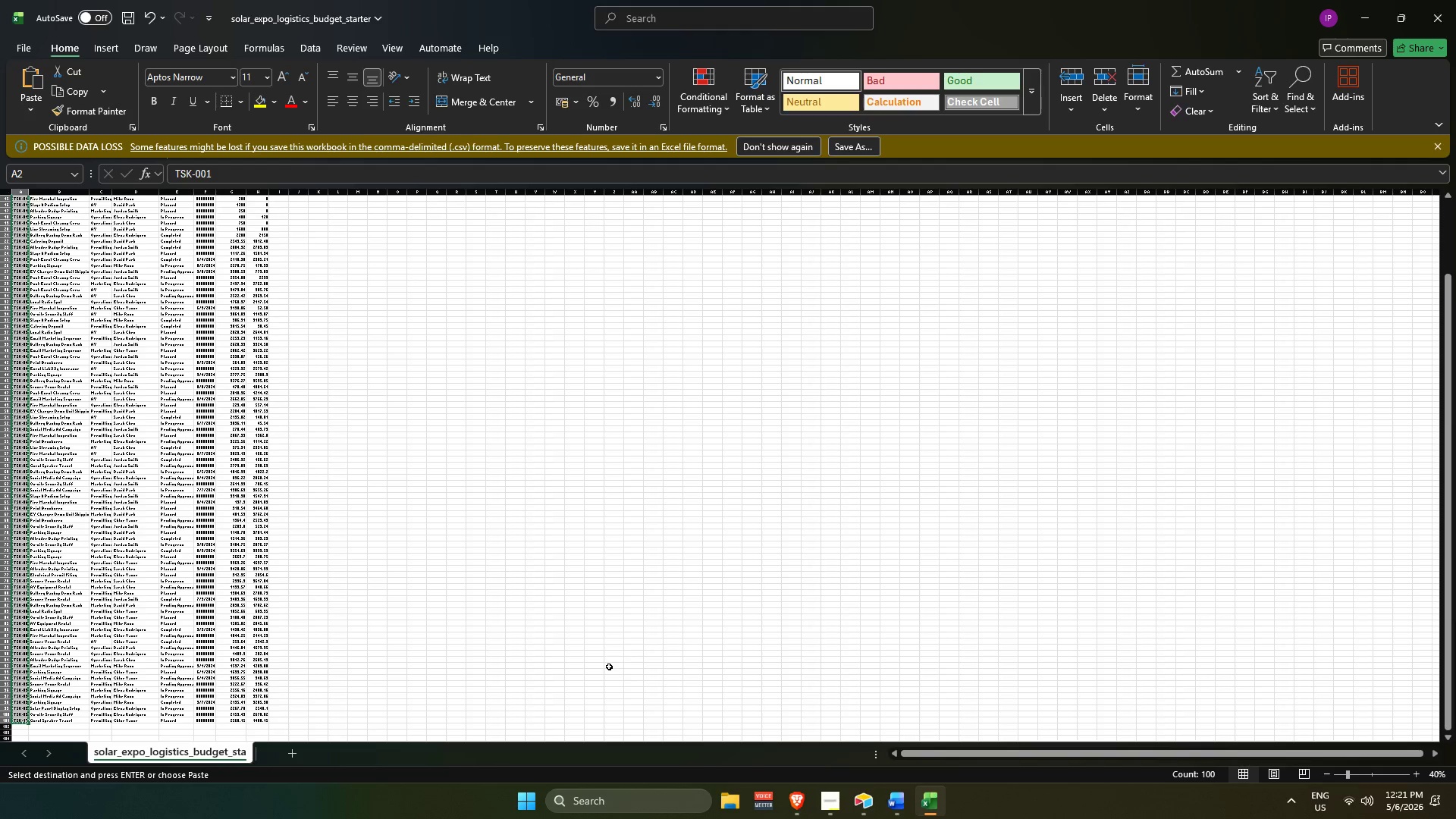 
key(Control+C)
 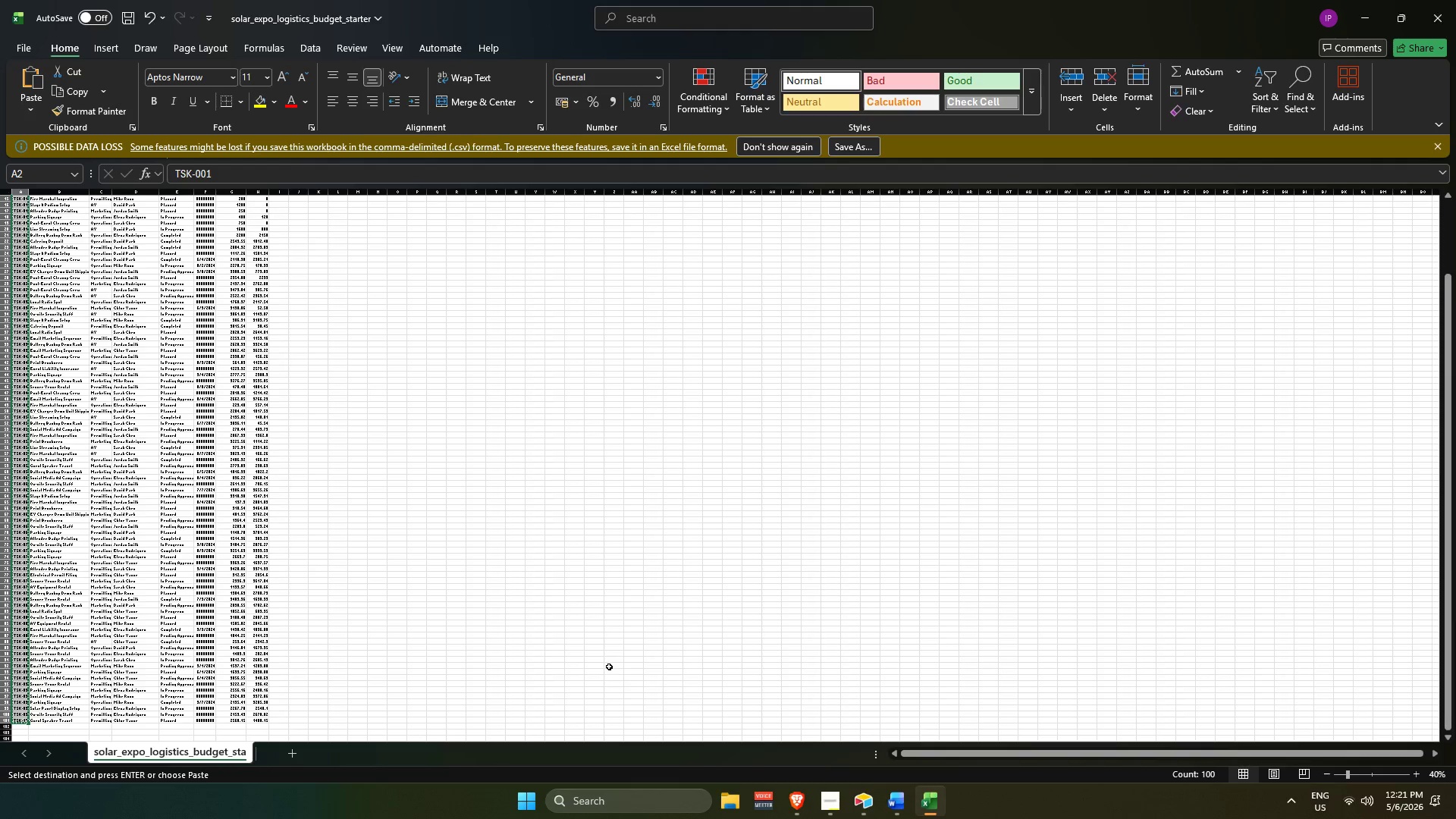 
key(Alt+Tab)
 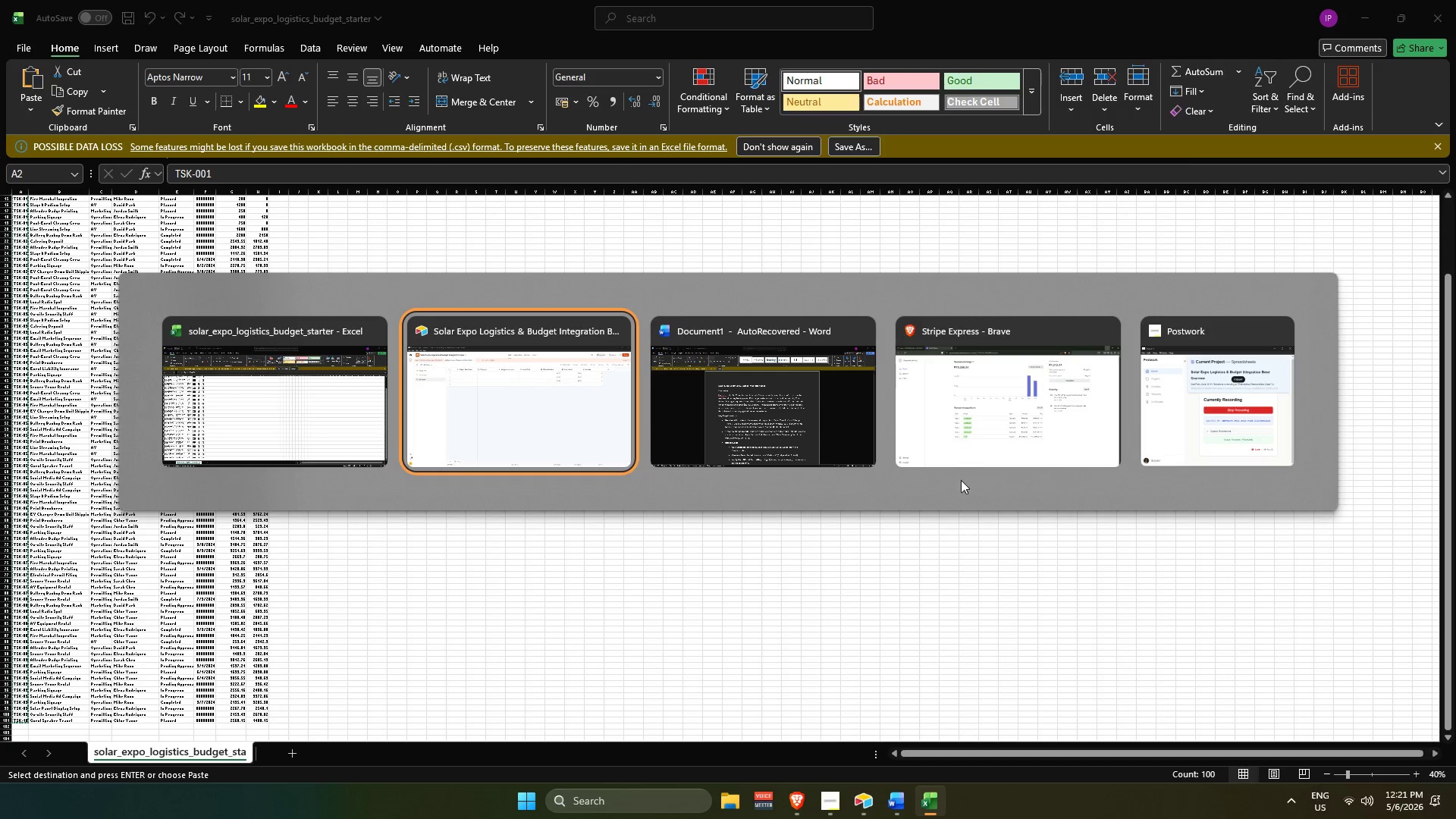 
key(Alt+Tab)
 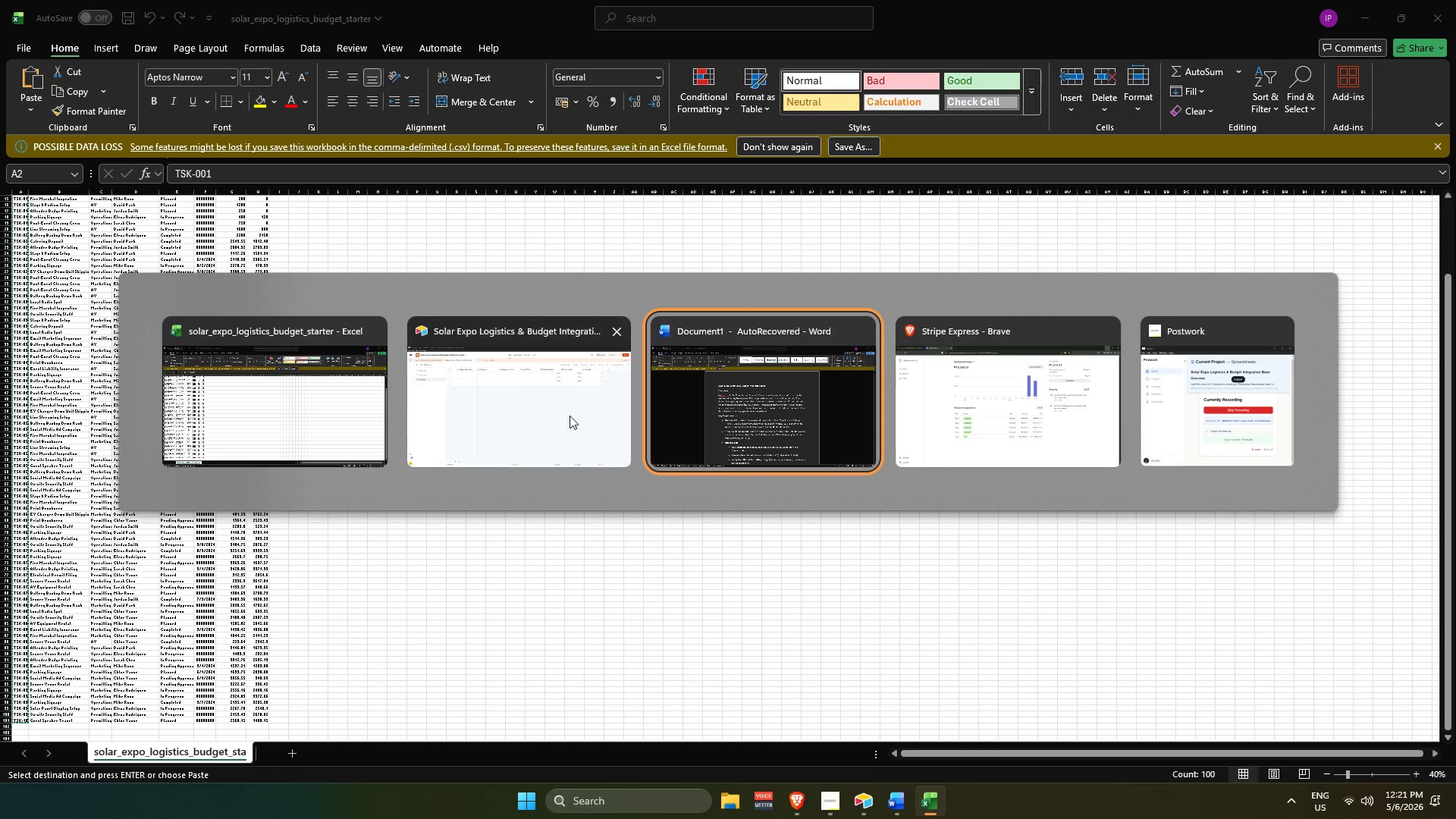 
left_click([539, 416])
 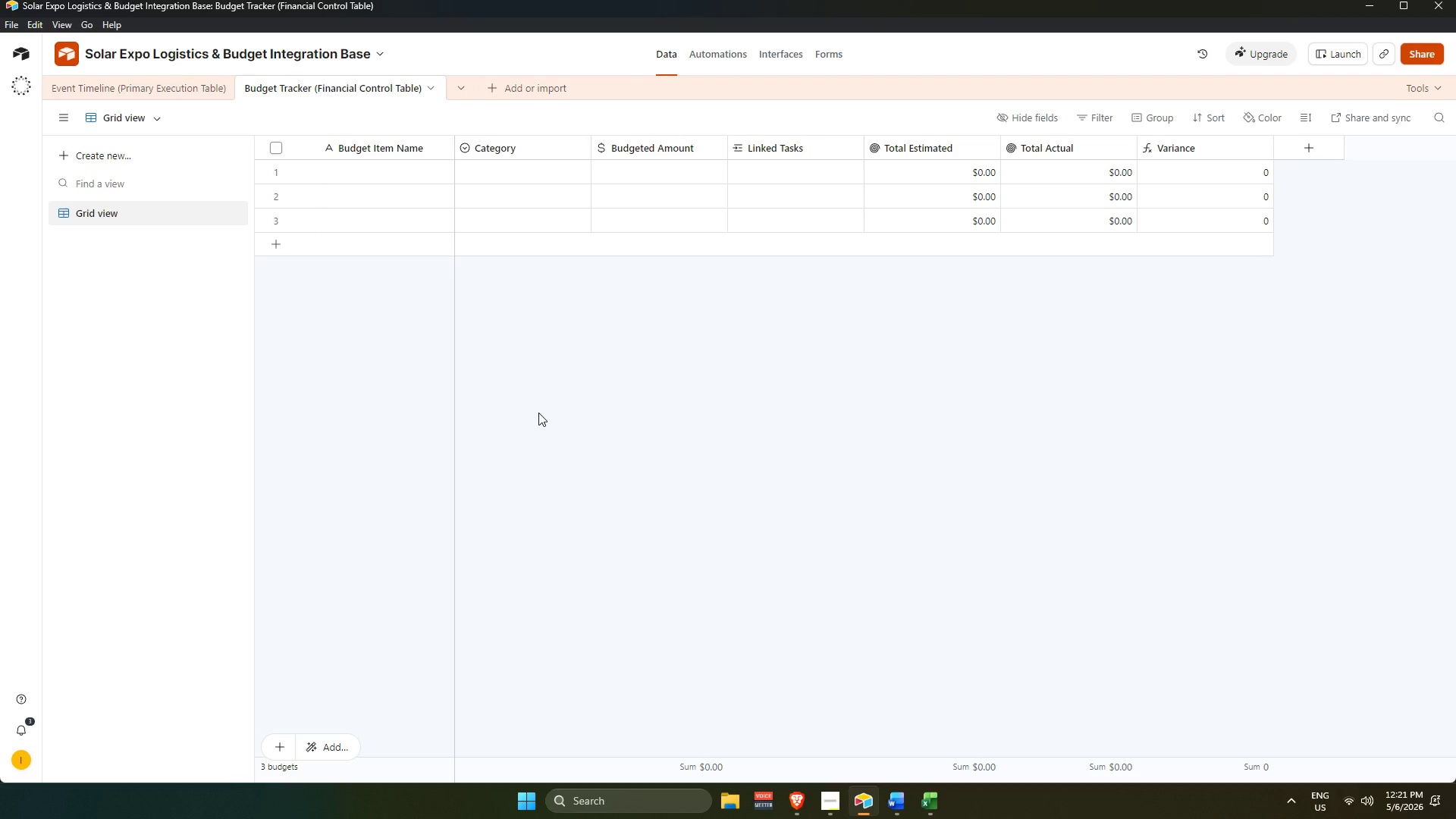 
scroll: coordinate [536, 410], scroll_direction: up, amount: 3.0
 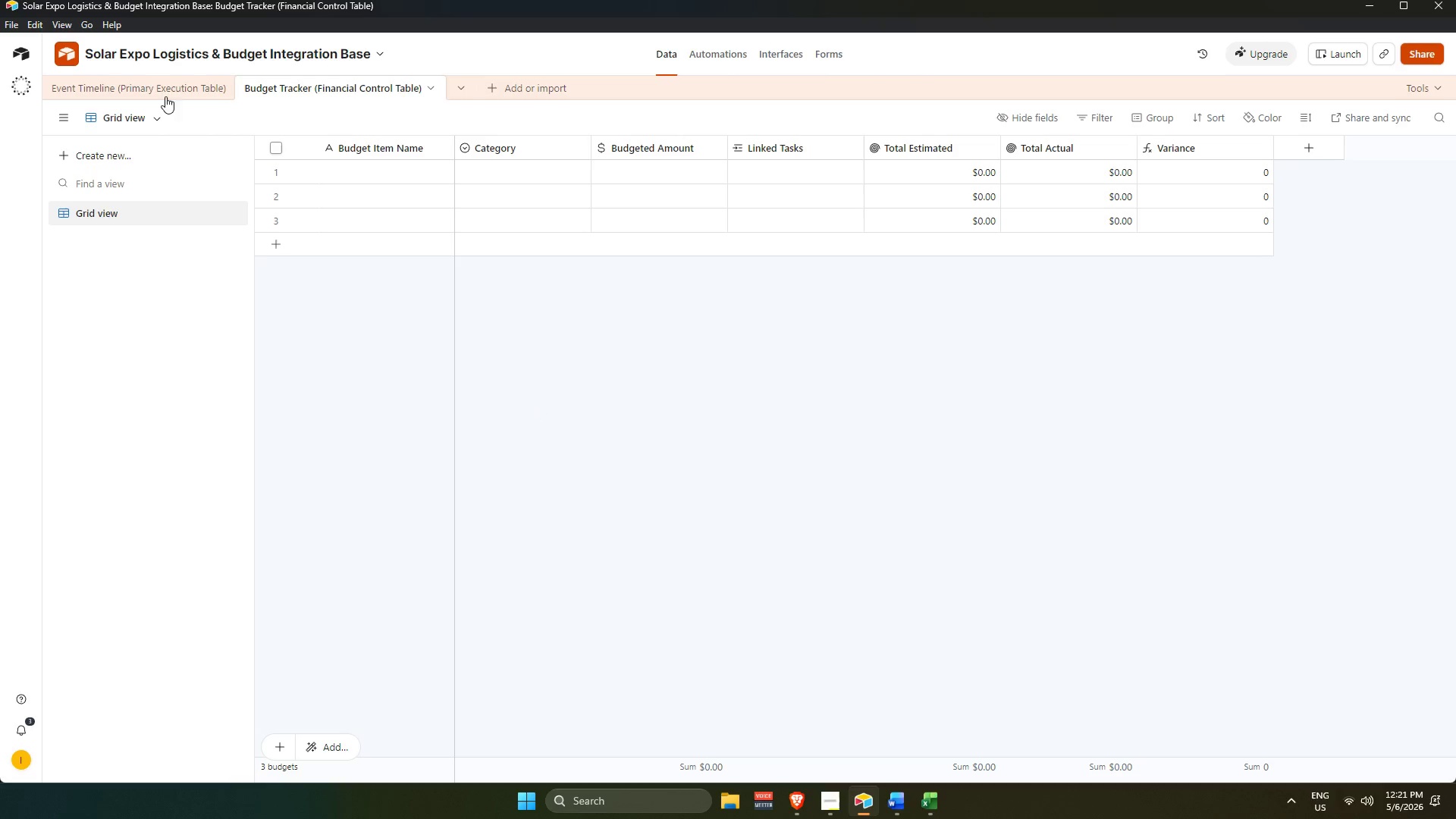 
left_click([153, 89])
 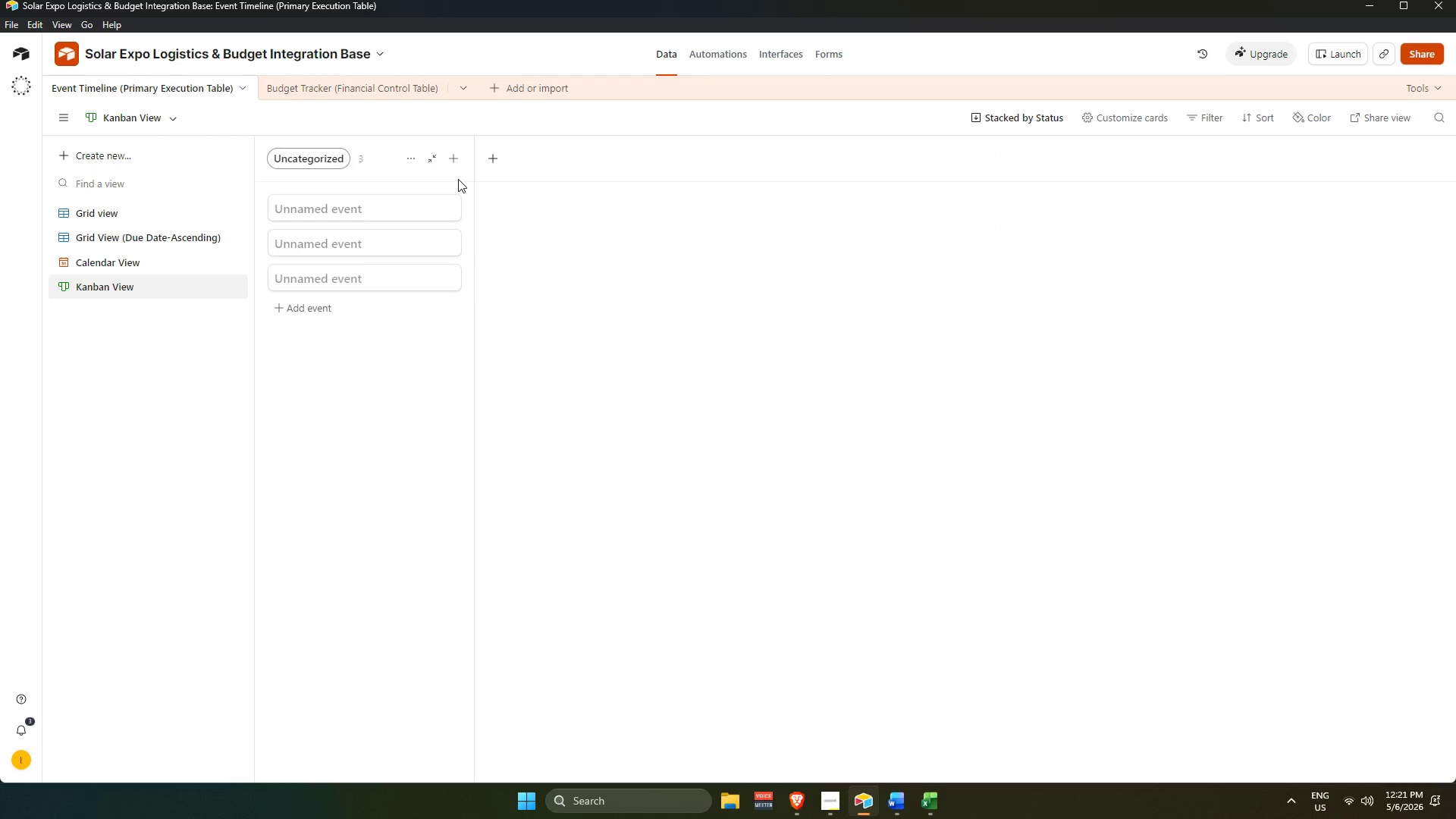 
scroll: coordinate [456, 179], scroll_direction: up, amount: 3.0
 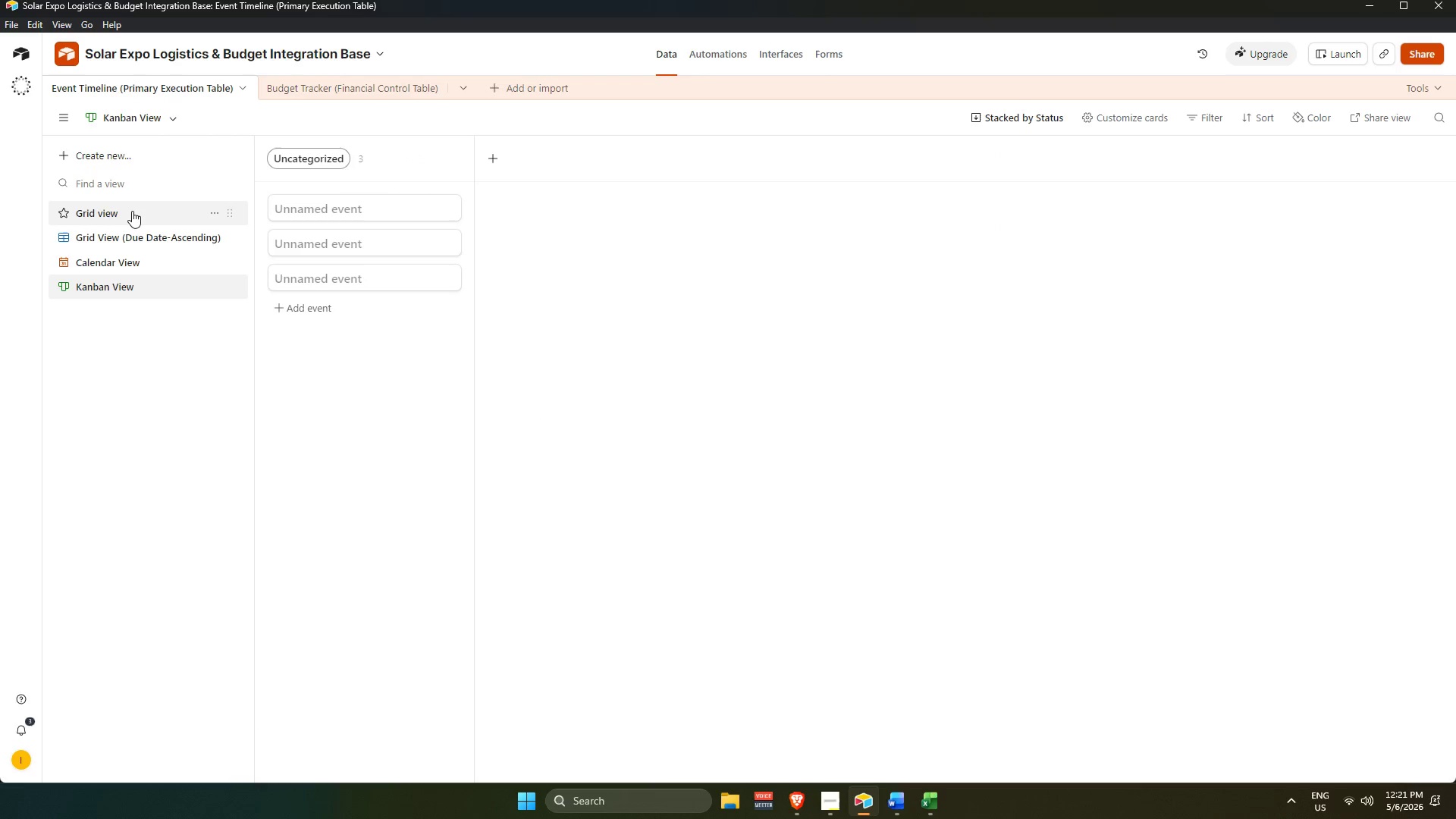 
left_click([130, 211])
 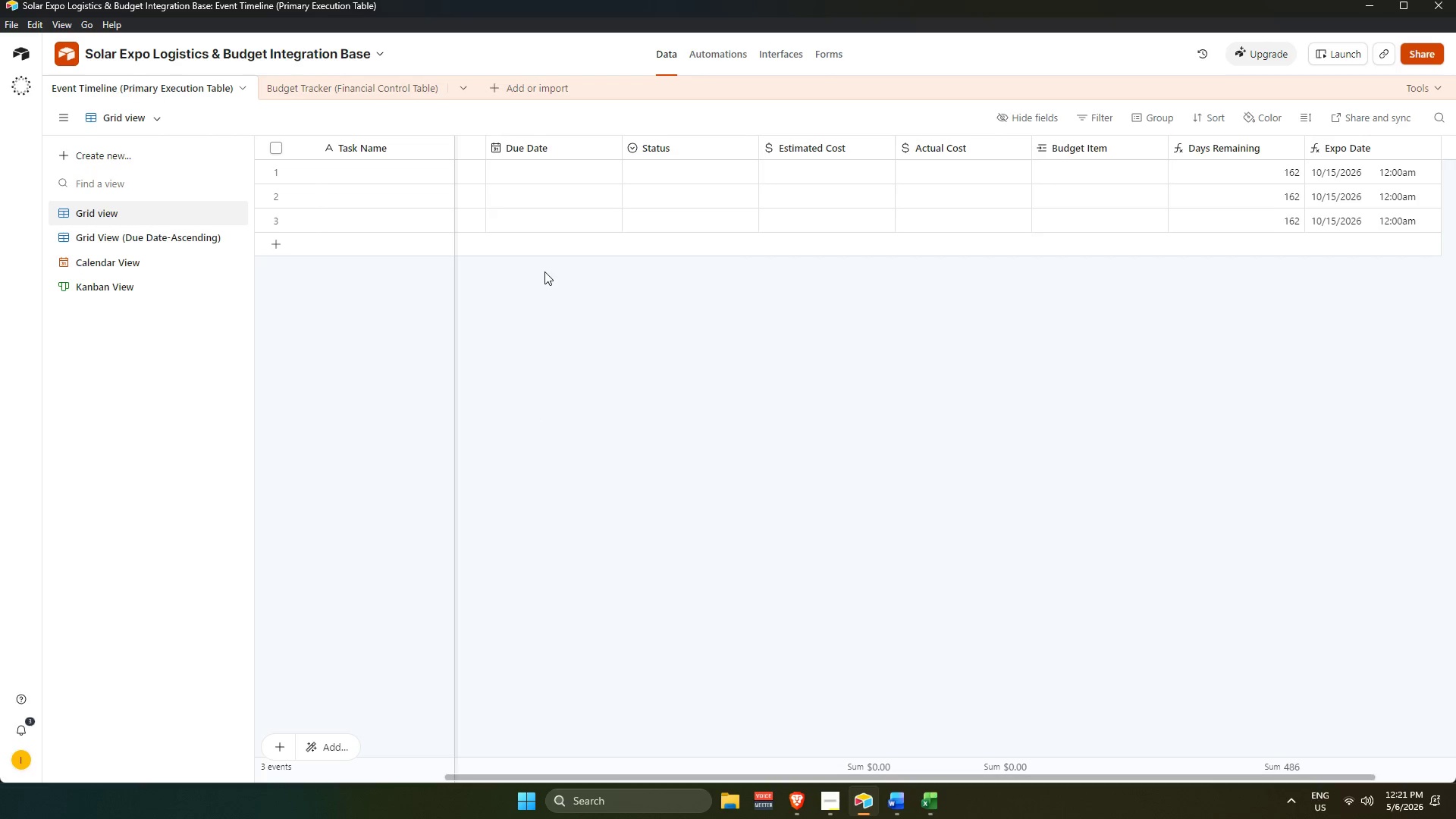 
left_click([810, 544])
 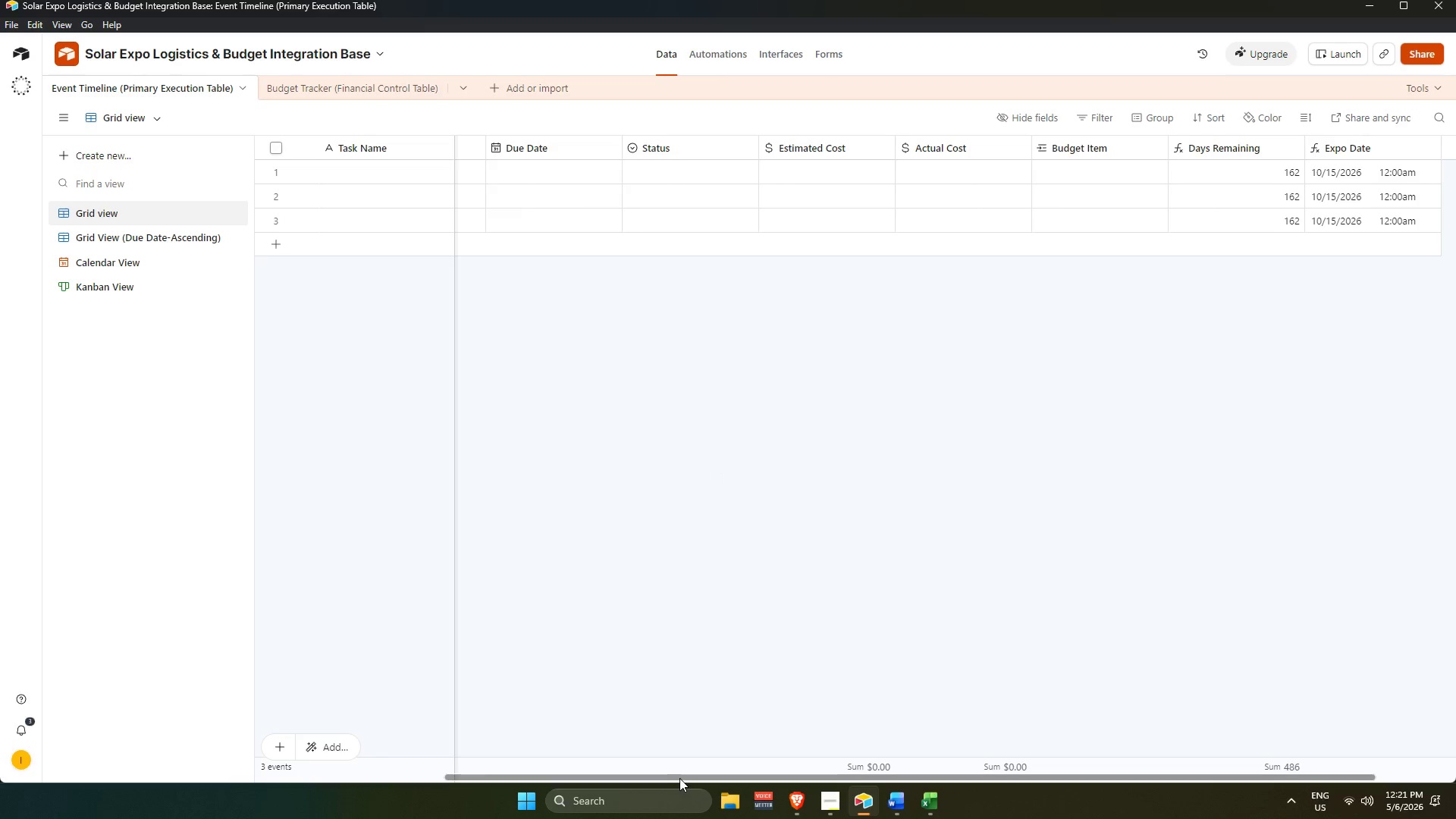 
left_click_drag(start_coordinate=[678, 779], to_coordinate=[299, 742])
 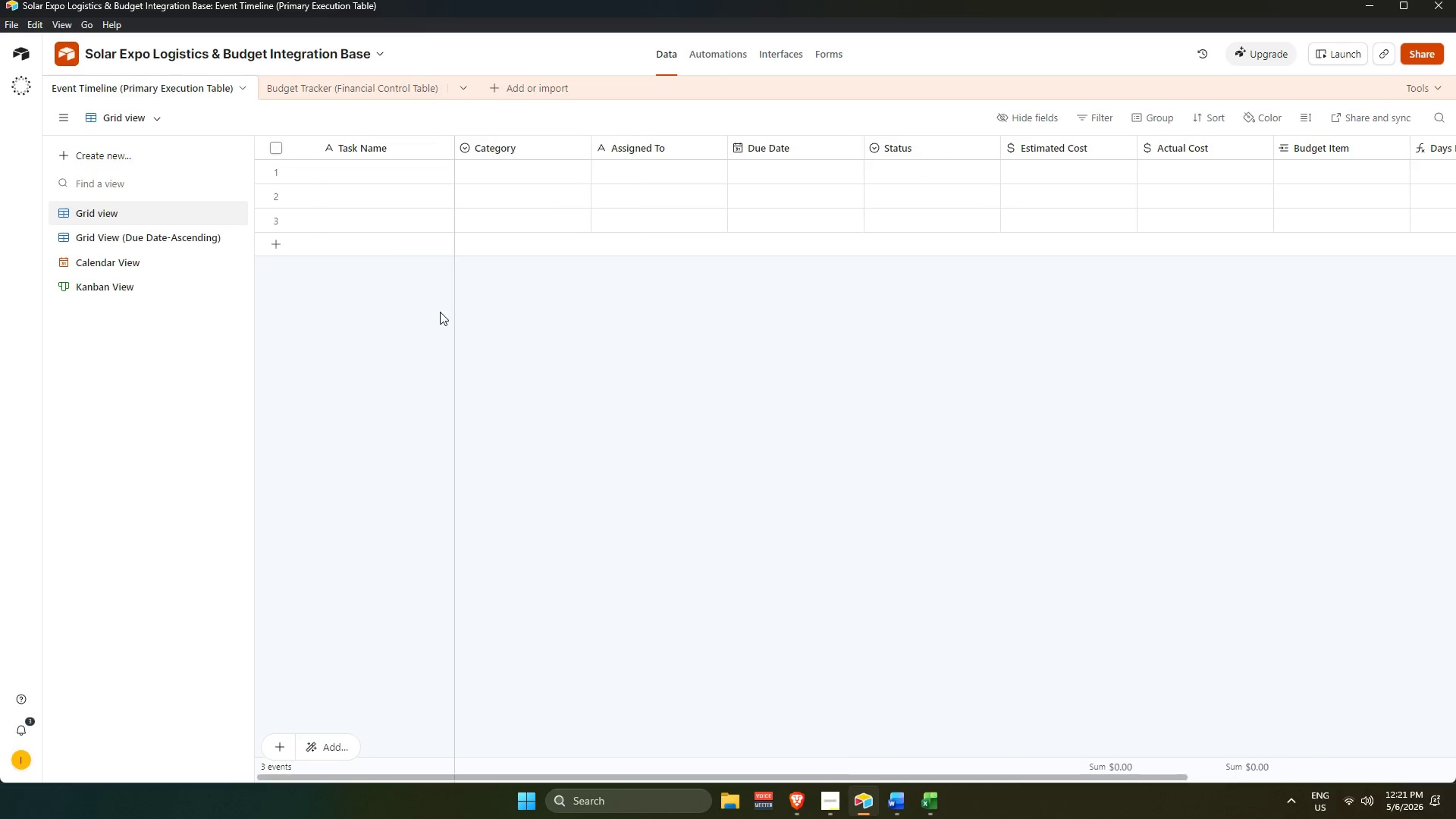 
key(Alt+AltLeft)
 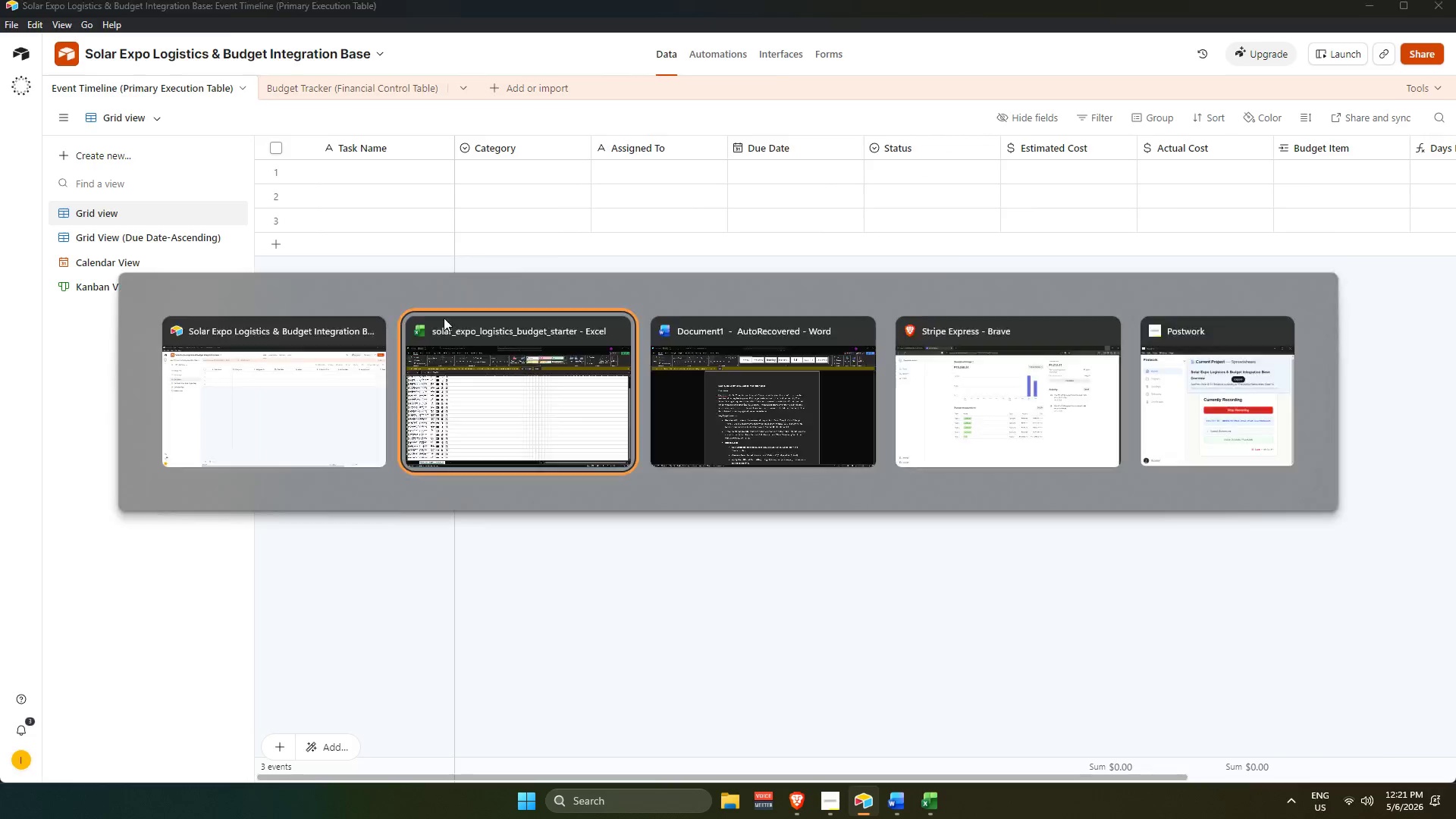 
key(Alt+Tab)
 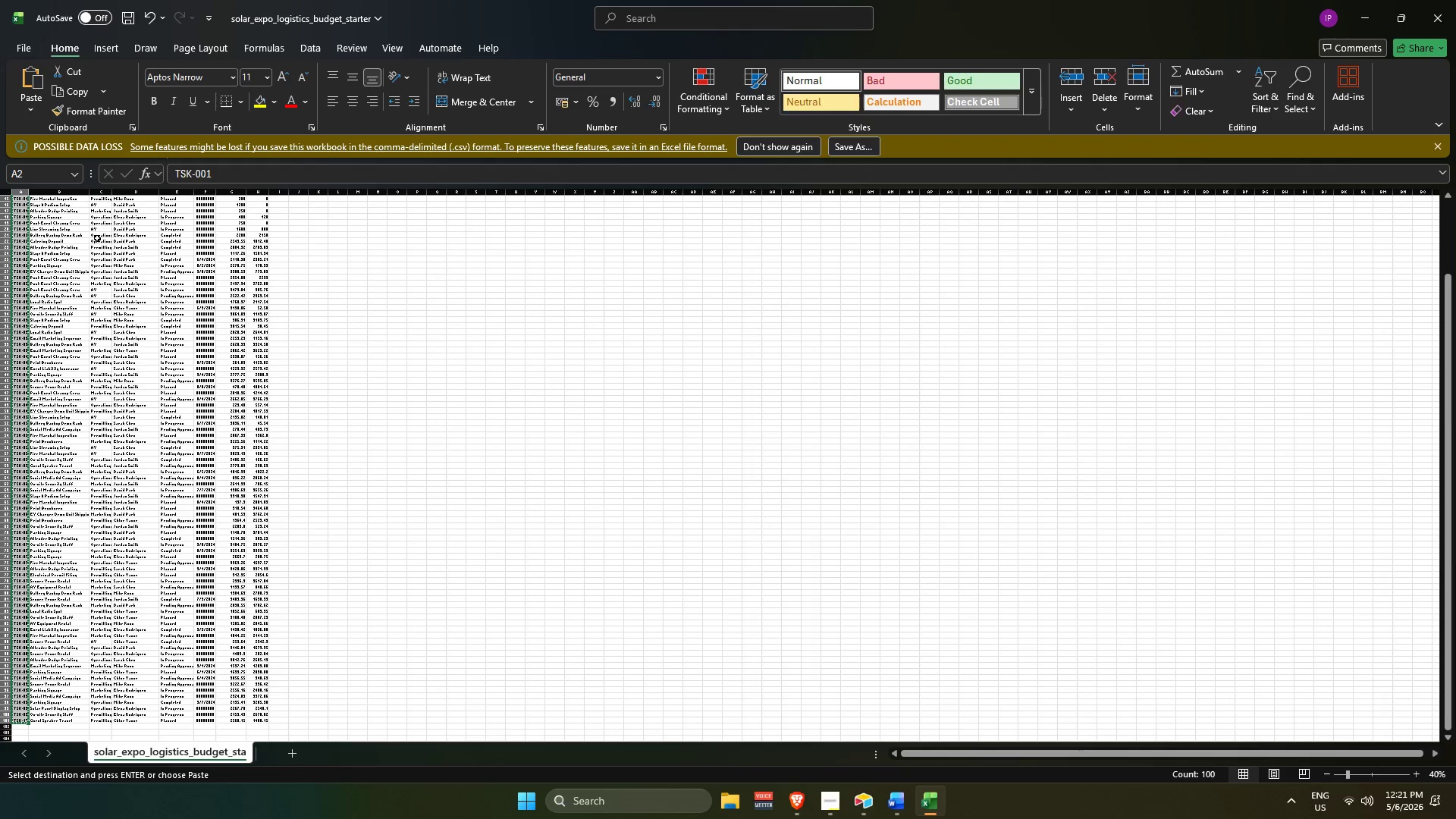 
hold_key(key=ControlLeft, duration=1.19)
scroll: coordinate [300, 294], scroll_direction: up, amount: 27.0
 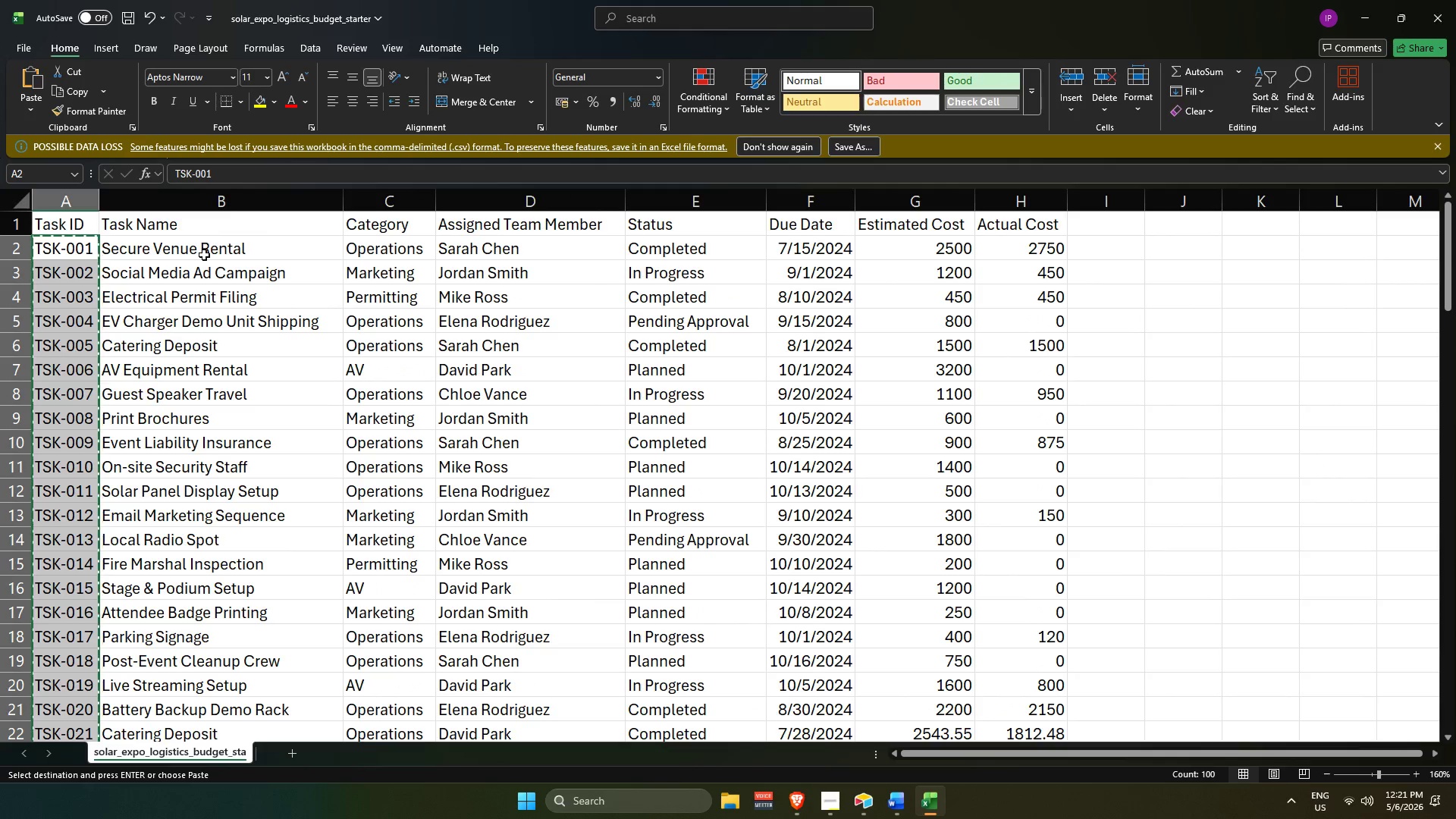 
left_click_drag(start_coordinate=[204, 252], to_coordinate=[242, 679])
 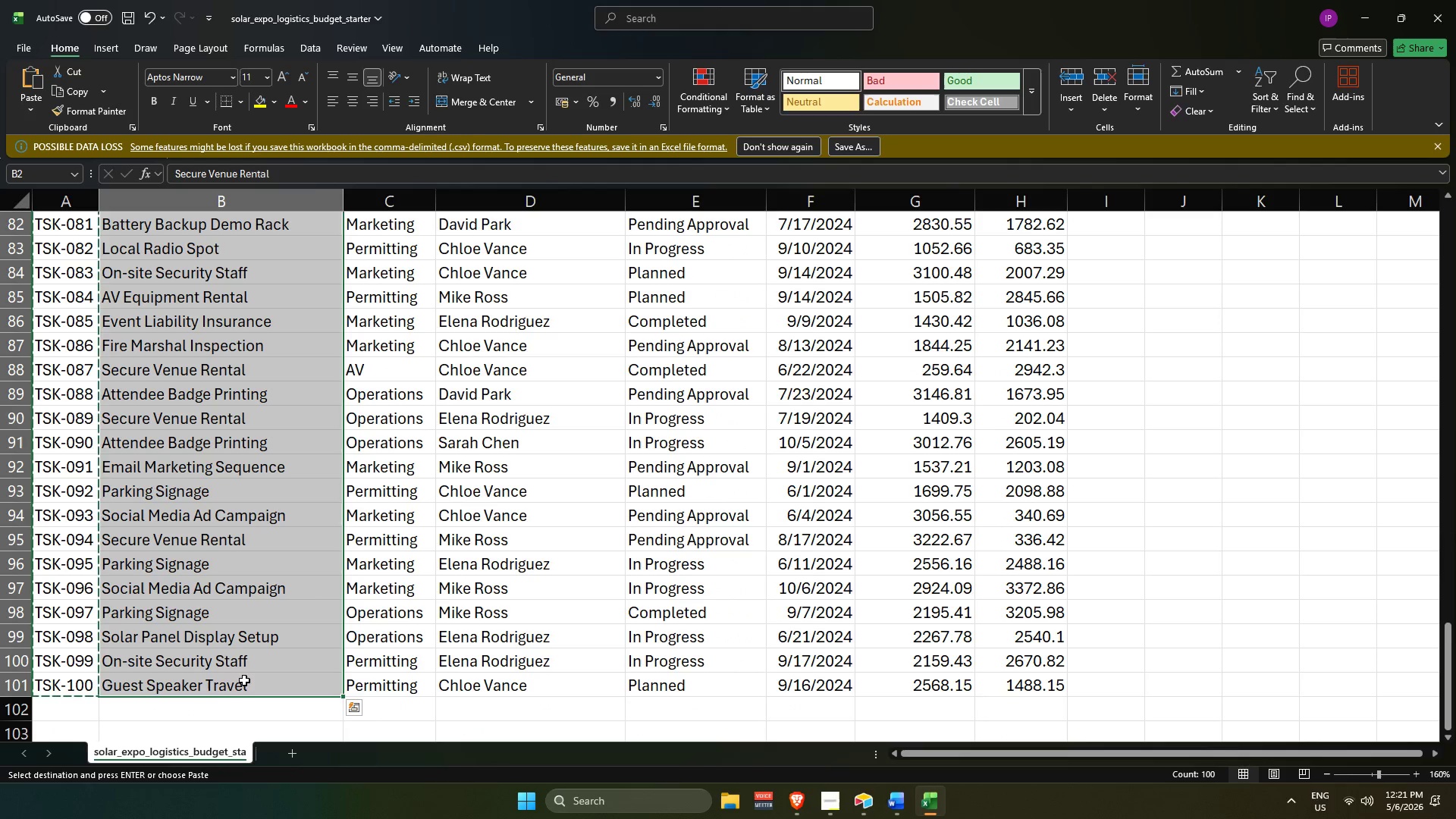 
scroll: coordinate [229, 510], scroll_direction: down, amount: 5.0
 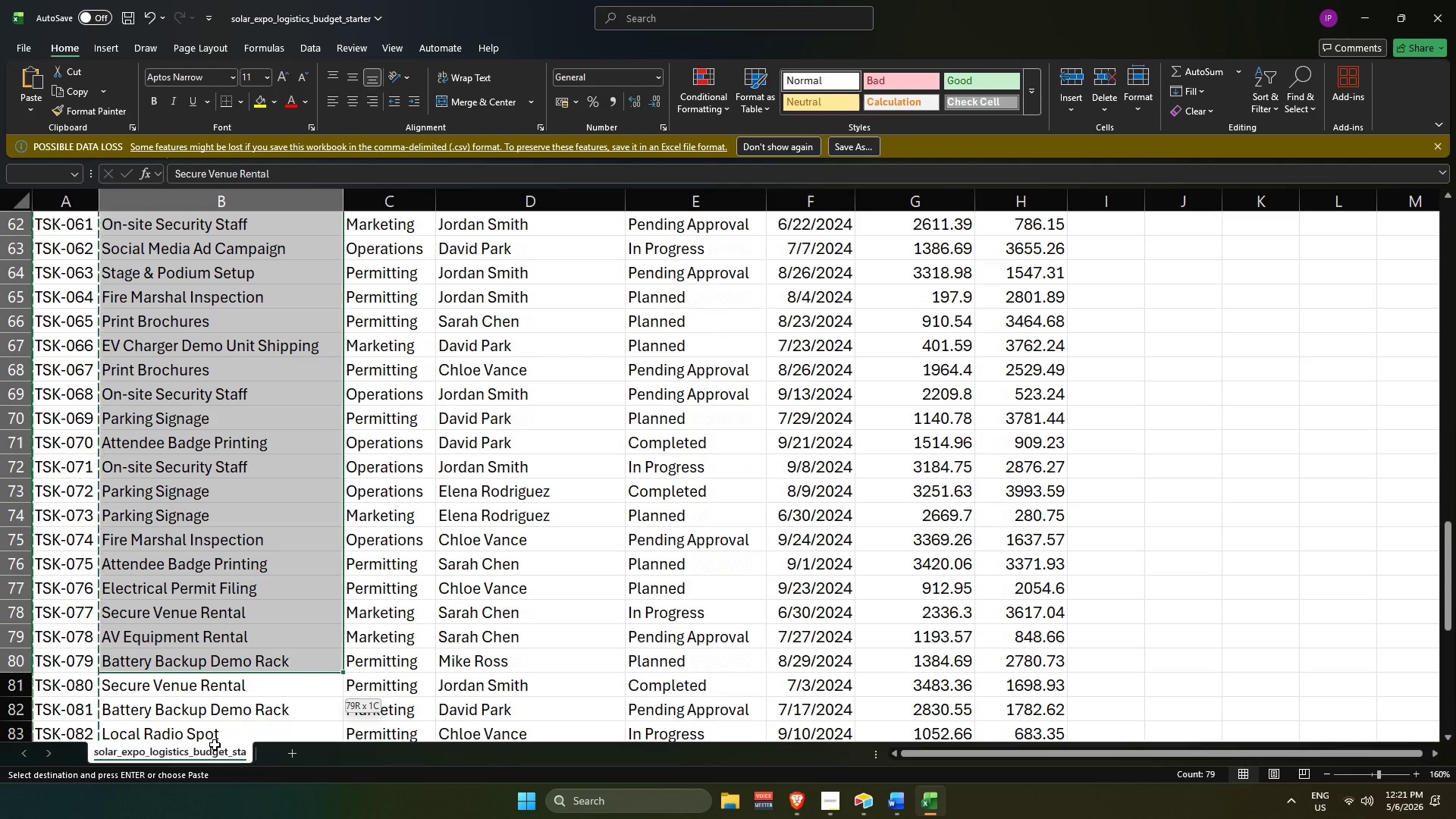 
key(Control+C)
 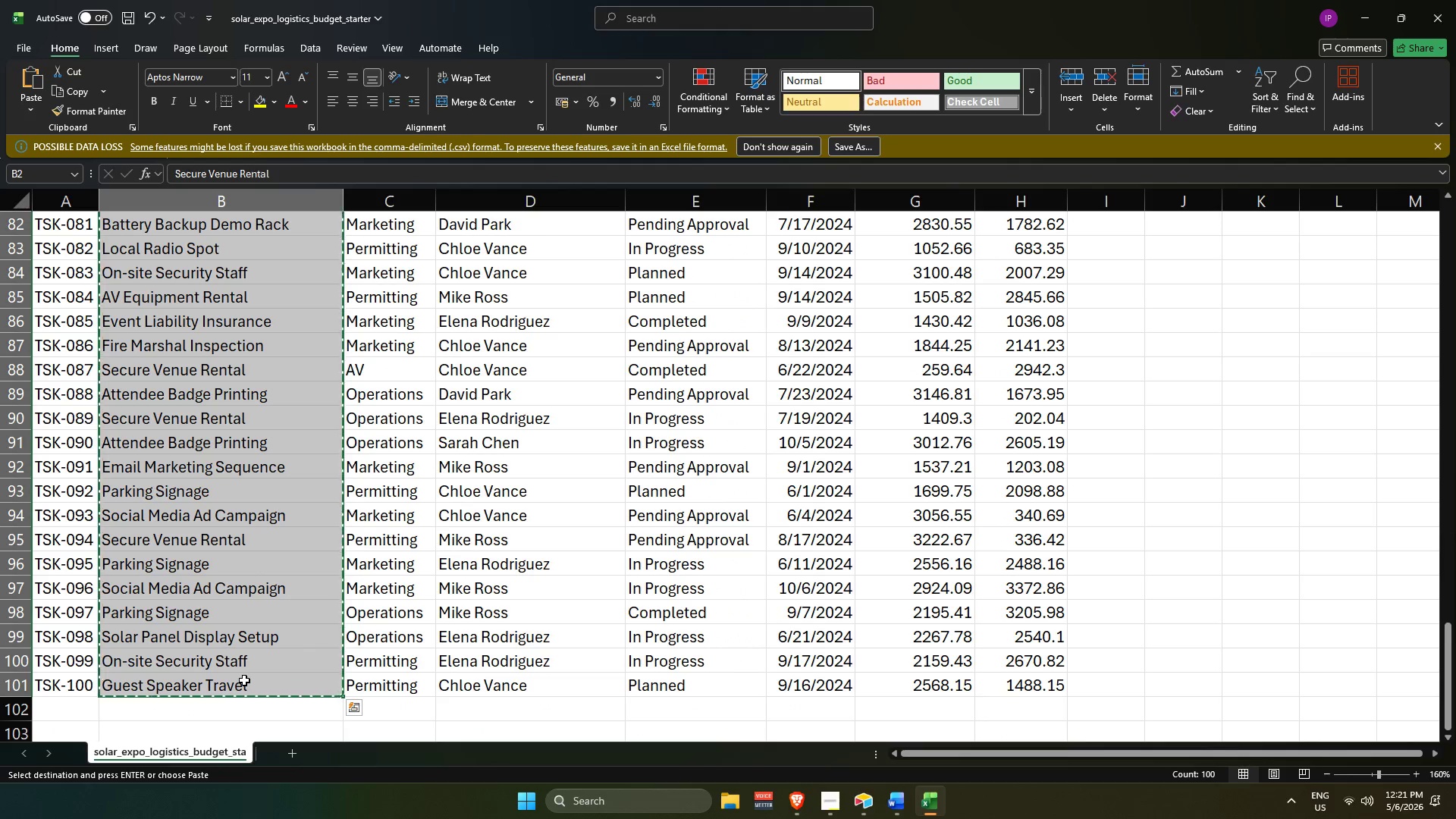 
key(Alt+AltLeft)
 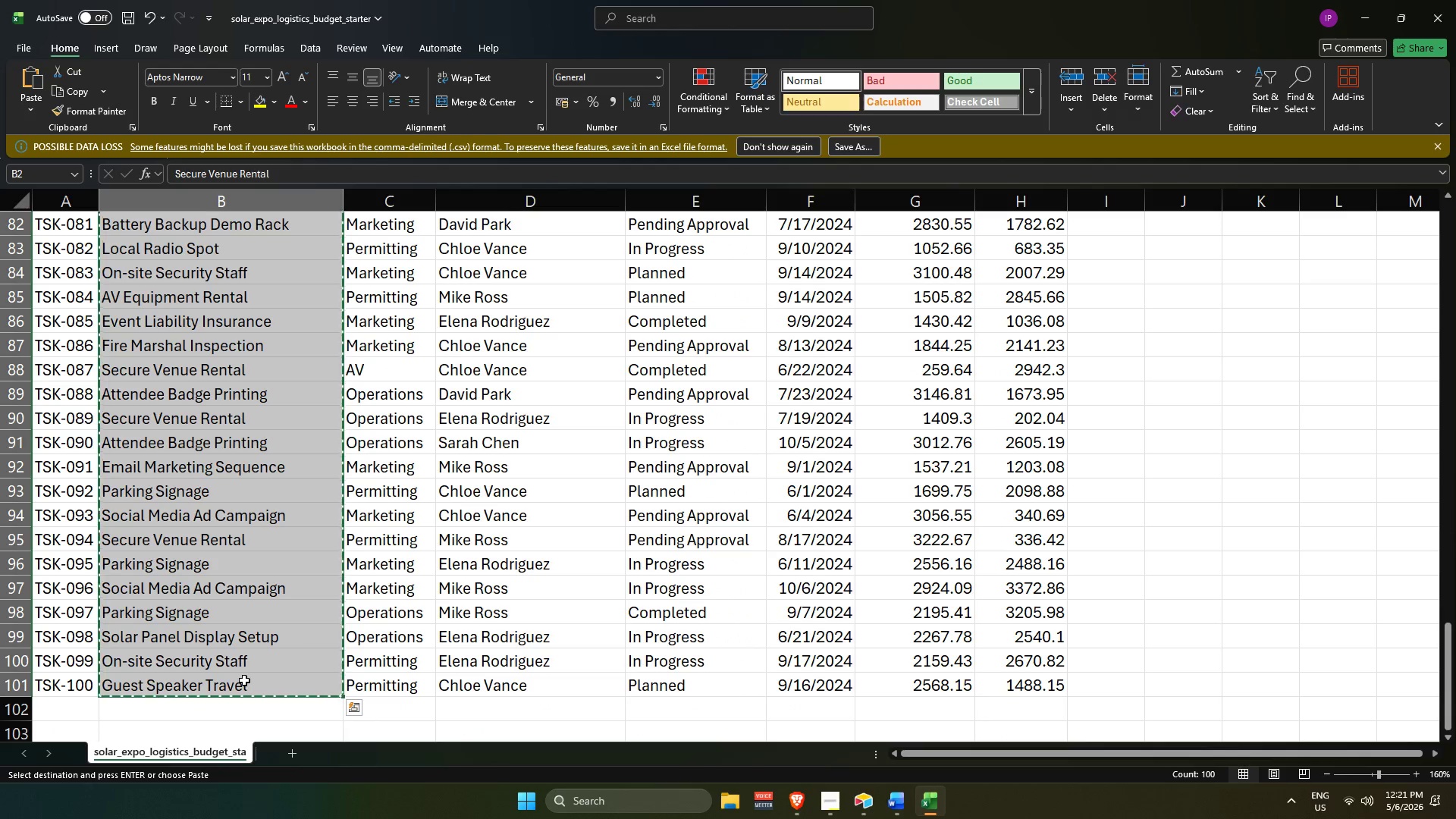 
key(Alt+Tab)
 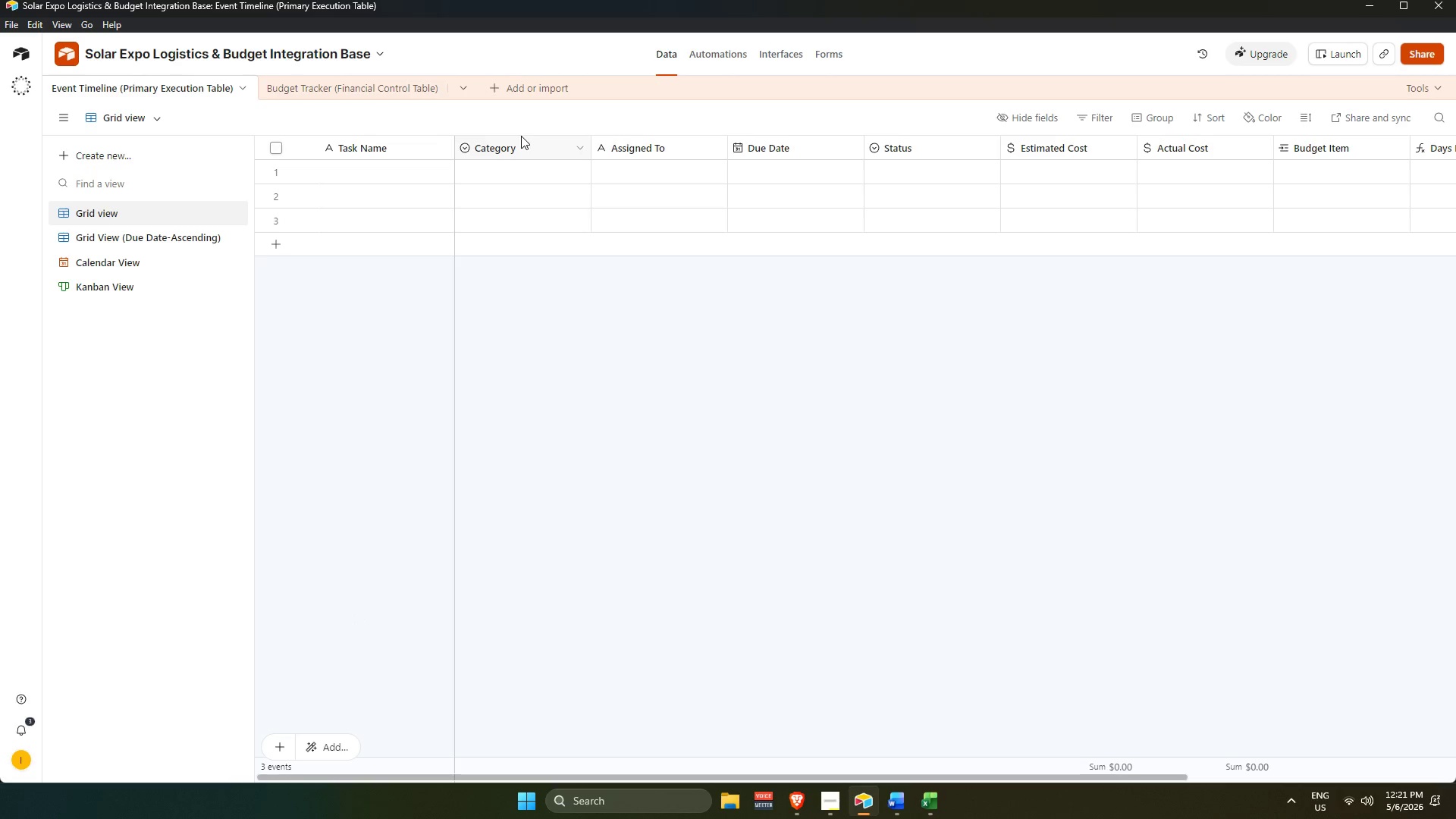 
left_click([520, 166])
 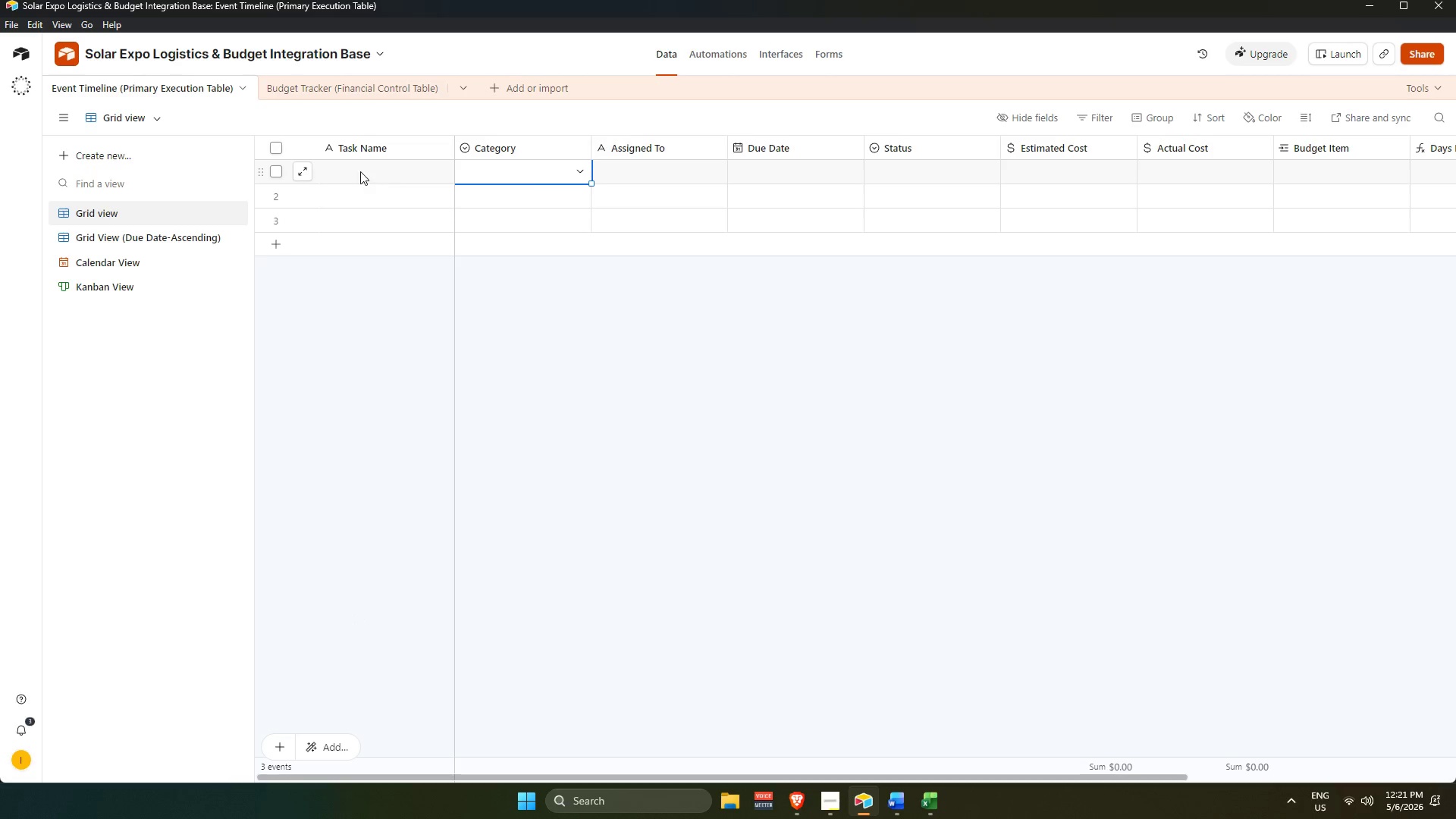 
left_click([360, 168])
 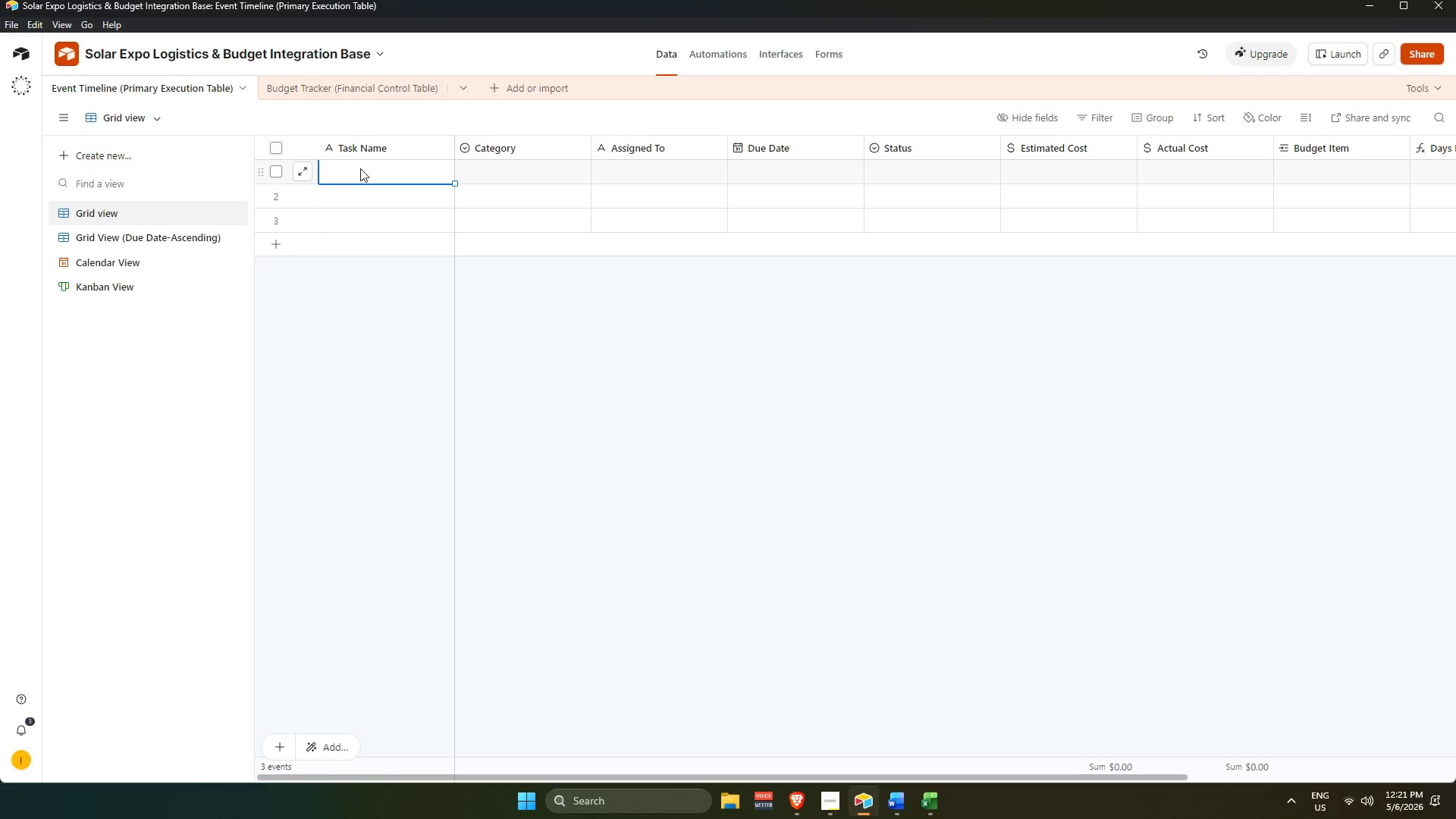 
key(Control+V)
 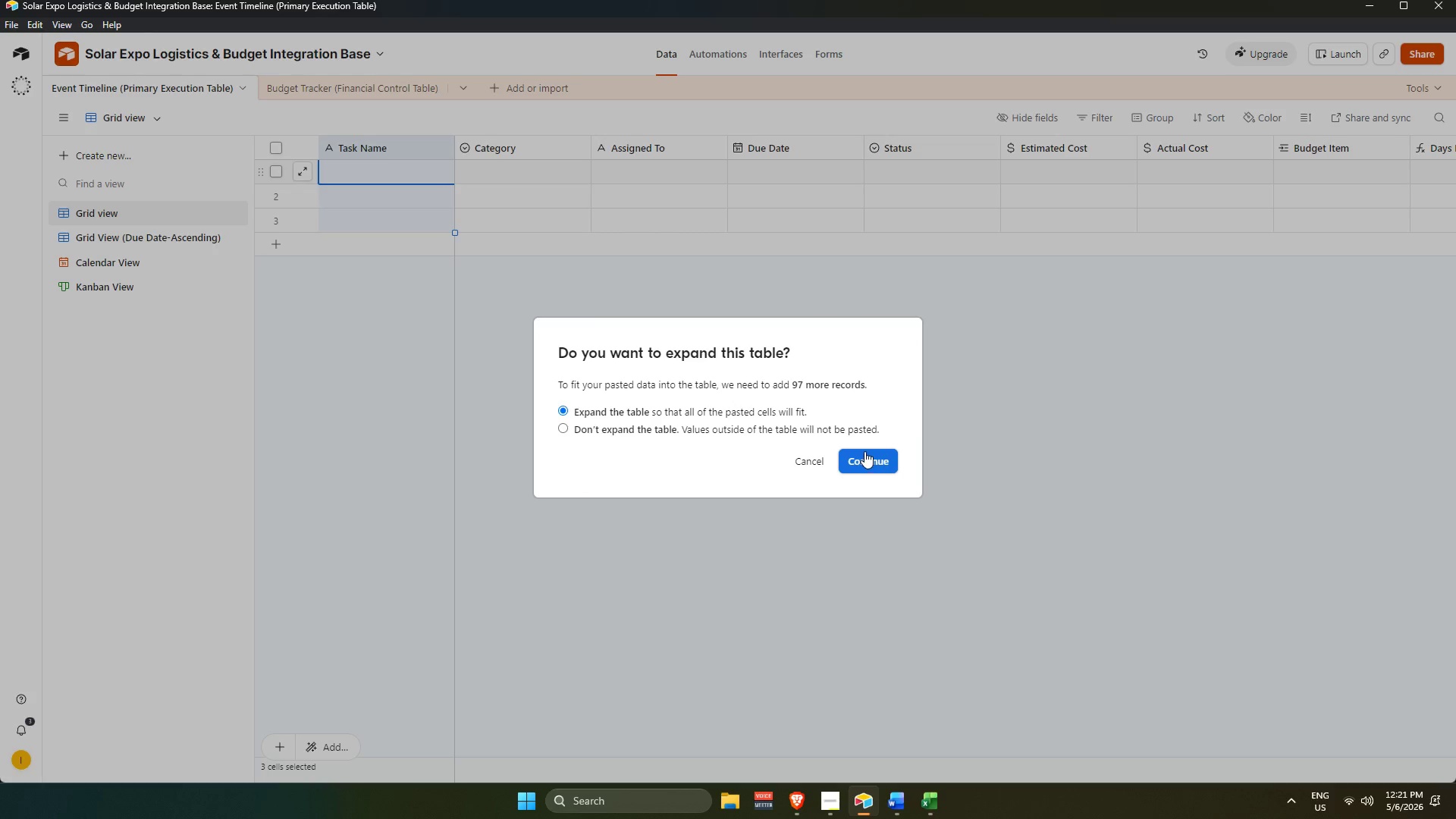 
left_click([867, 456])
 